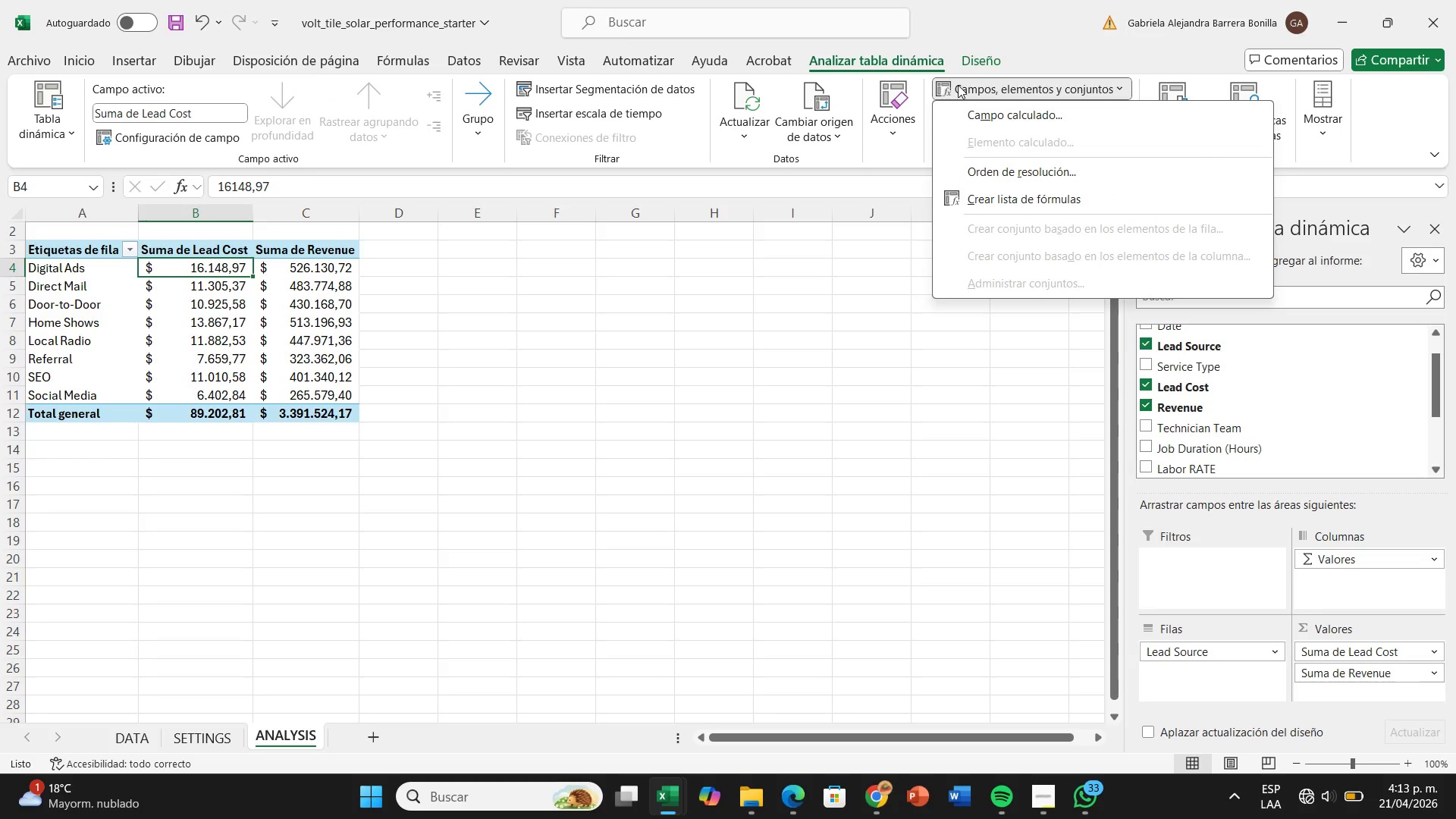 
left_click([1025, 333])
 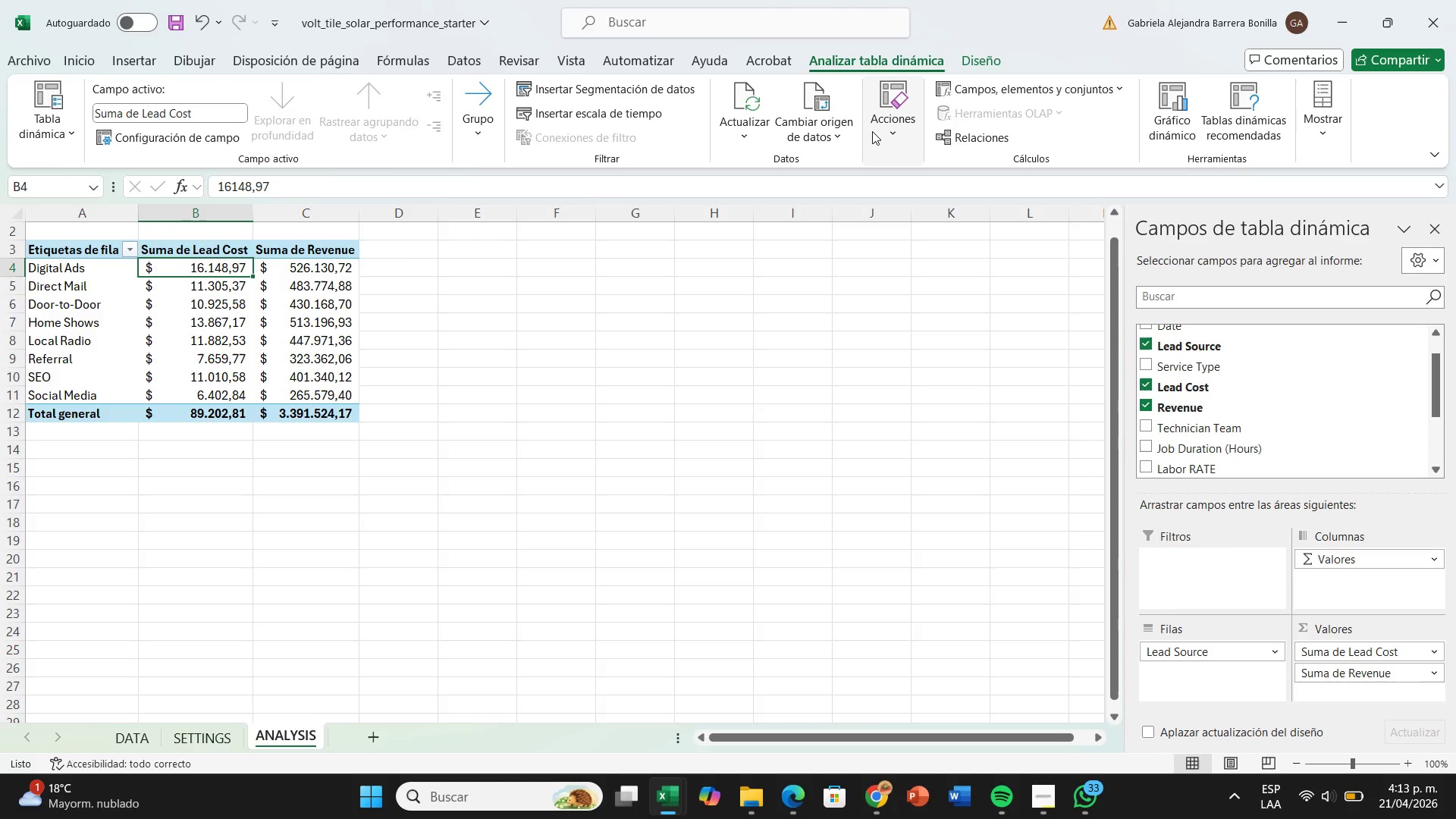 
wait(49.45)
 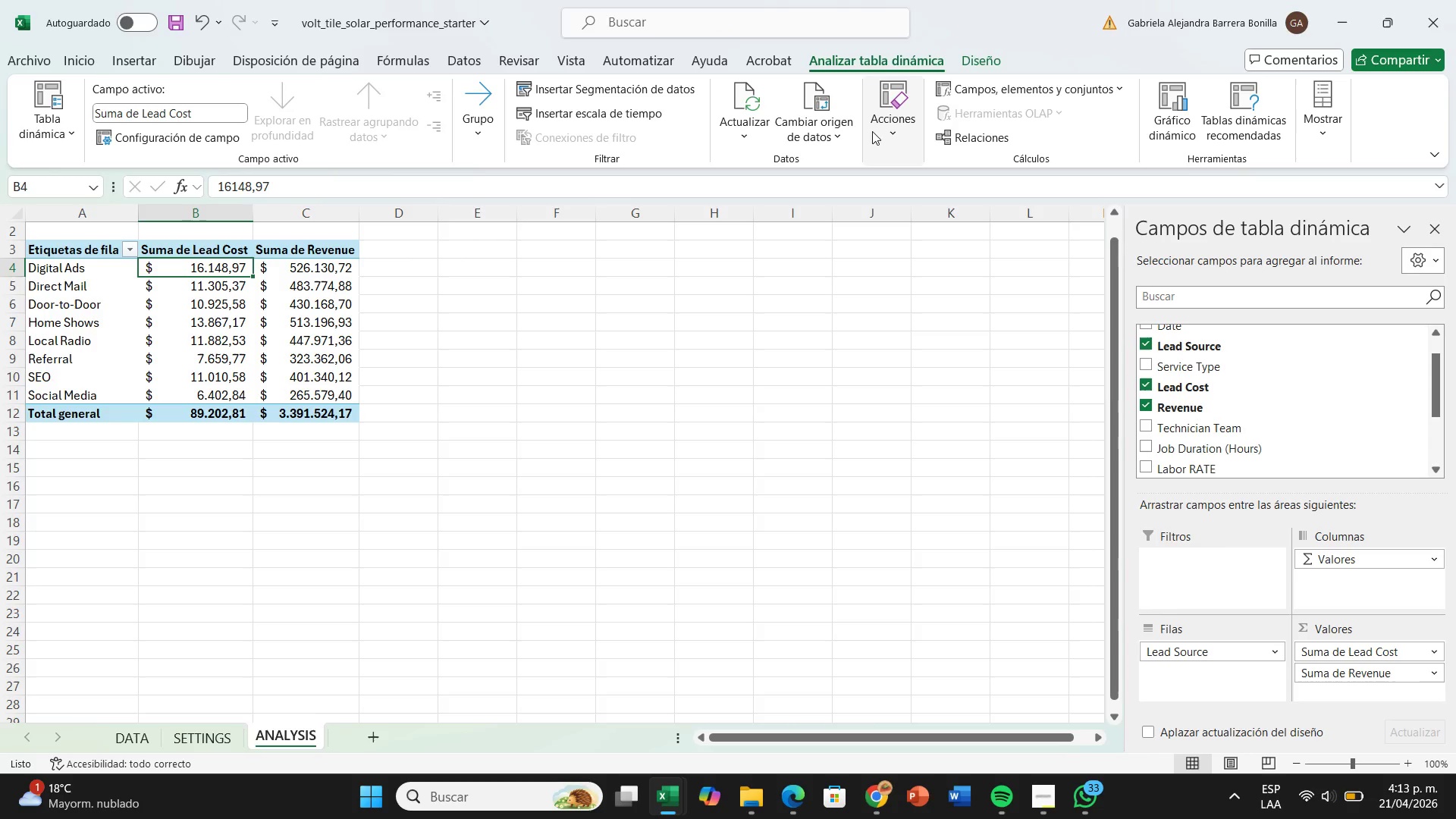 
mouse_move([946, 161])
 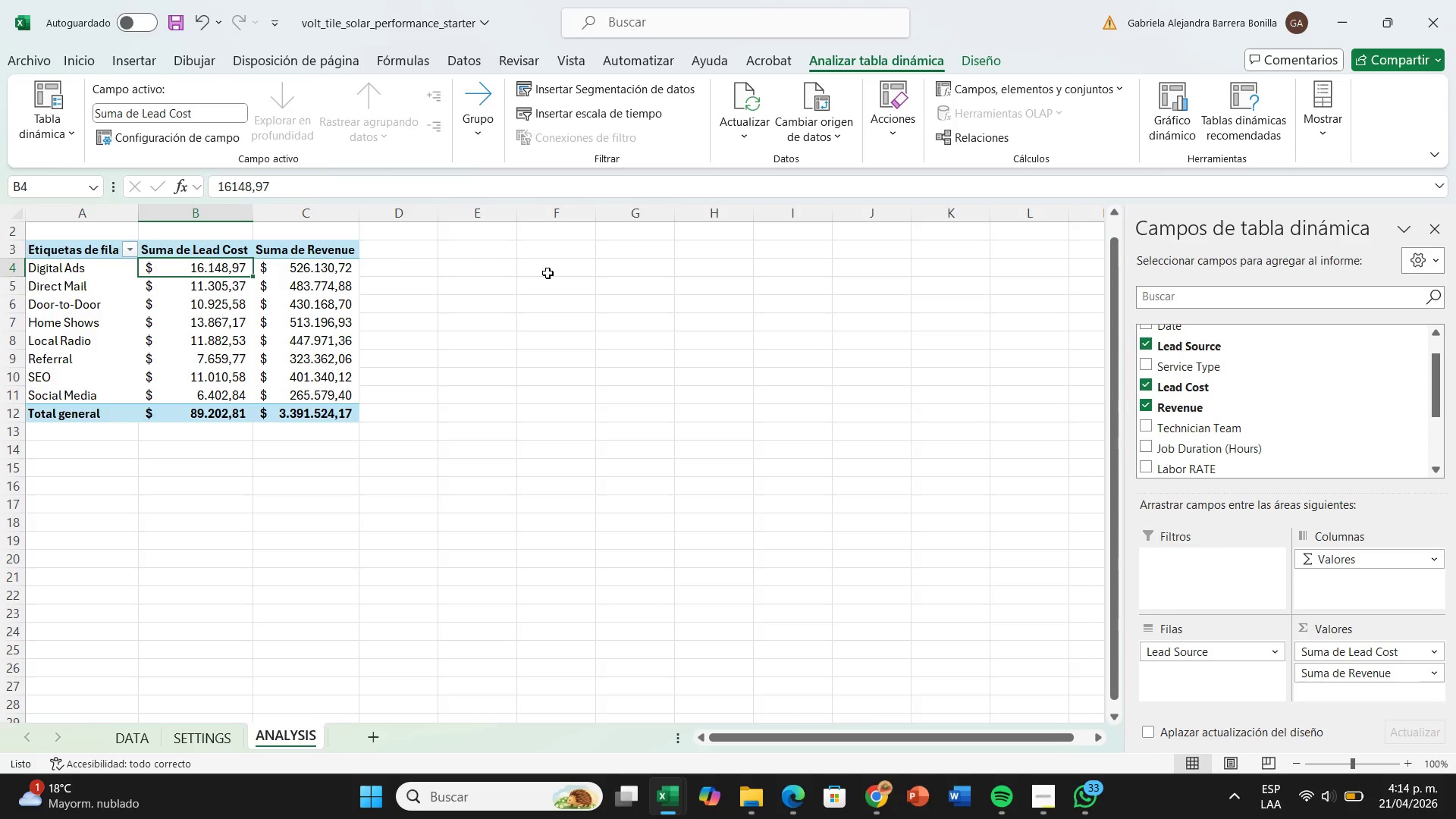 
wait(11.24)
 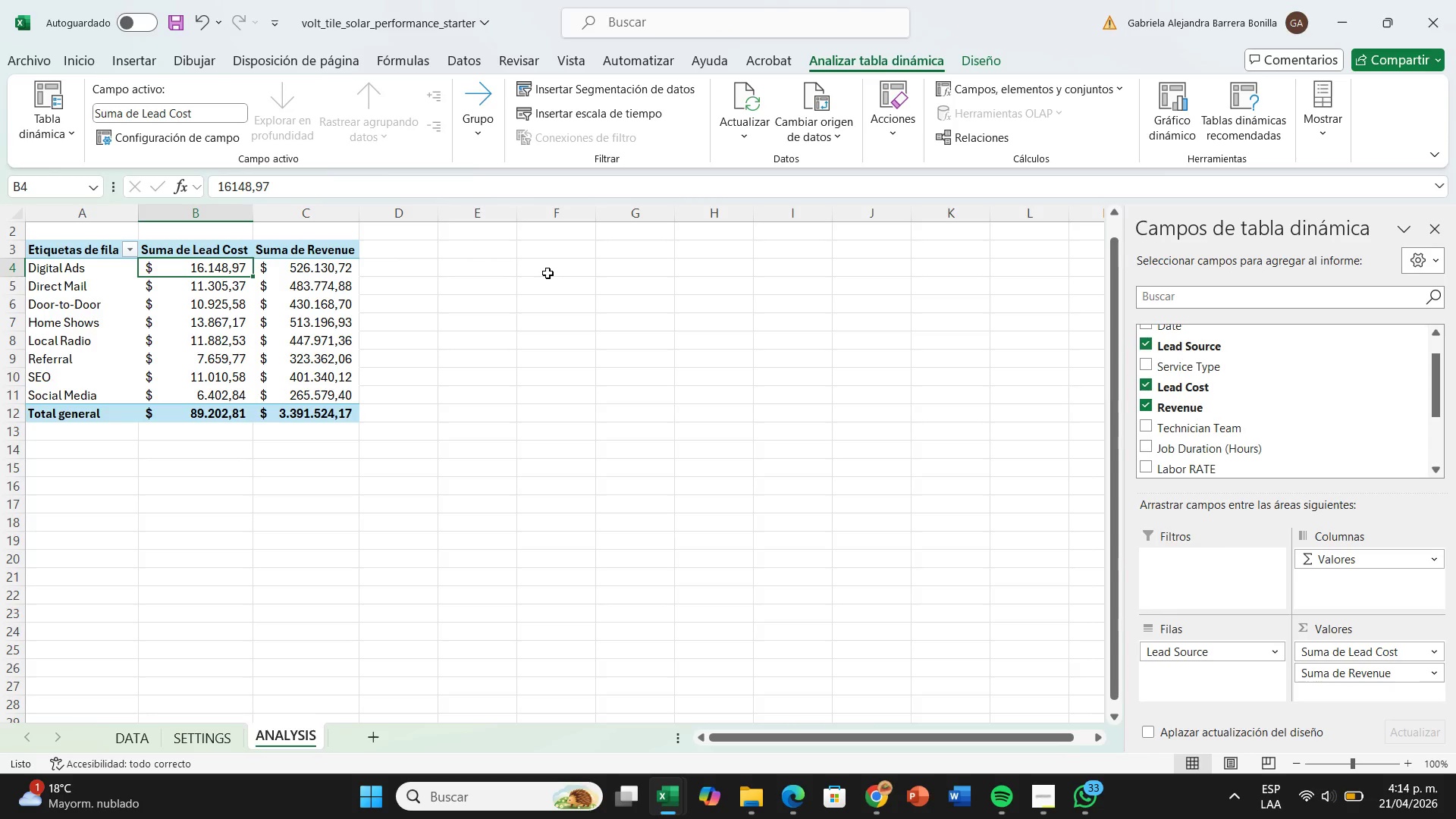 
left_click([1057, 87])
 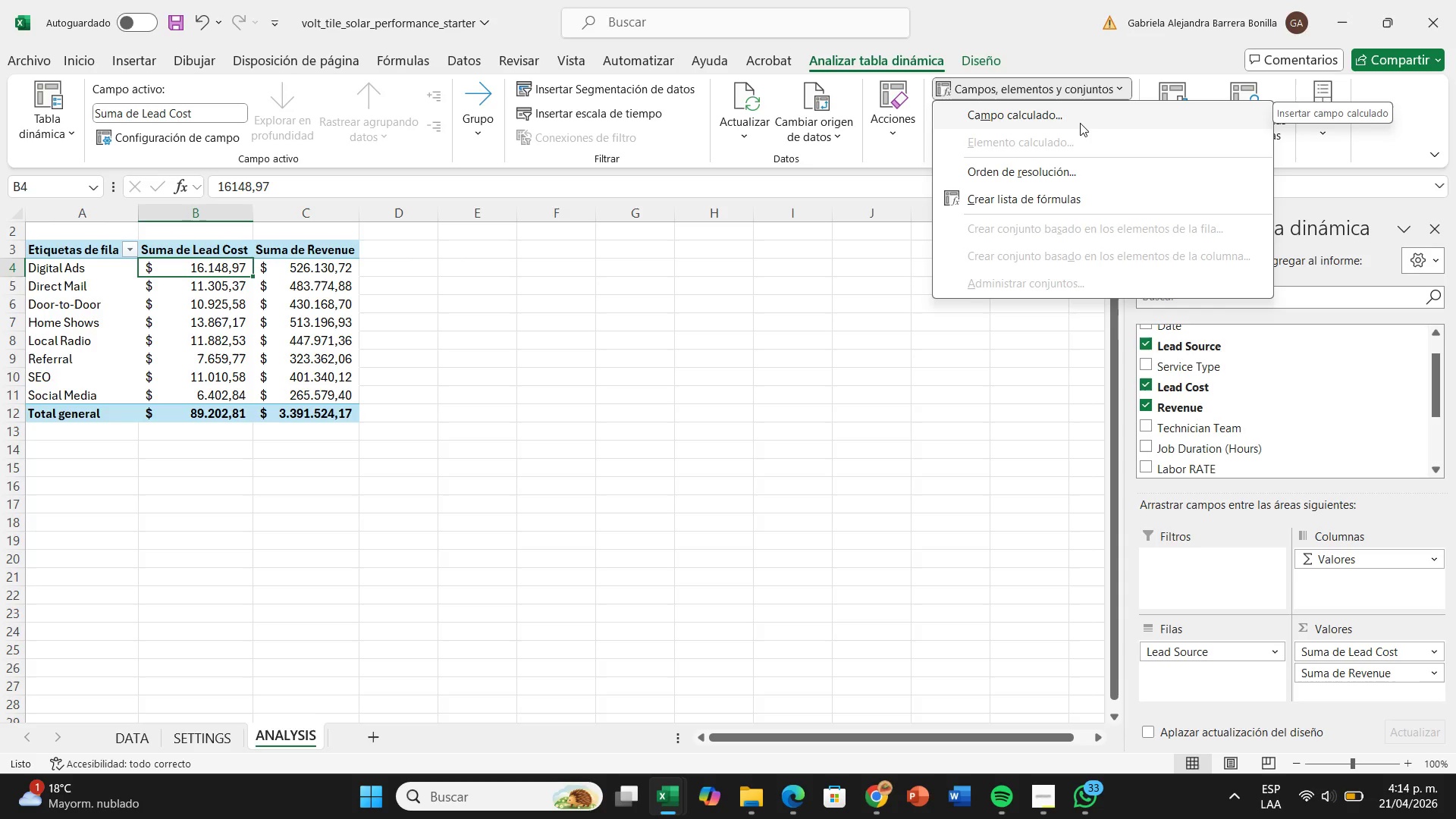 
wait(6.42)
 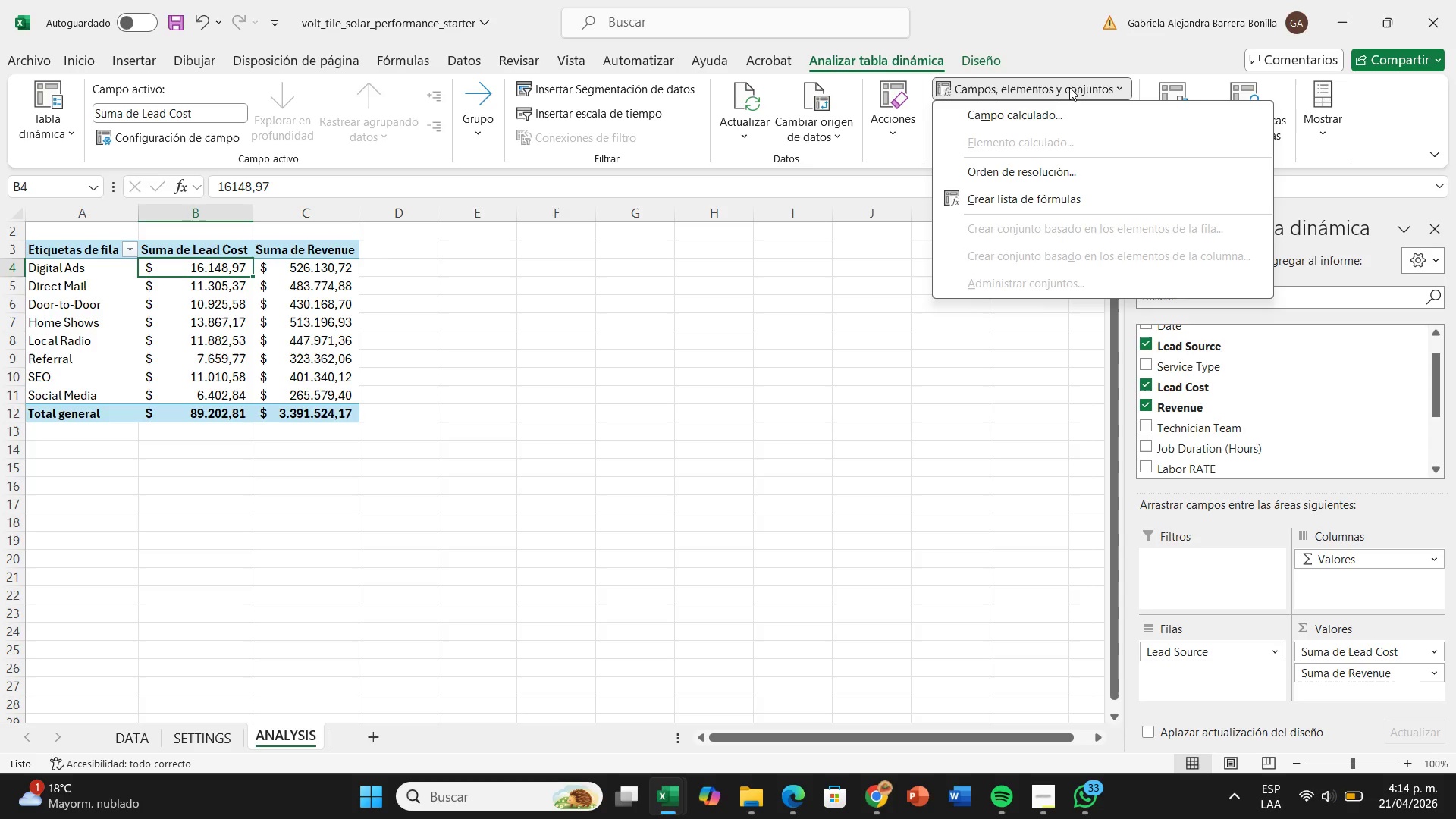 
left_click([1080, 123])
 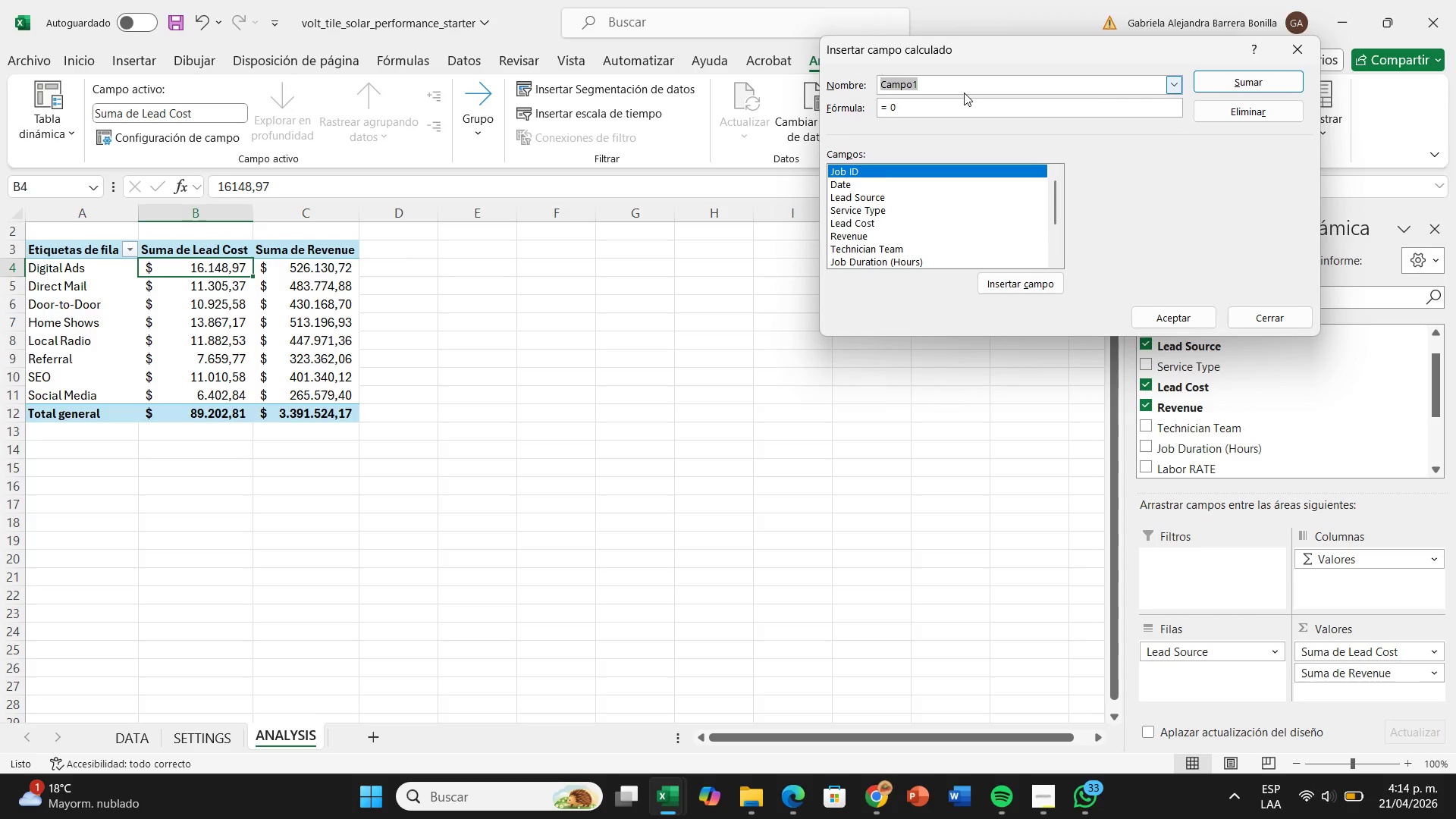 
wait(5.17)
 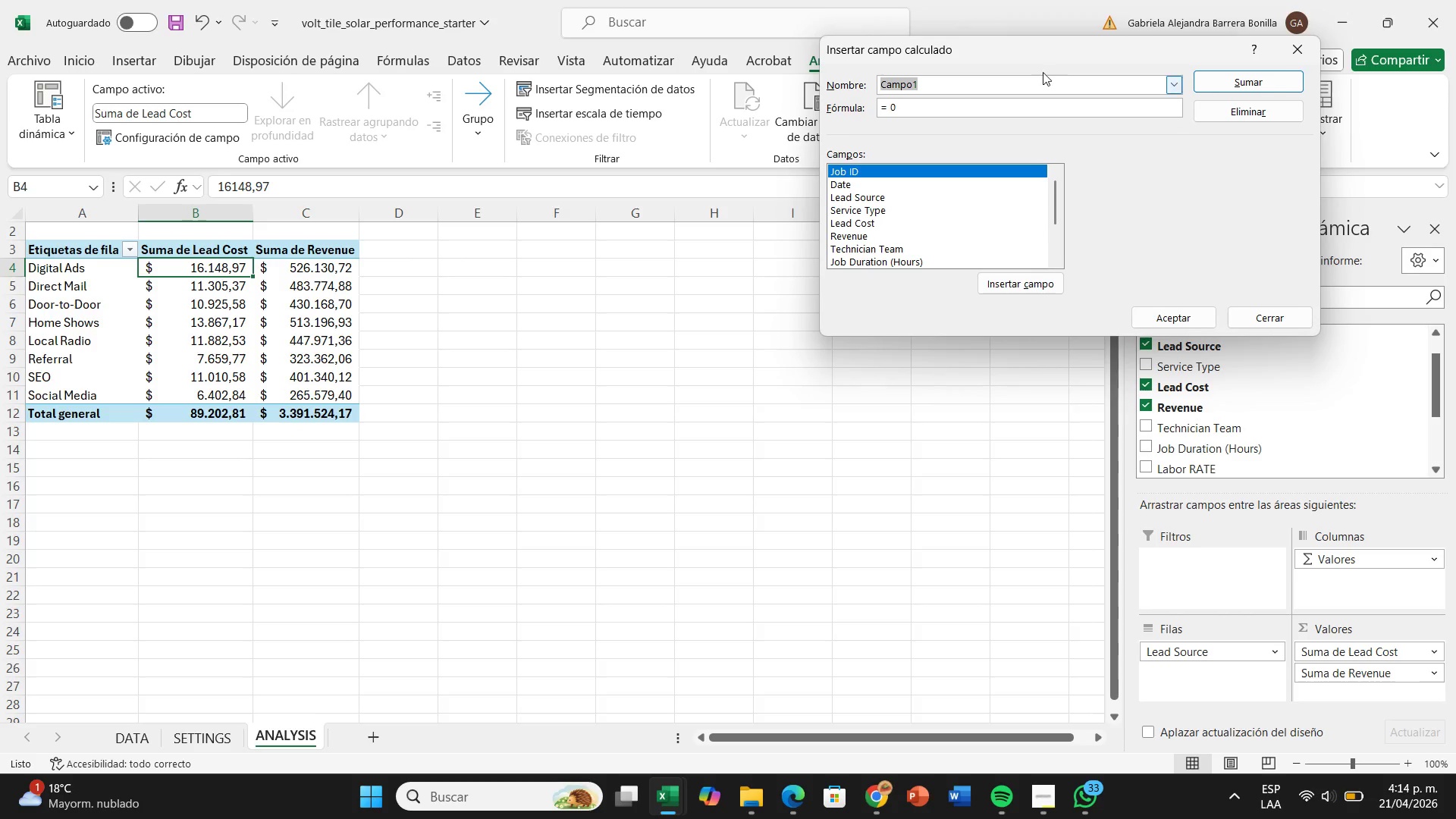 
hold_key(key=Backspace, duration=0.38)
 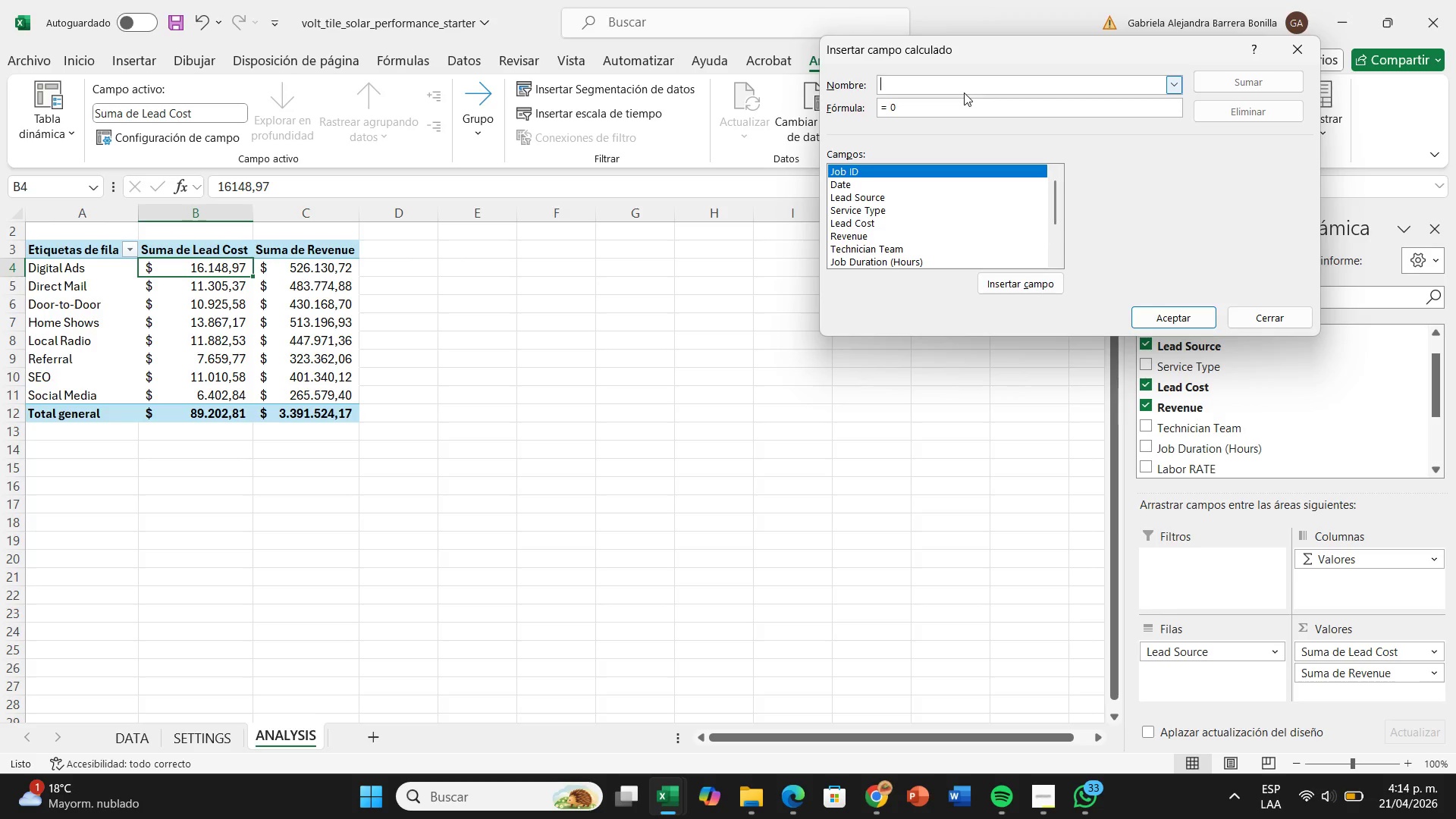 
type(ROI)
key(Backspace)
type(I)
 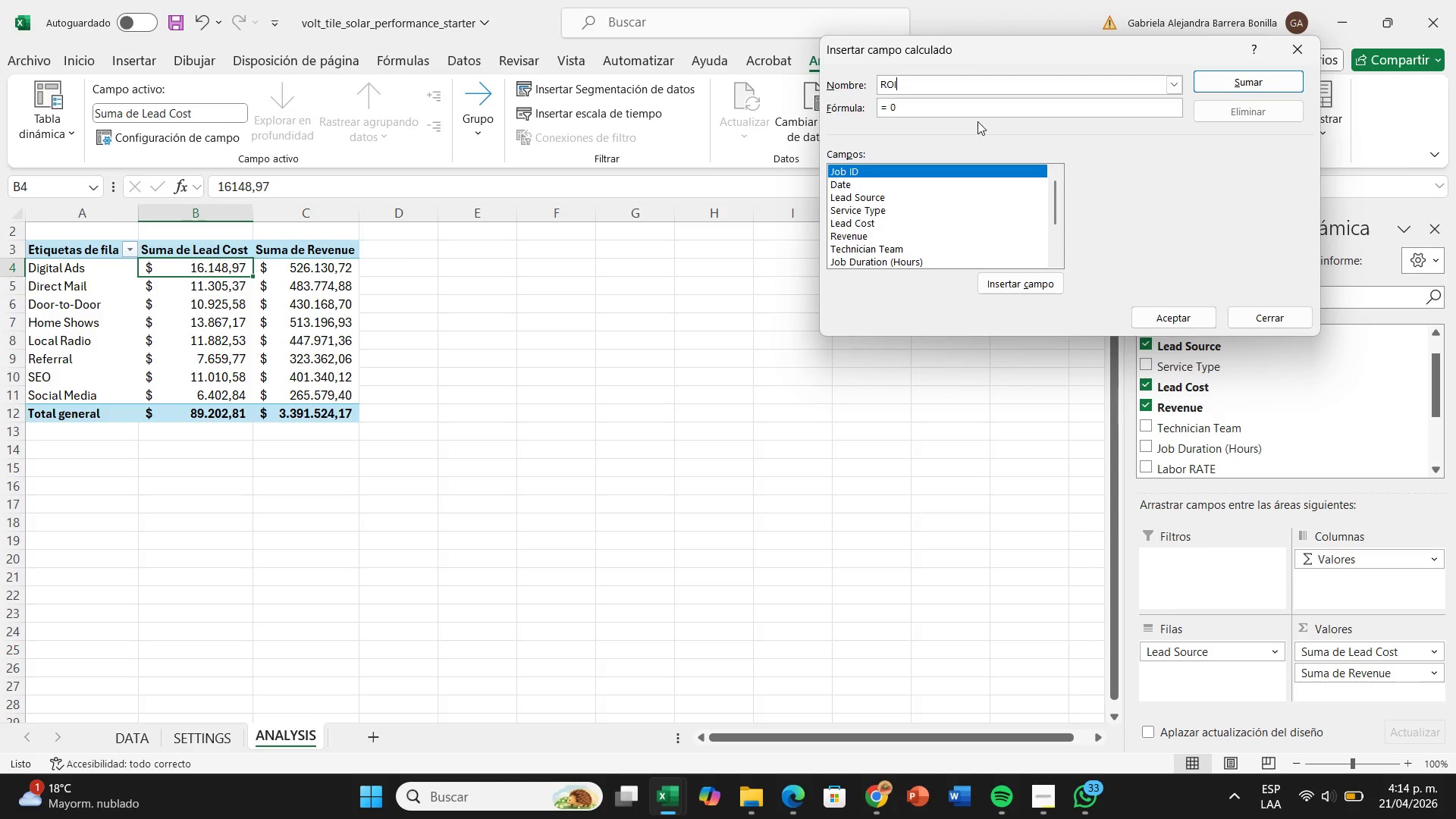 
left_click([974, 109])
 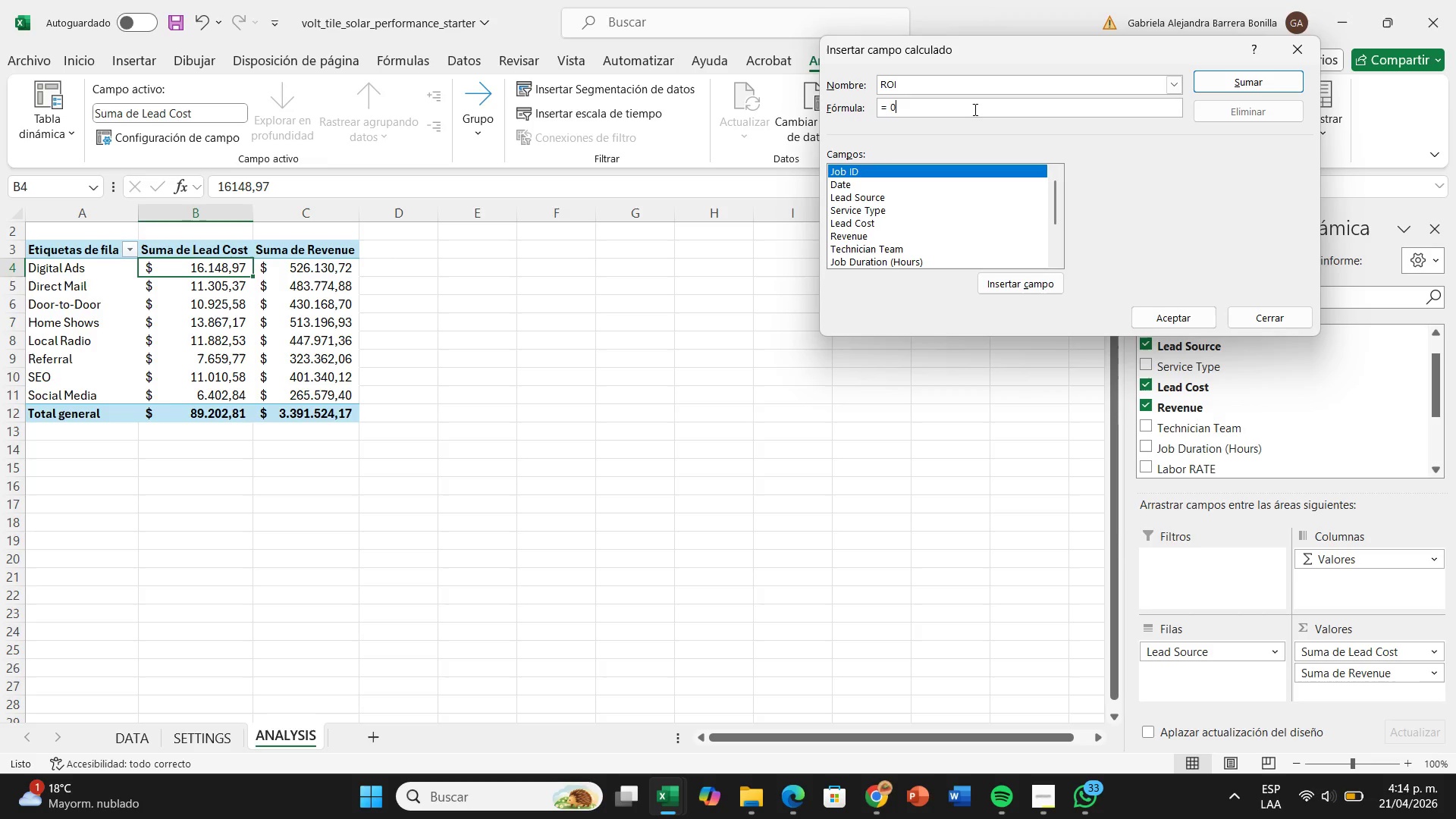 
wait(5.67)
 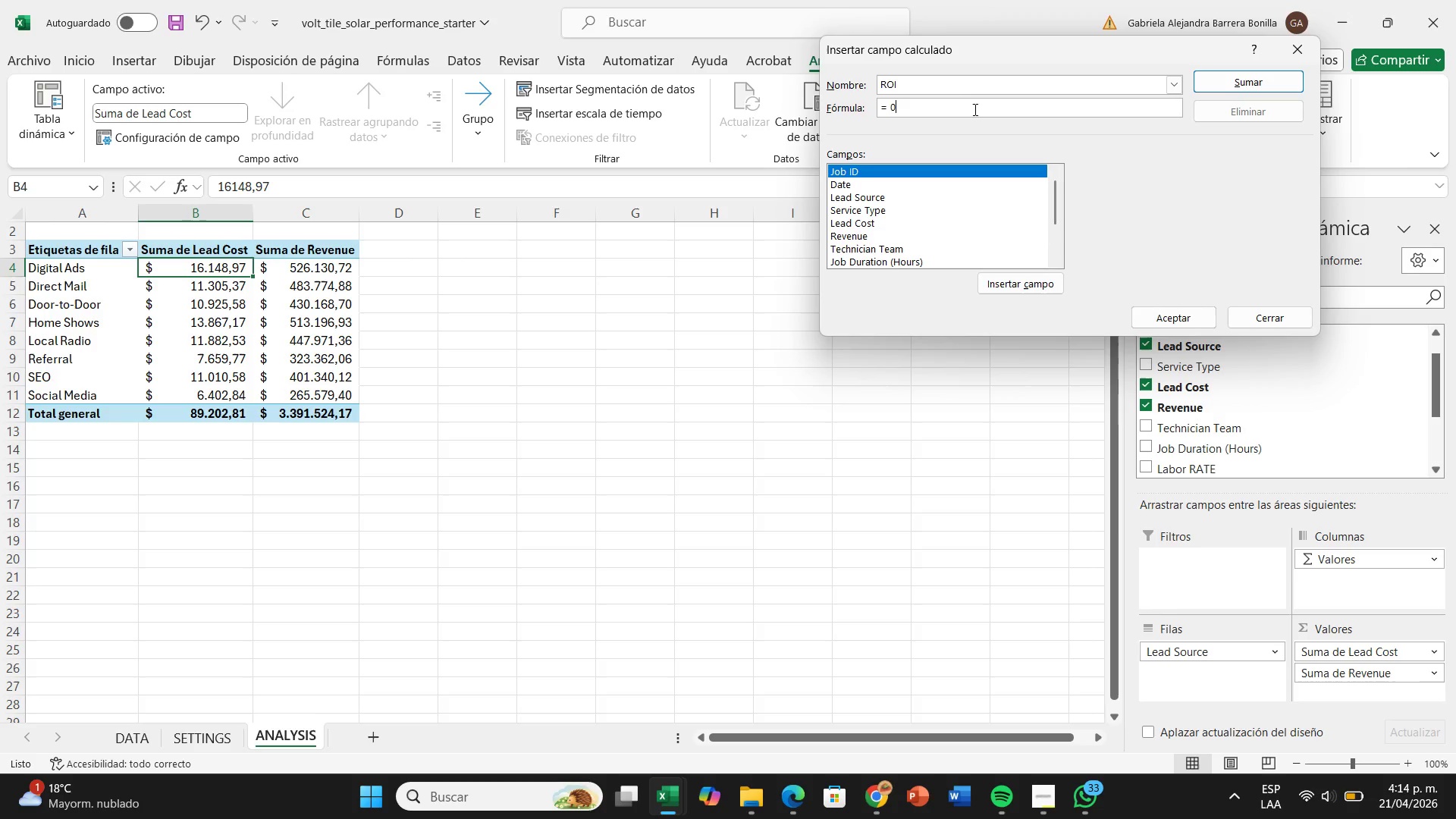 
key(Backspace)
 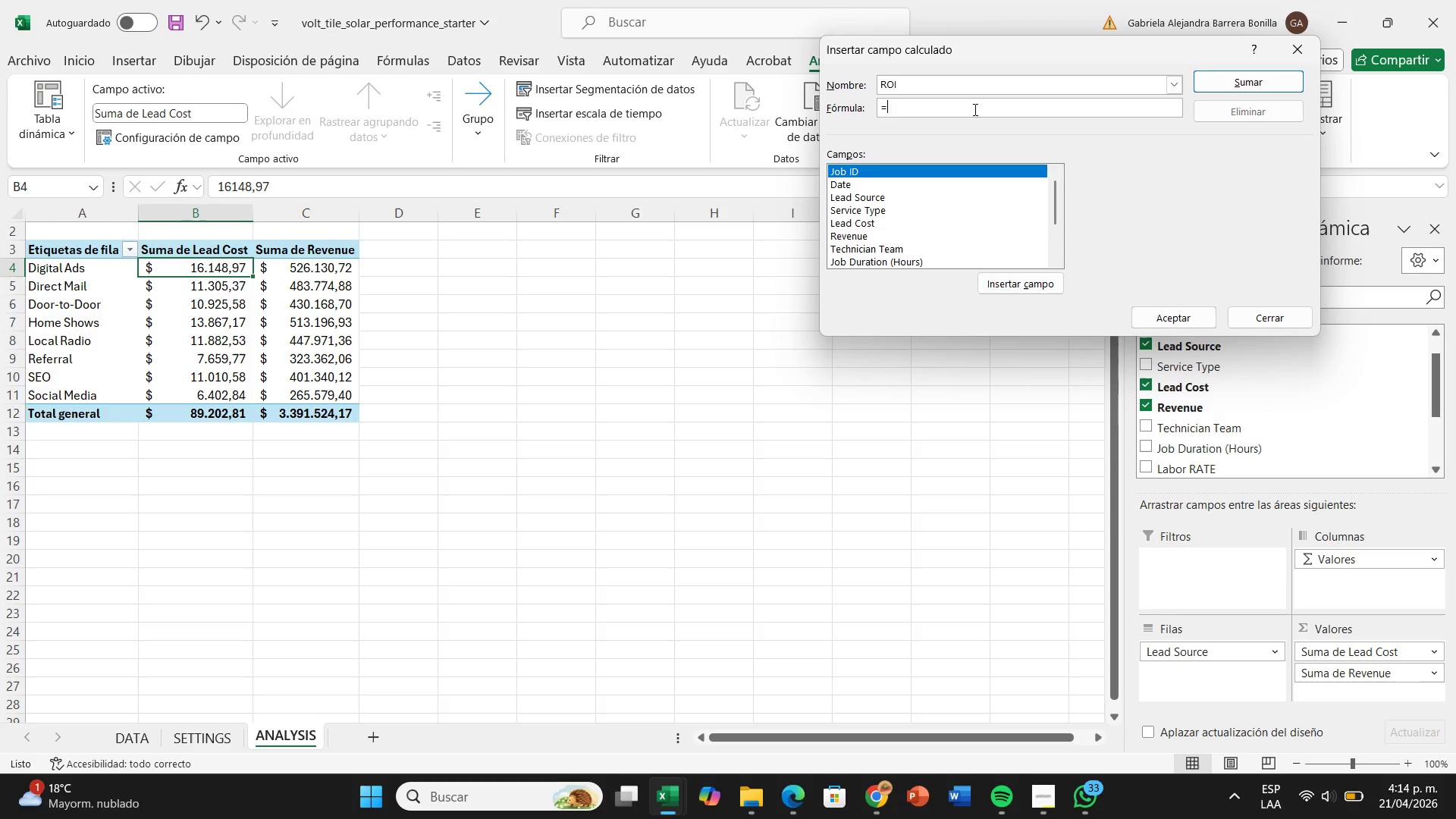 
hold_key(key=Backspace, duration=0.78)
 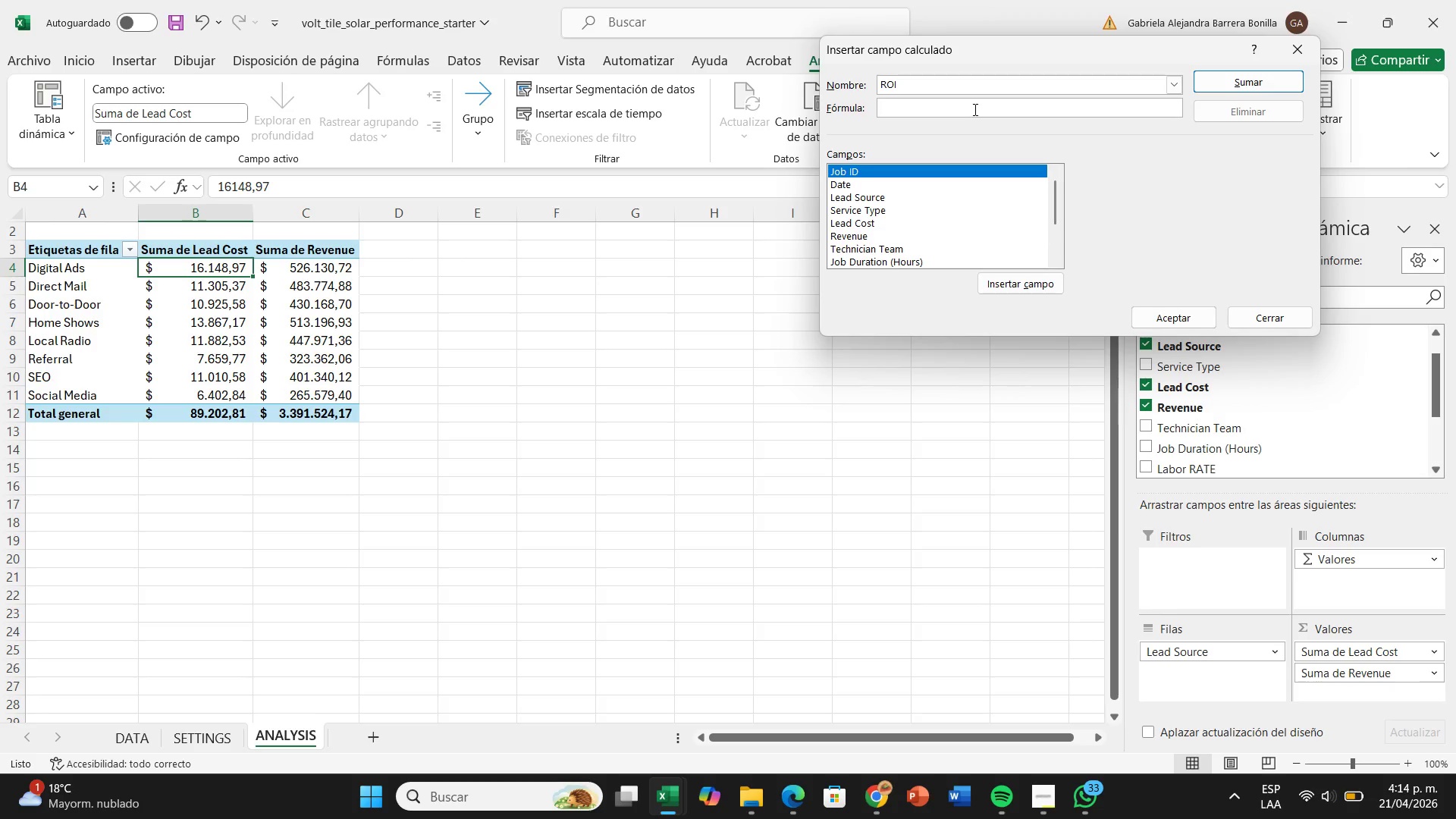 
key(Shift+0)
 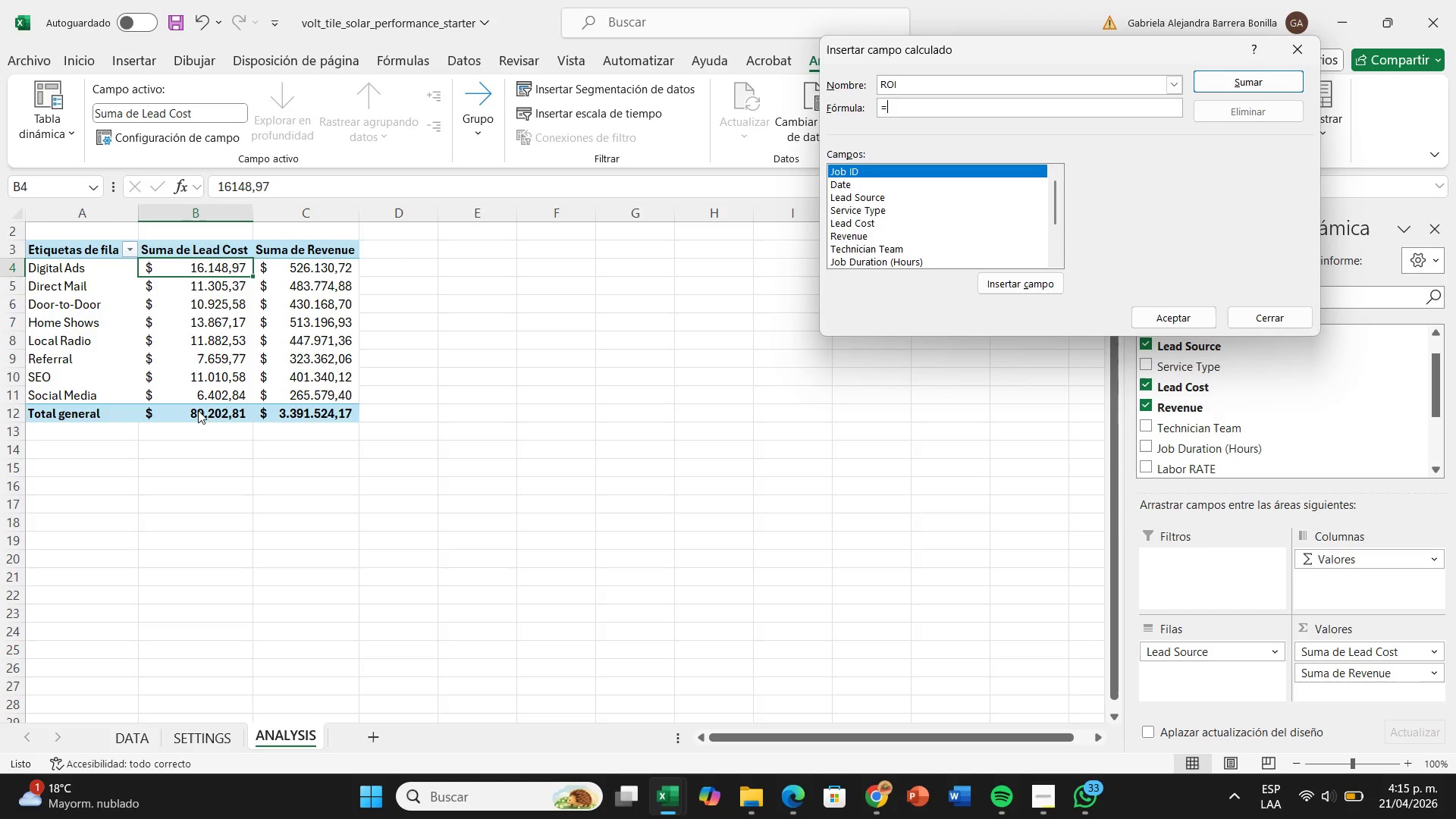 
wait(28.98)
 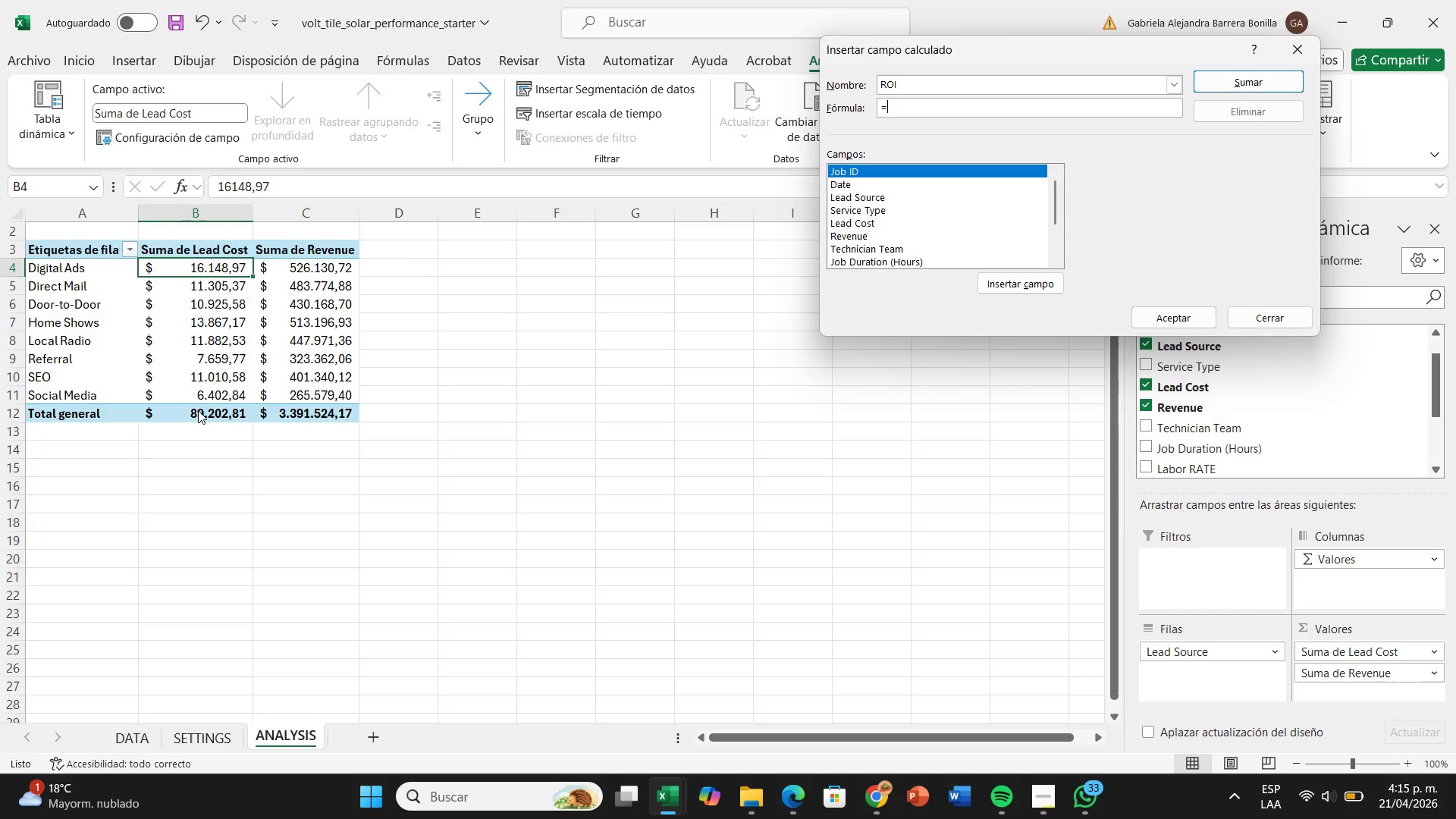 
scroll: coordinate [890, 221], scroll_direction: down, amount: 1.0
 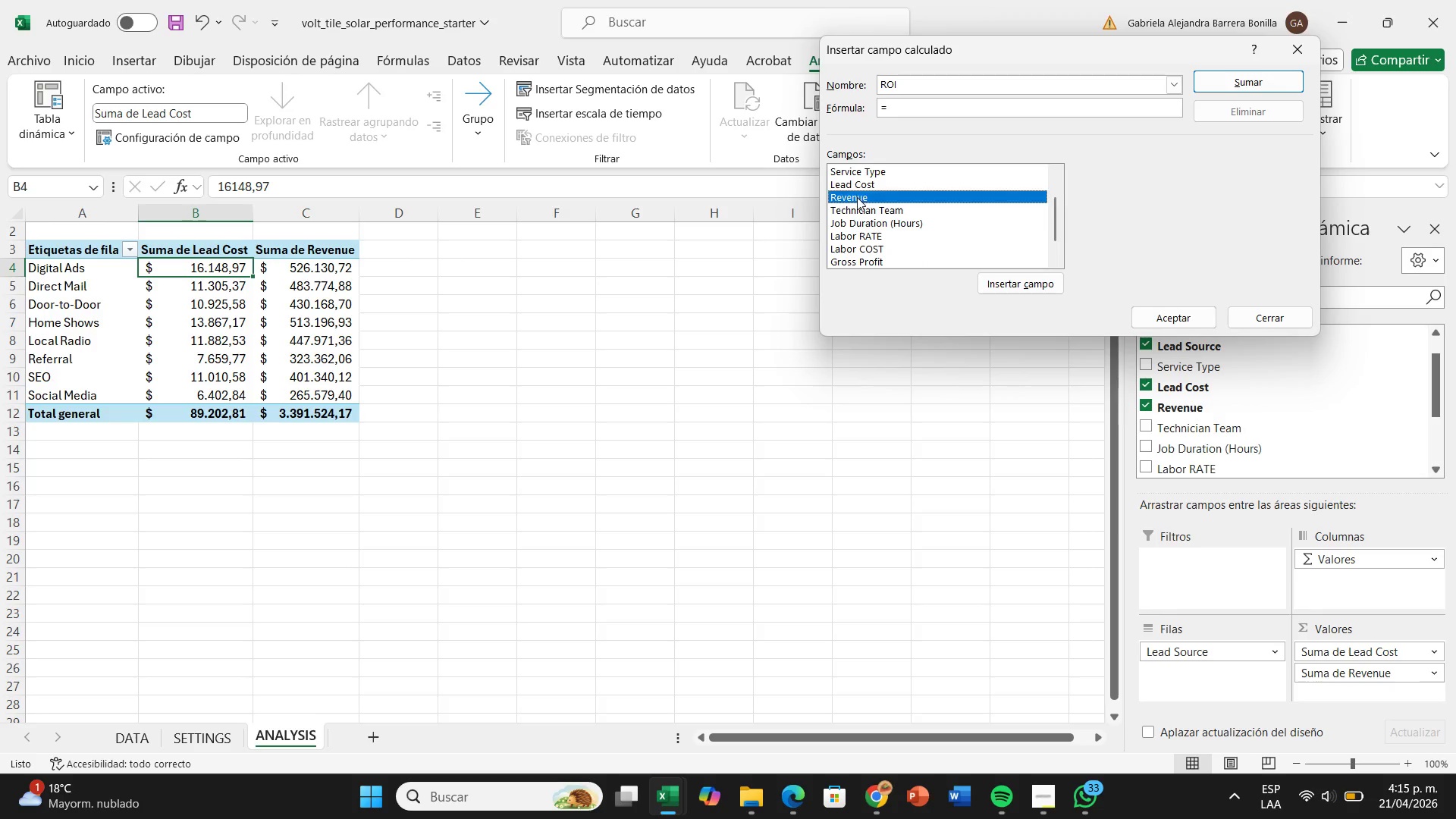 
double_click([857, 197])
 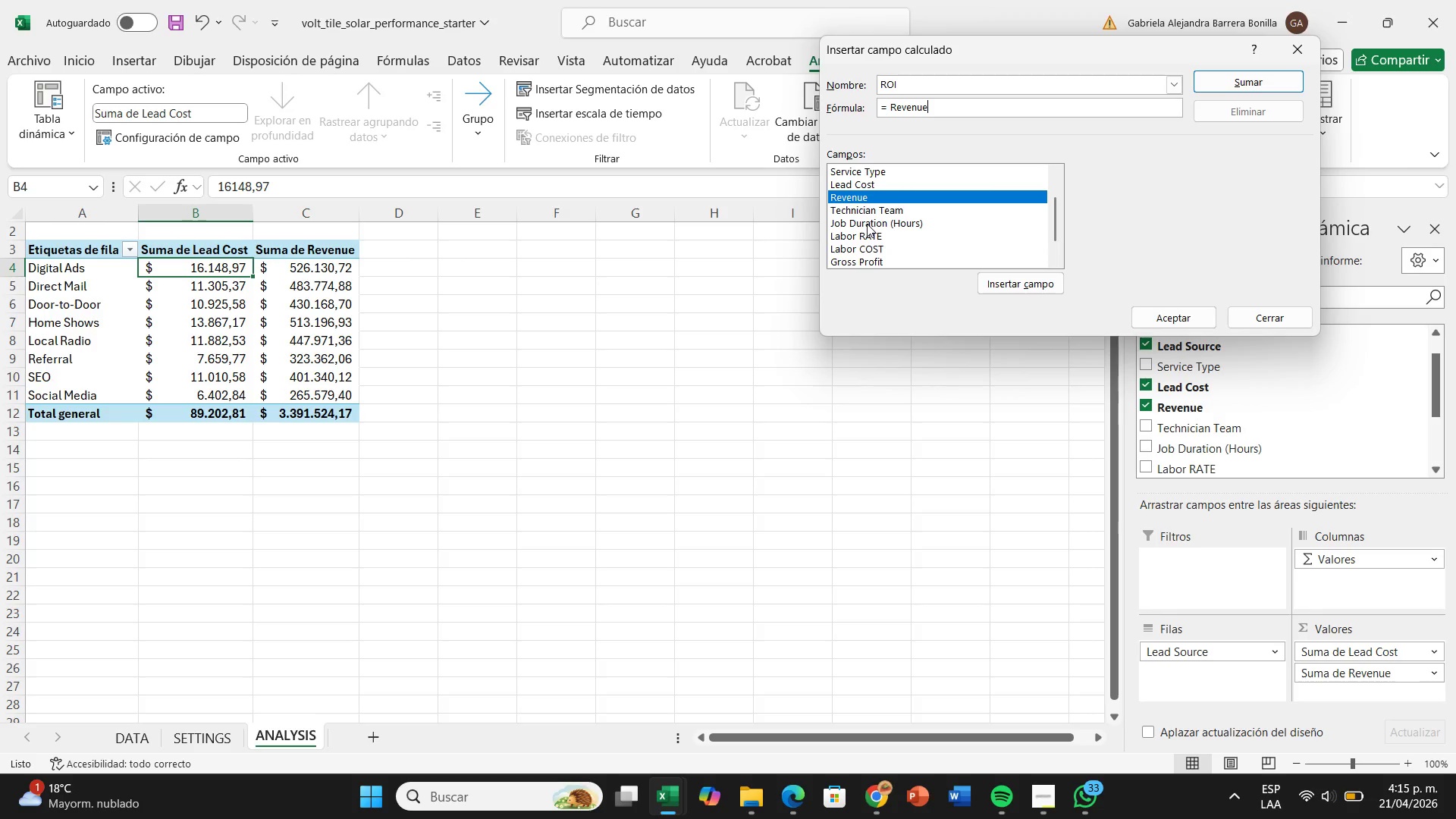 
scroll: coordinate [868, 224], scroll_direction: up, amount: 2.0
 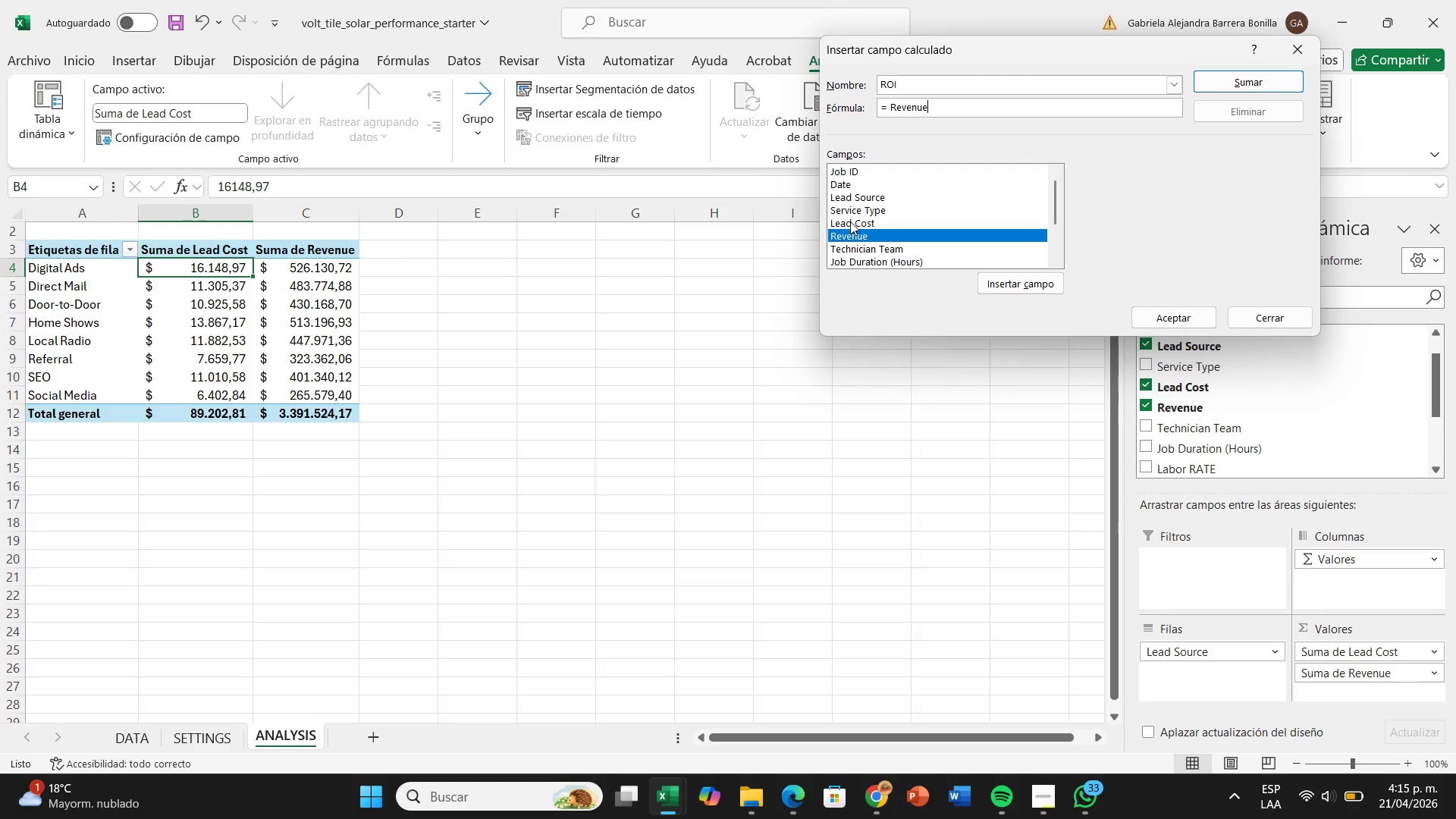 
double_click([850, 221])
 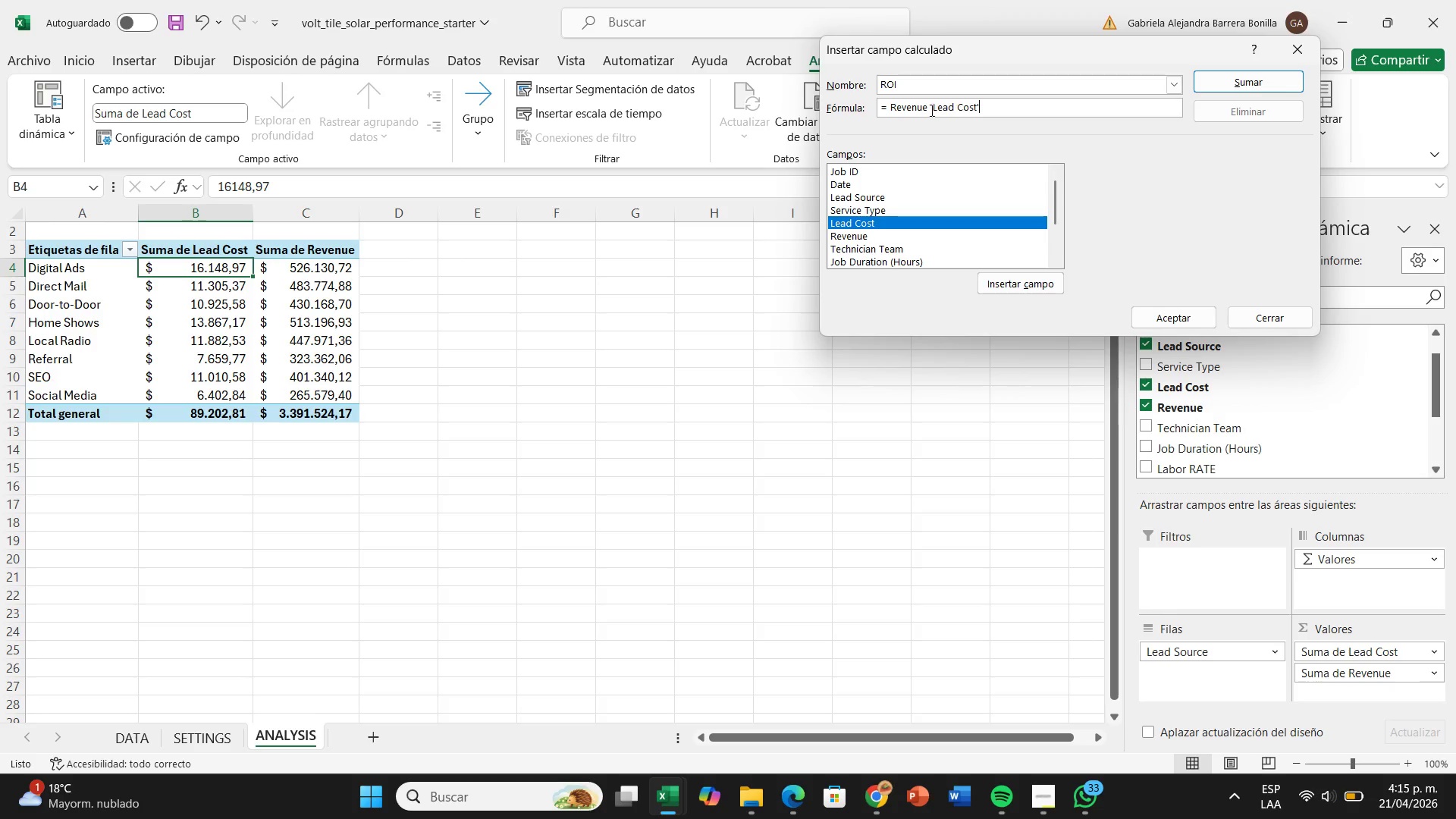 
left_click([926, 115])
 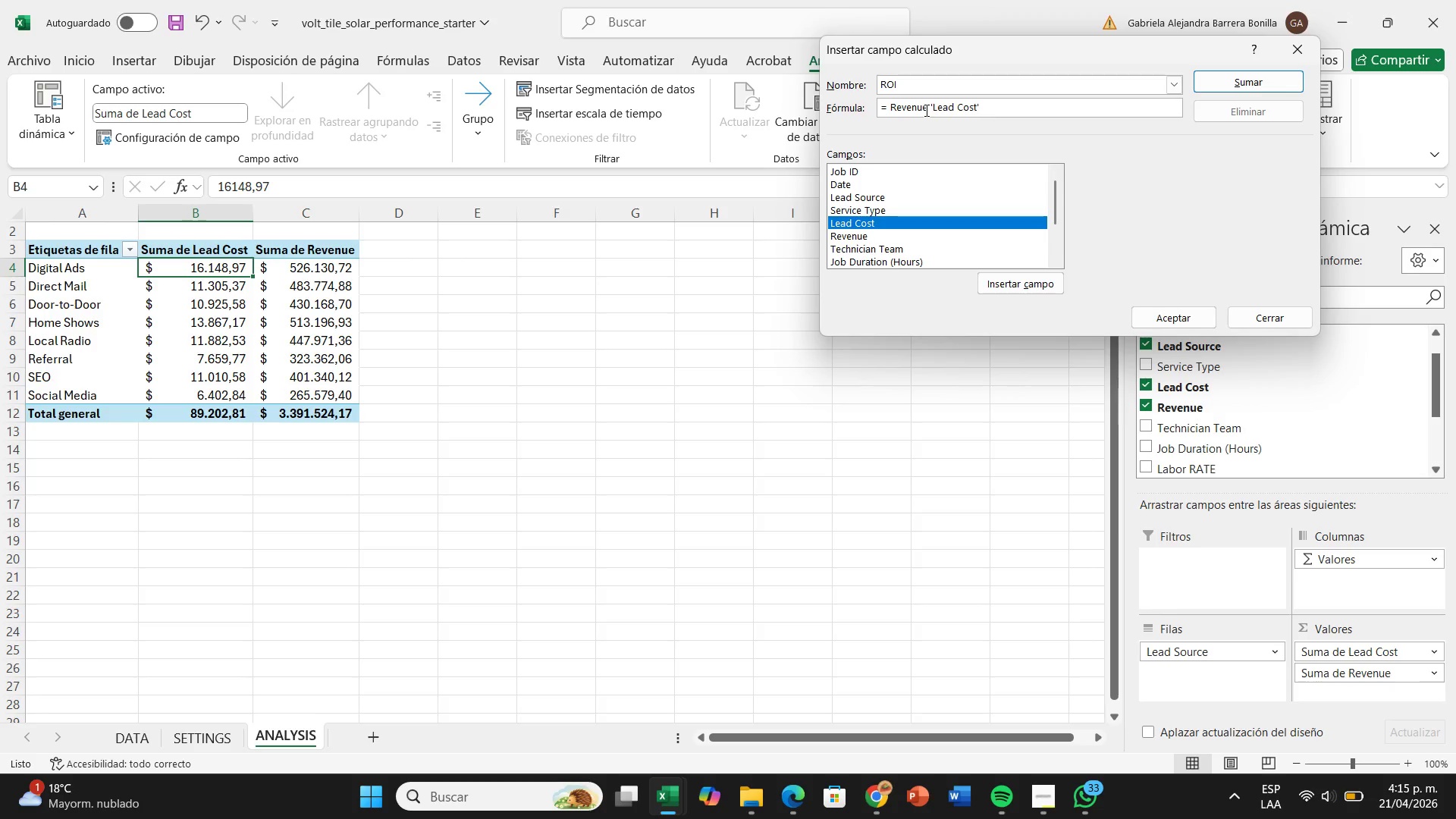 
left_click([925, 110])
 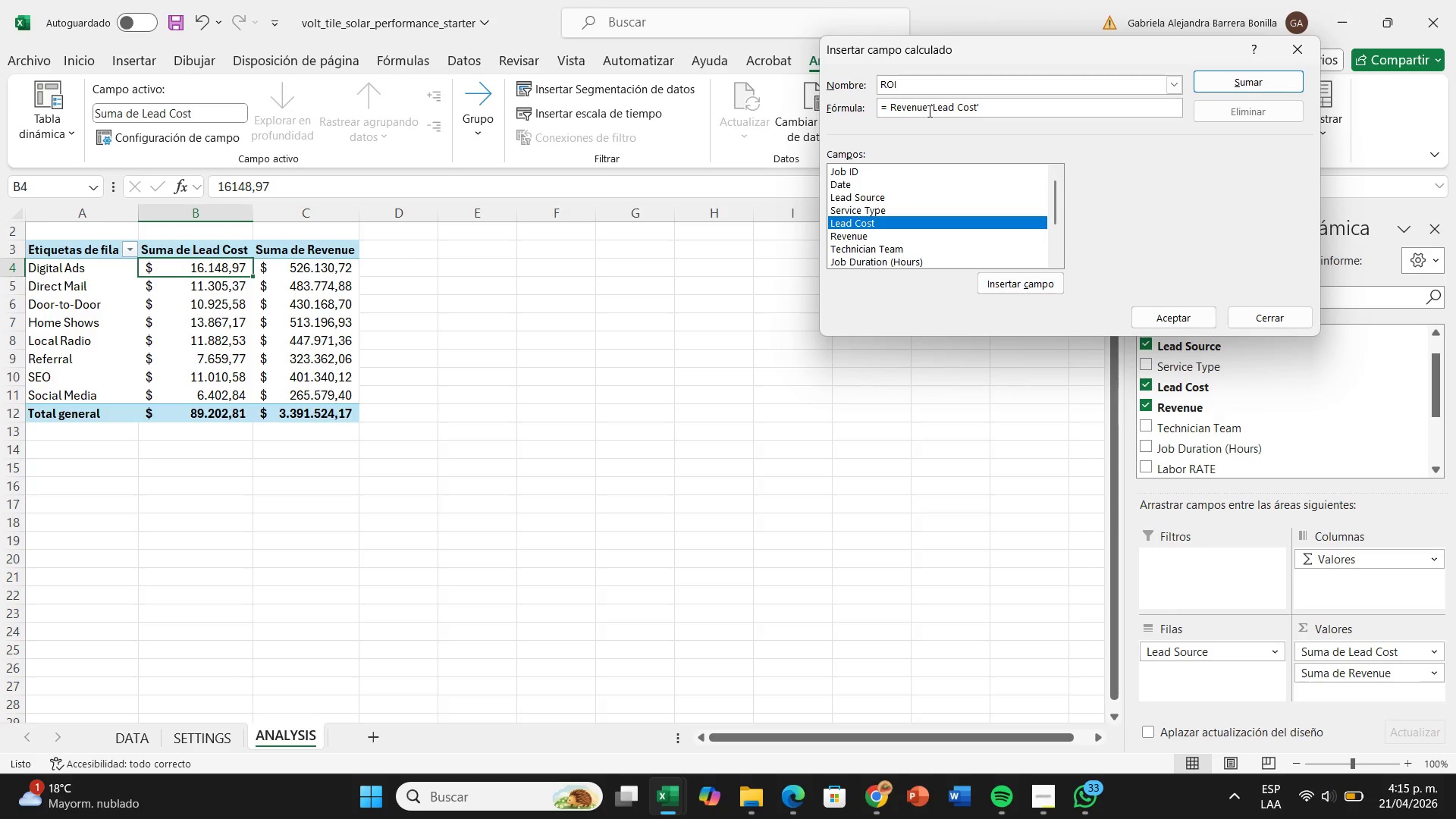 
key(Shift+7)
 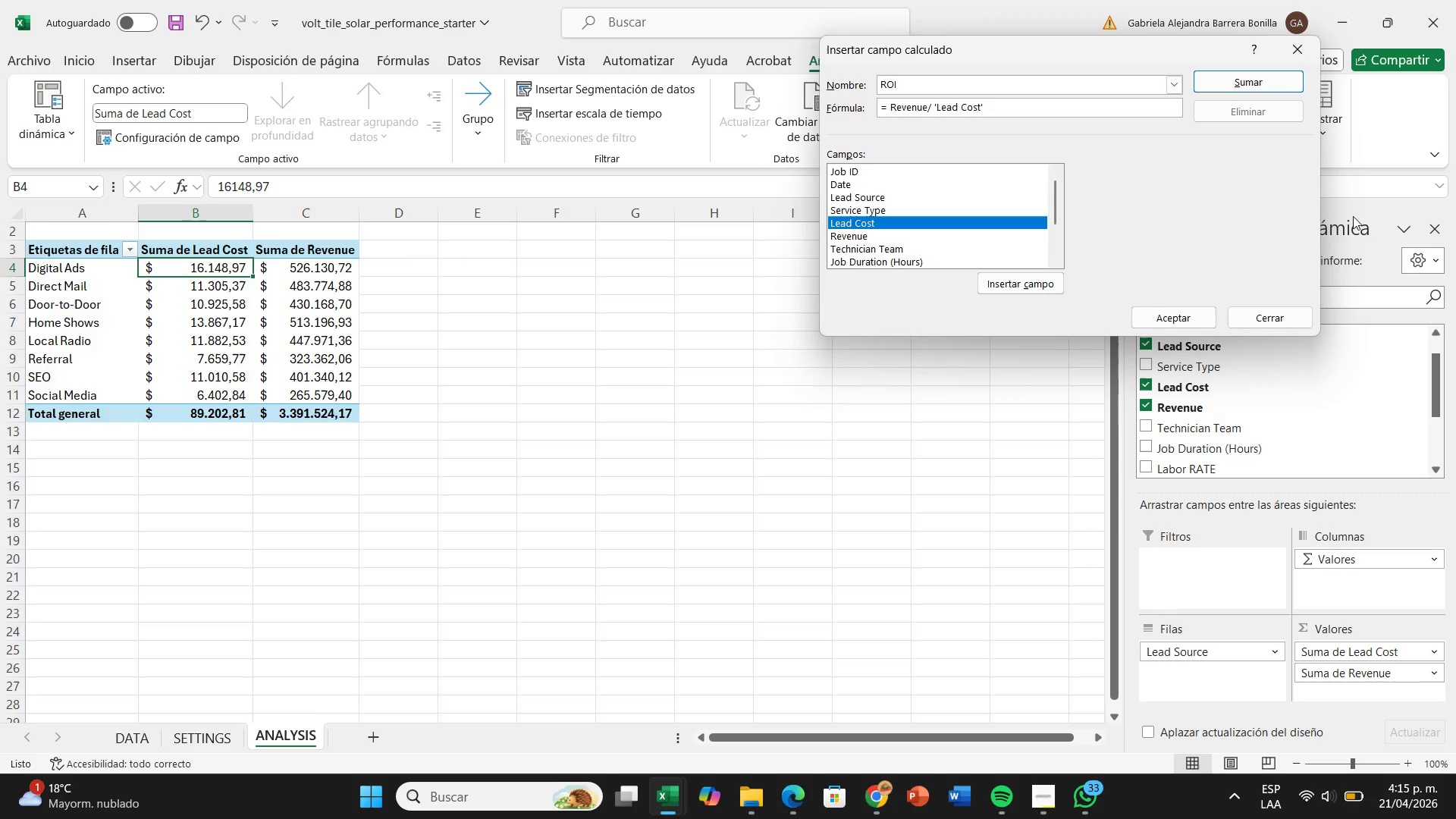 
left_click([1183, 321])
 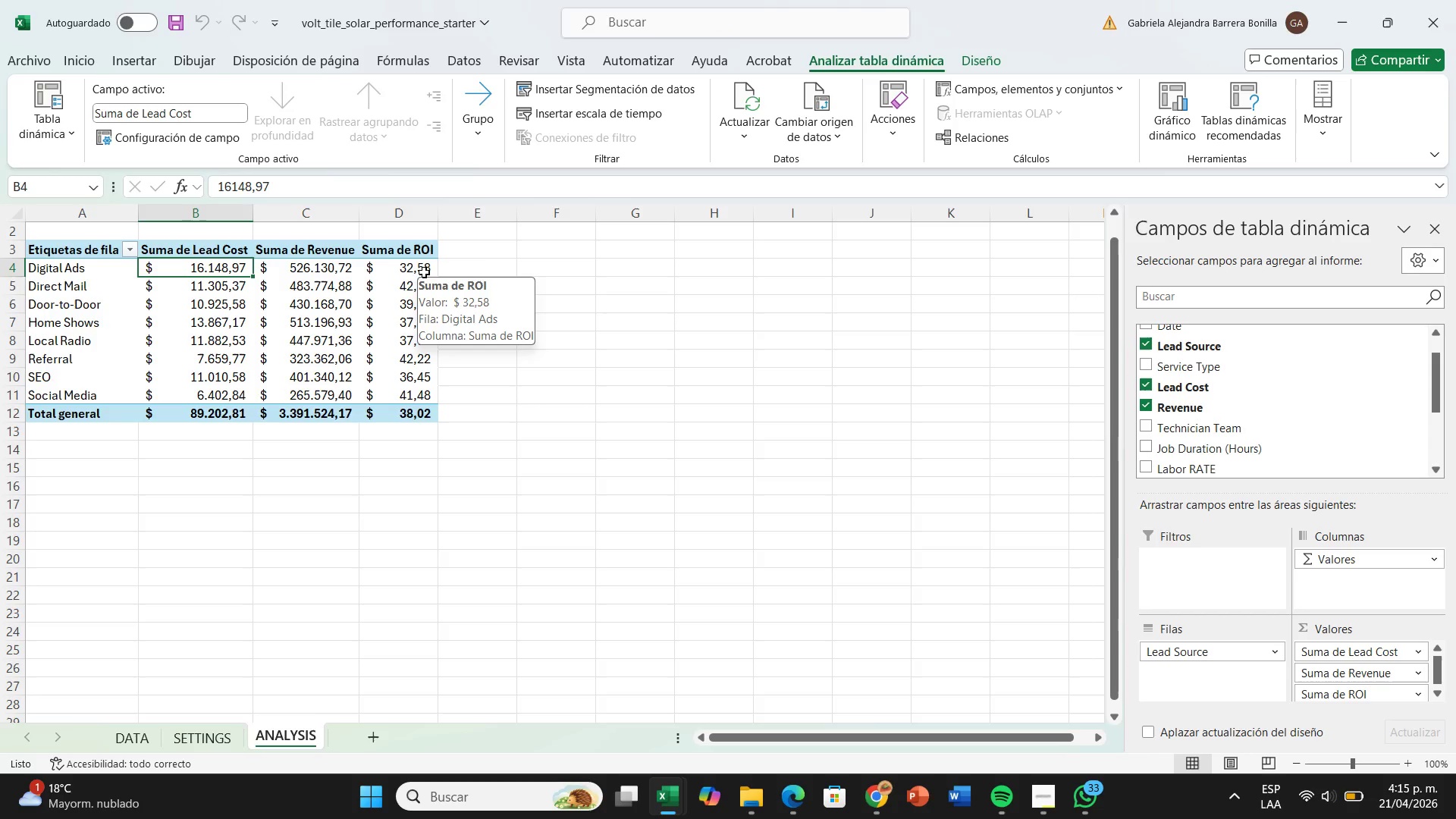 
wait(12.95)
 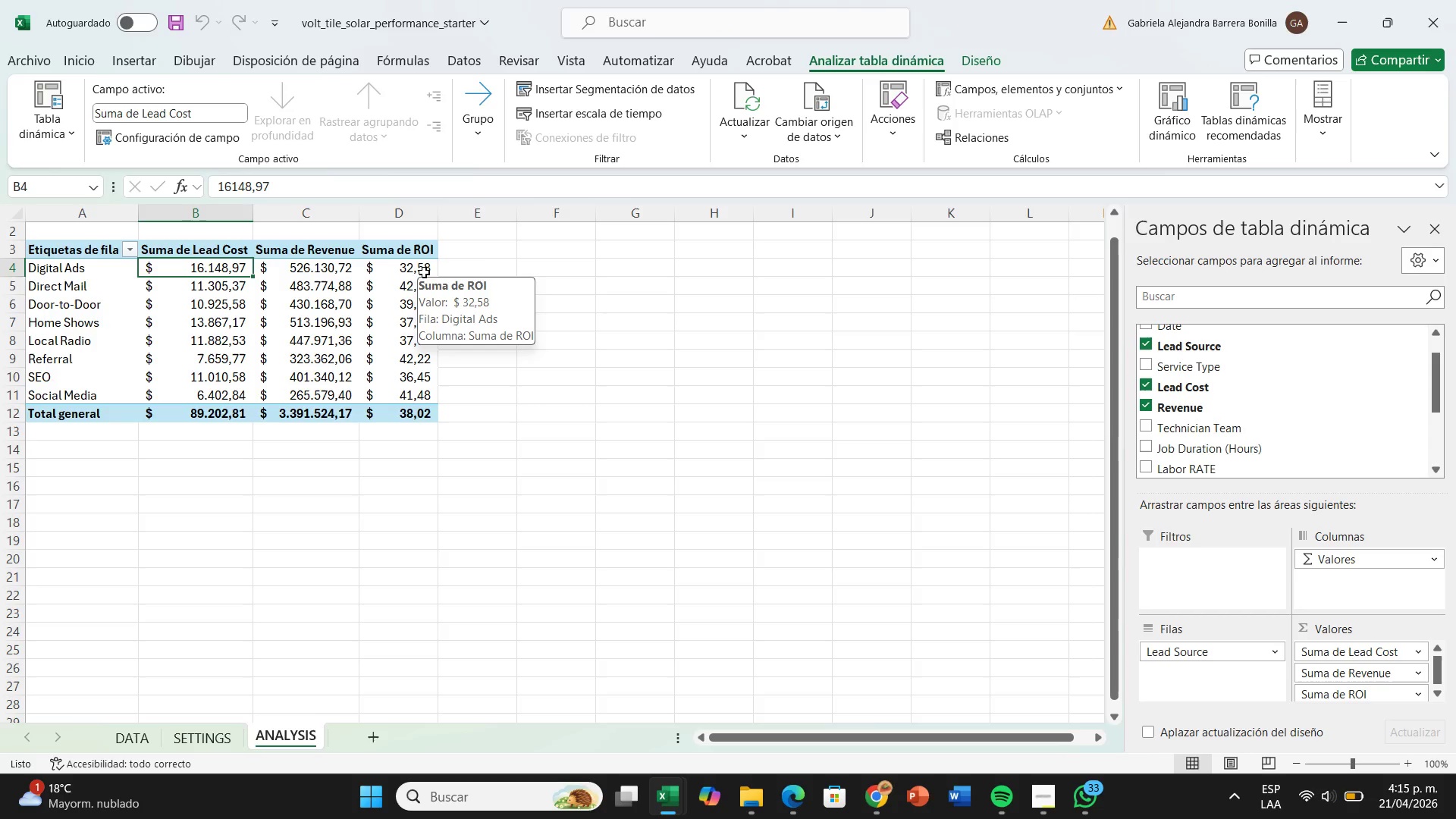 
mouse_move([383, 249])
 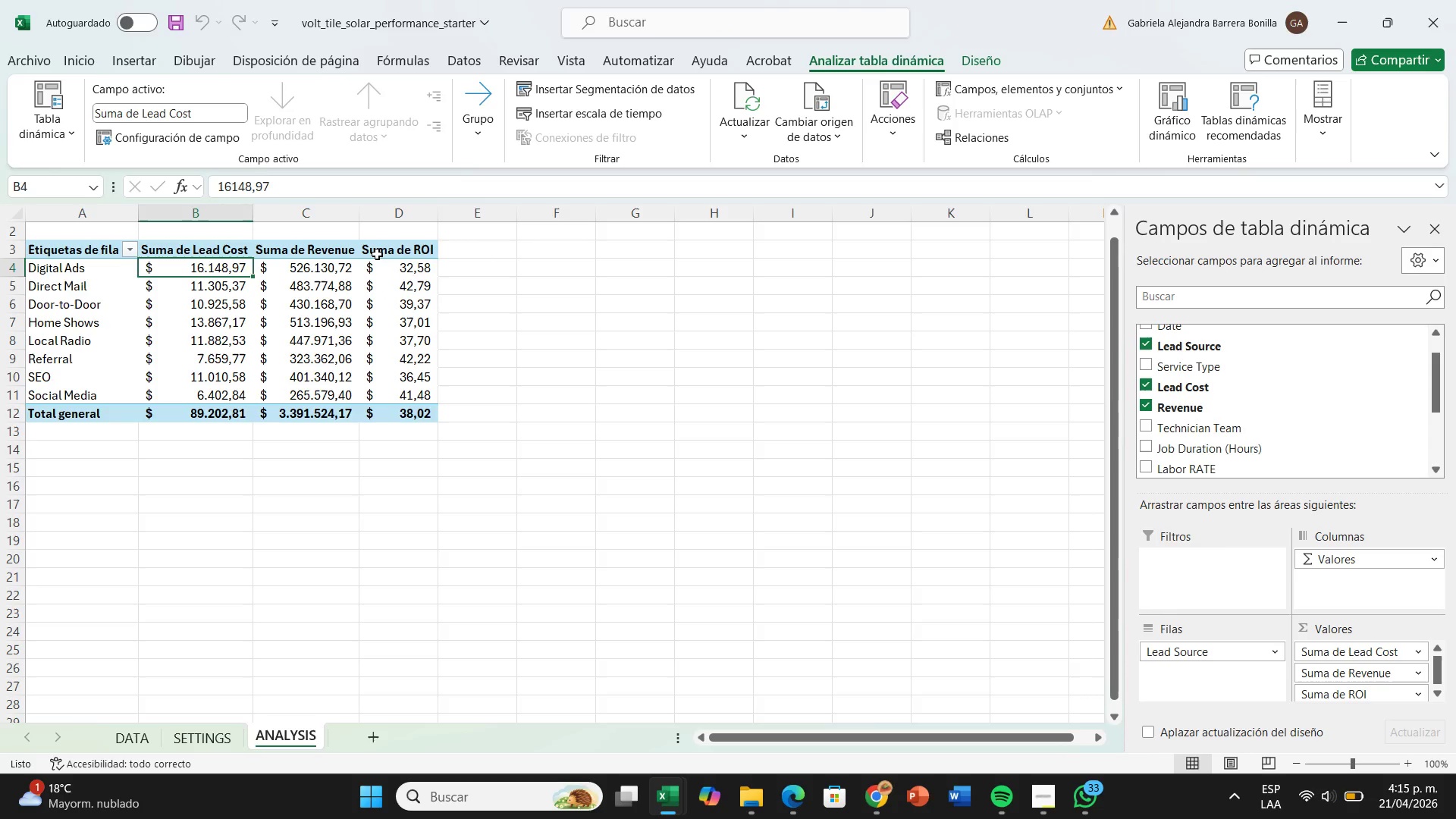 
left_click([377, 254])
 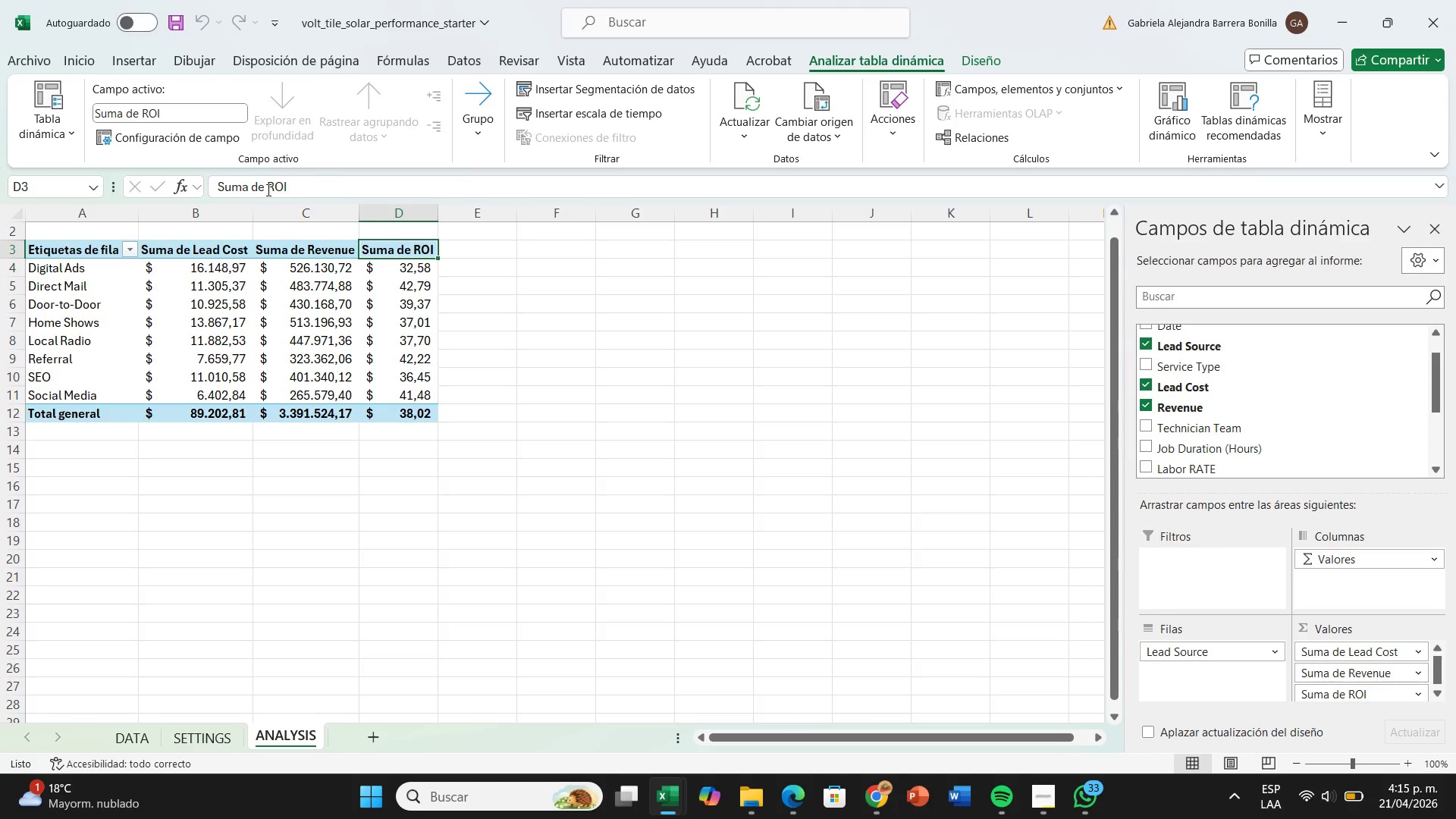 
left_click([267, 190])
 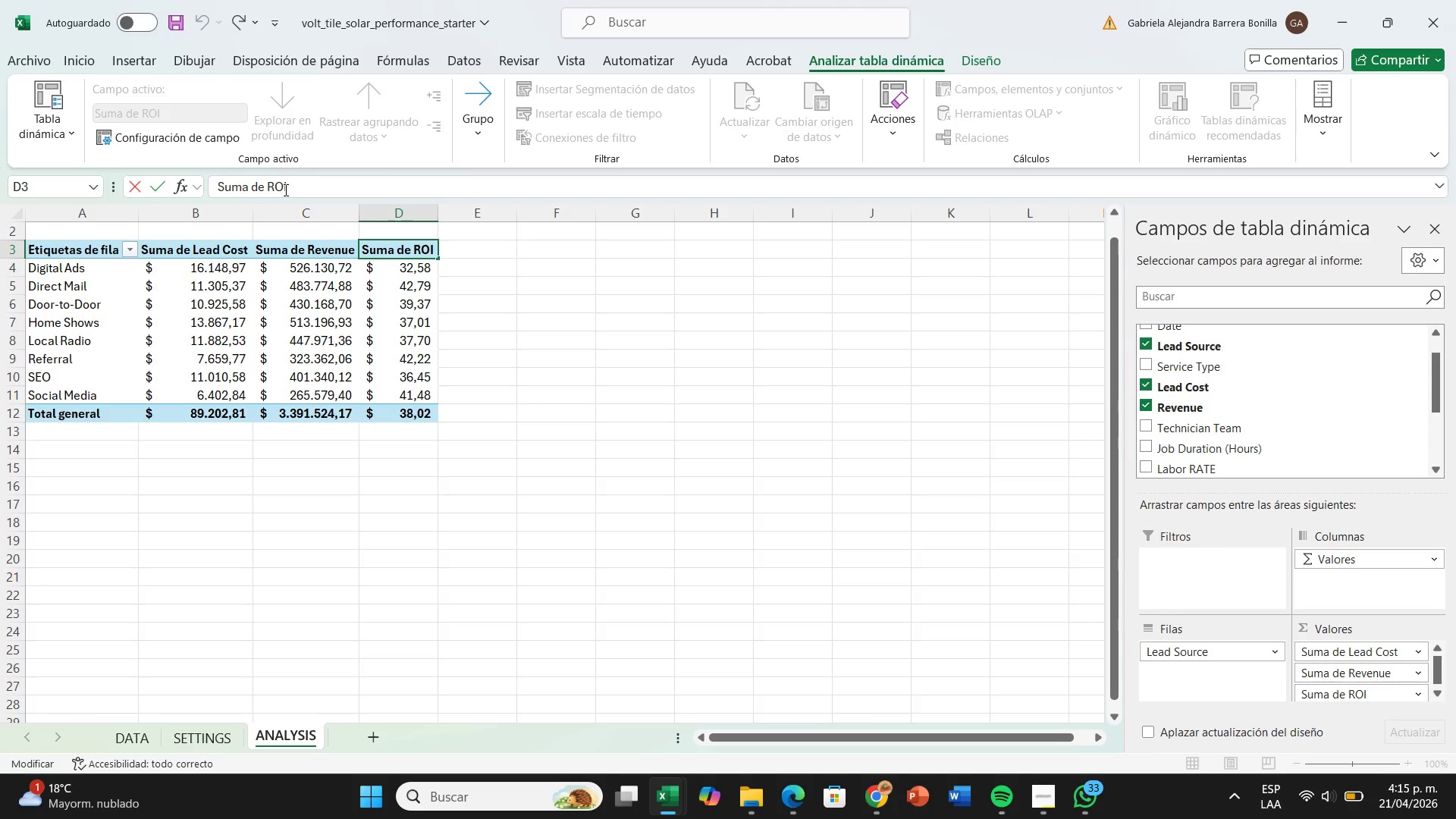 
hold_key(key=Backspace, duration=0.89)
 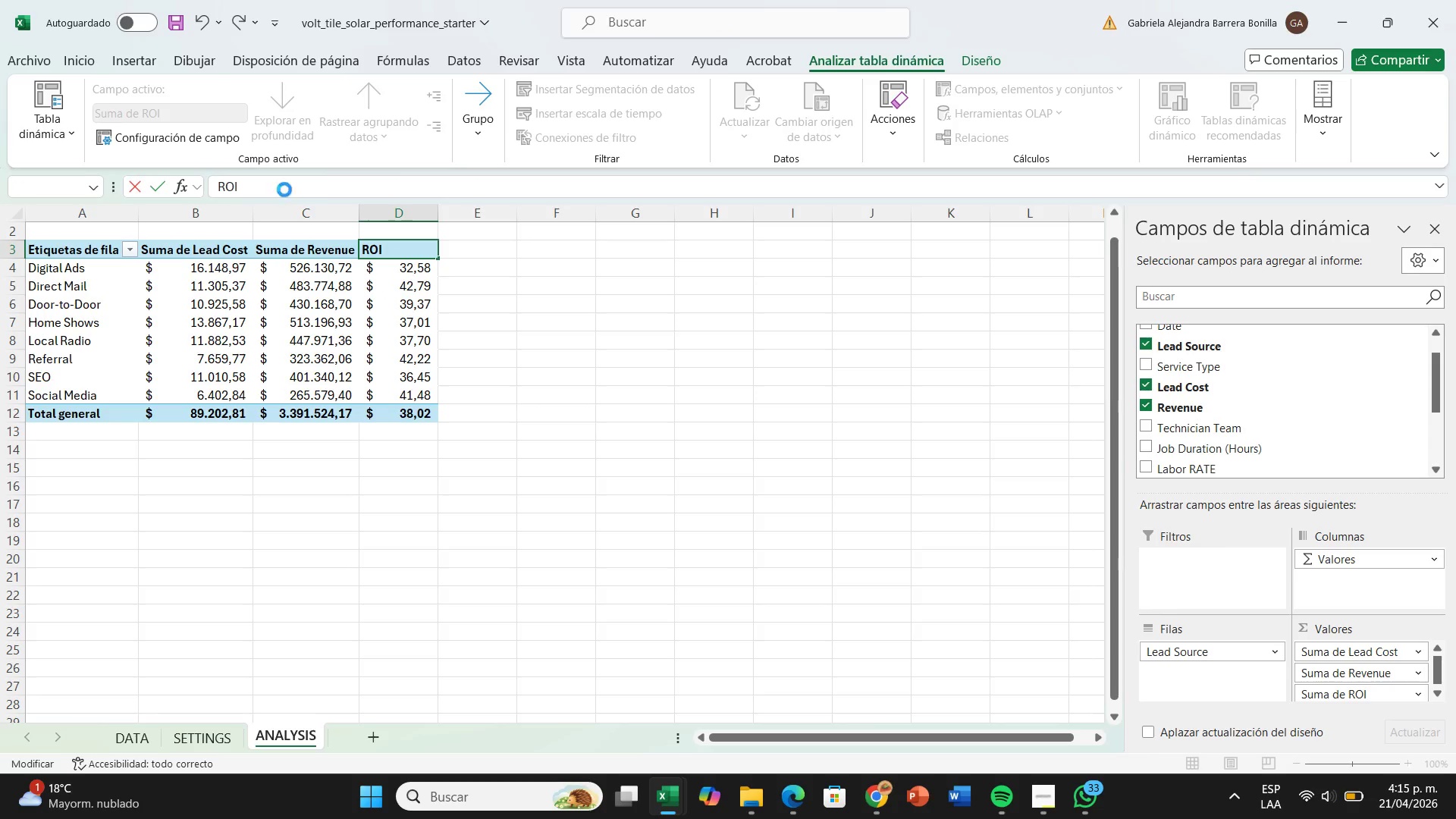 
key(Enter)
 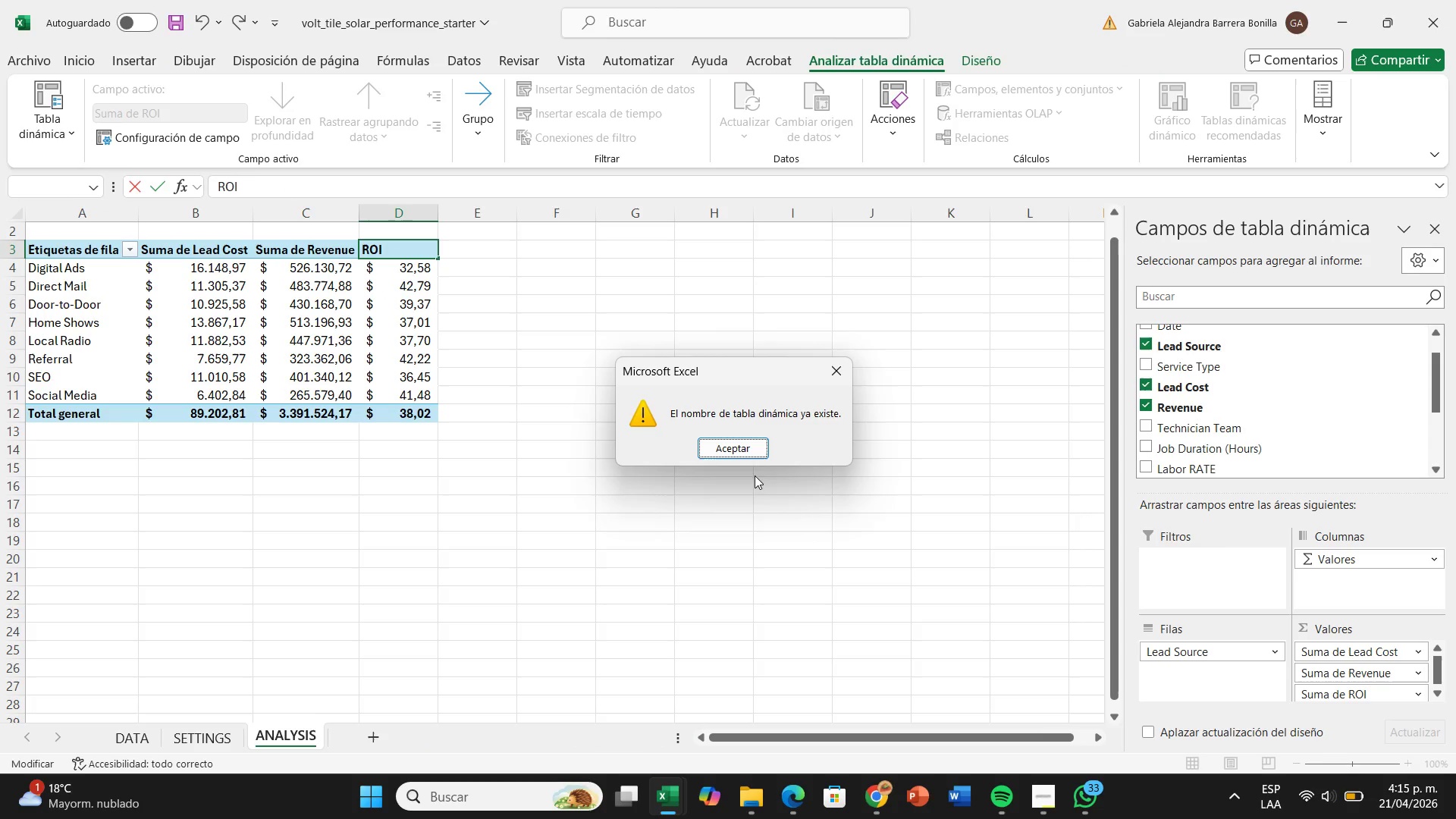 
left_click([743, 441])
 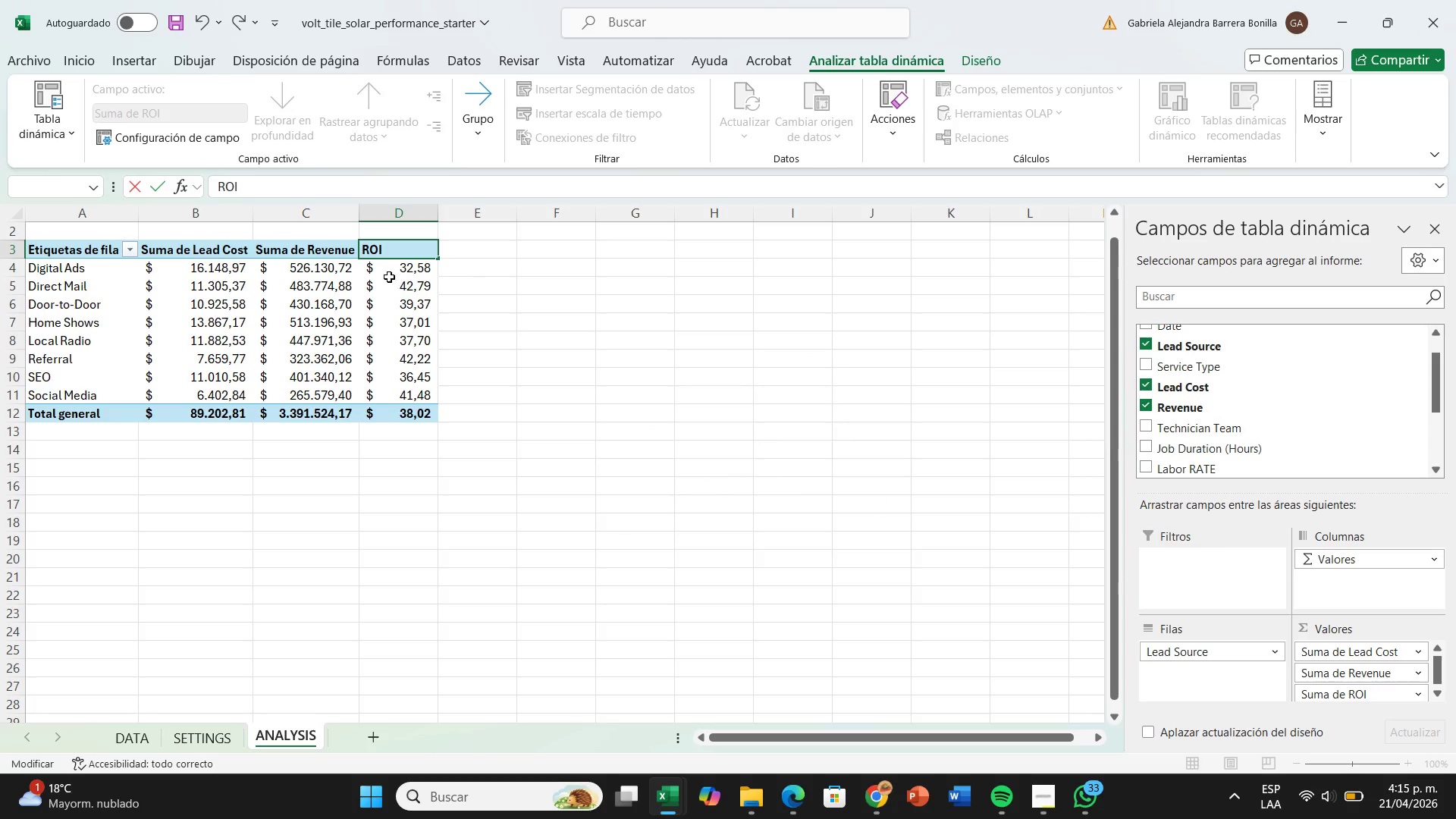 
left_click([387, 276])
 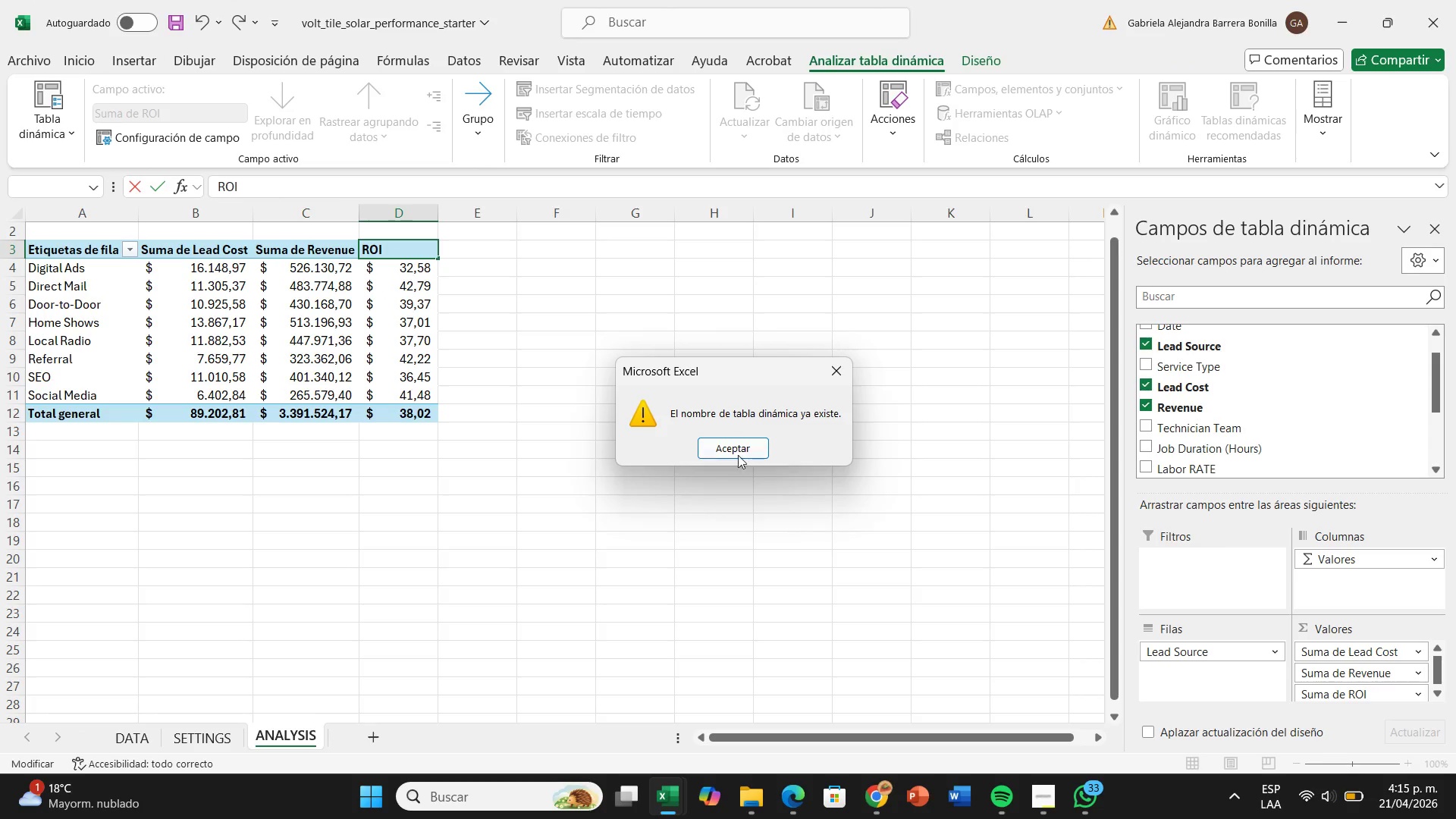 
left_click([725, 445])
 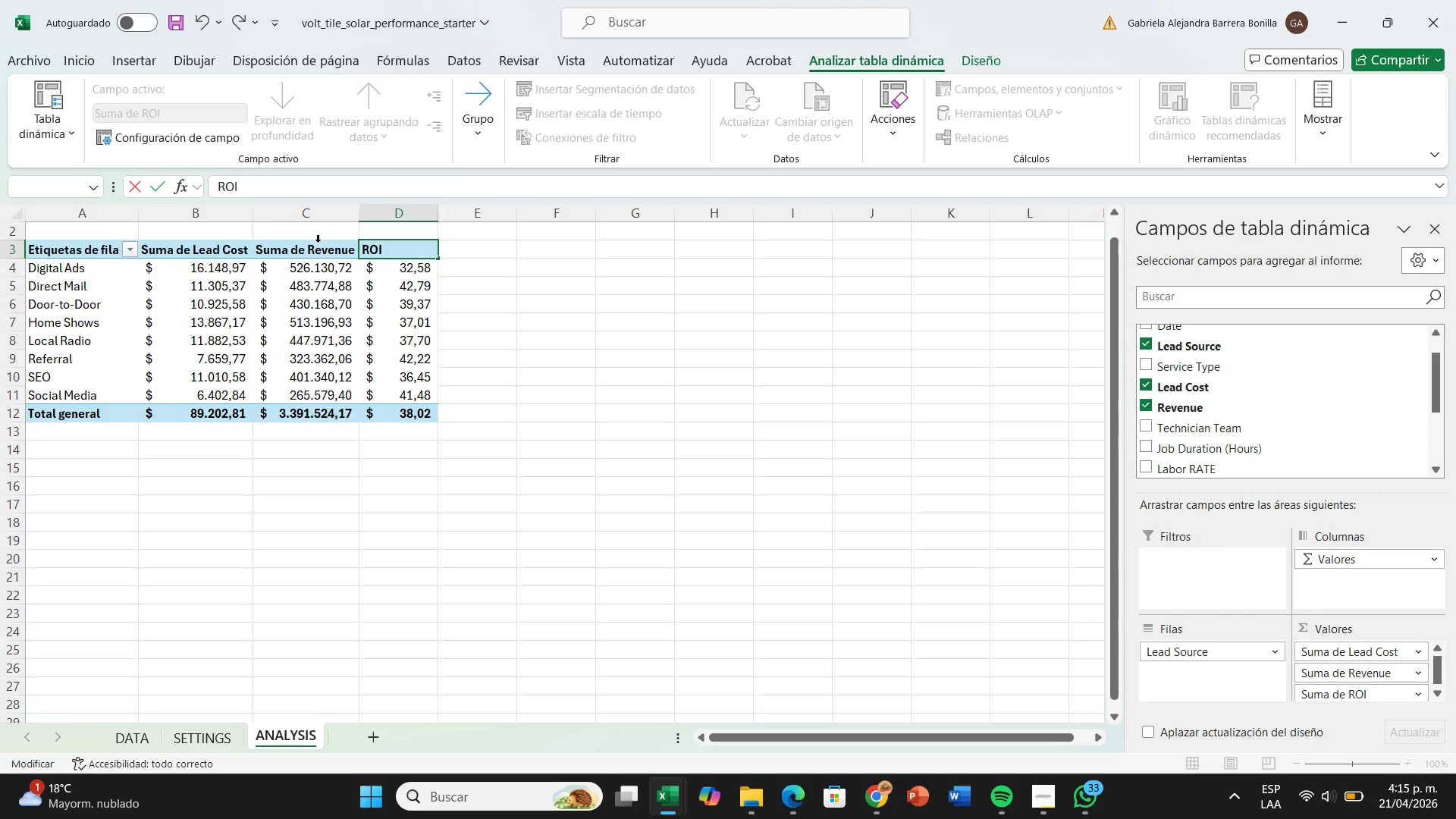 
key(Shift+8)
 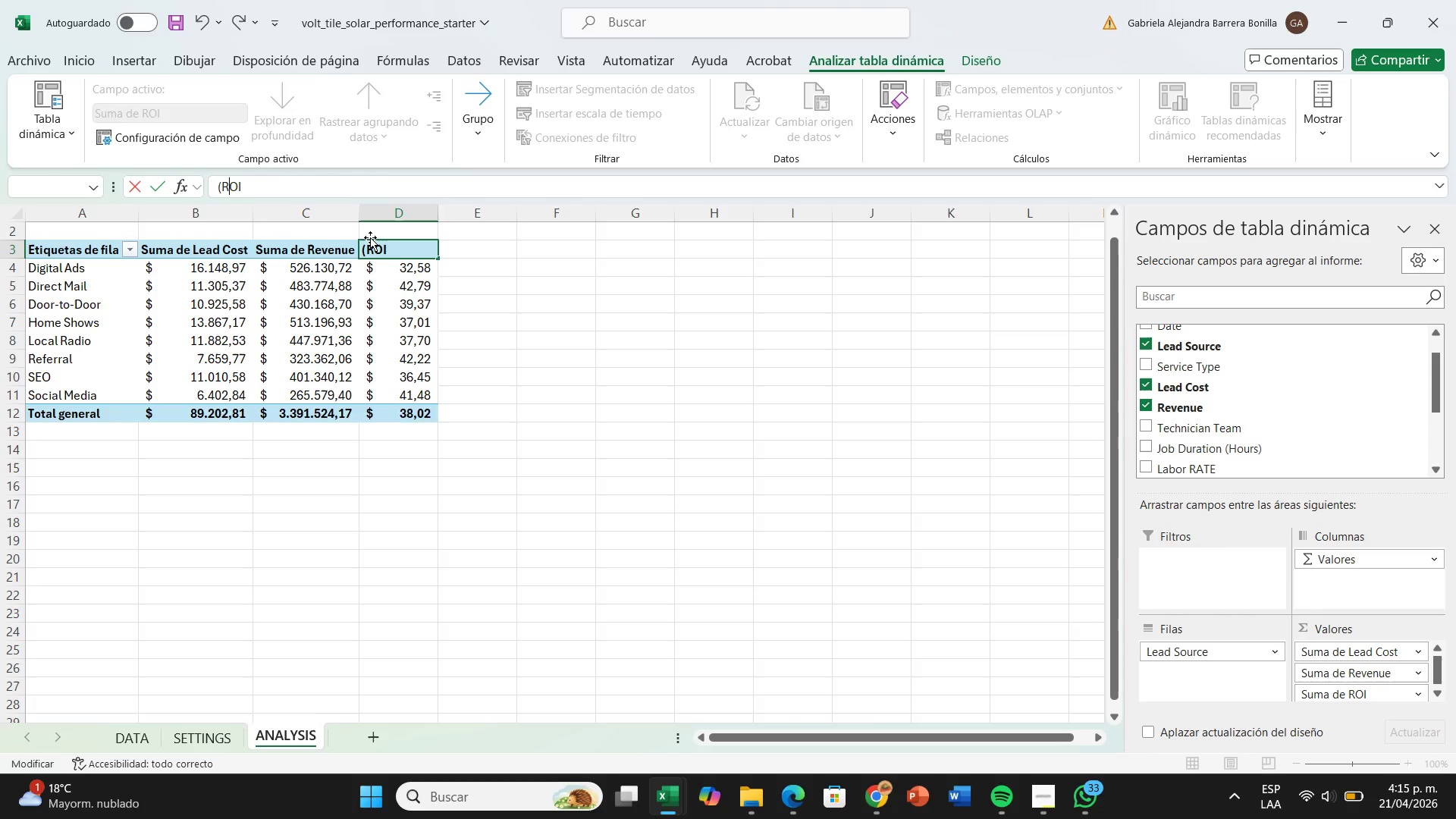 
key(ArrowRight)
 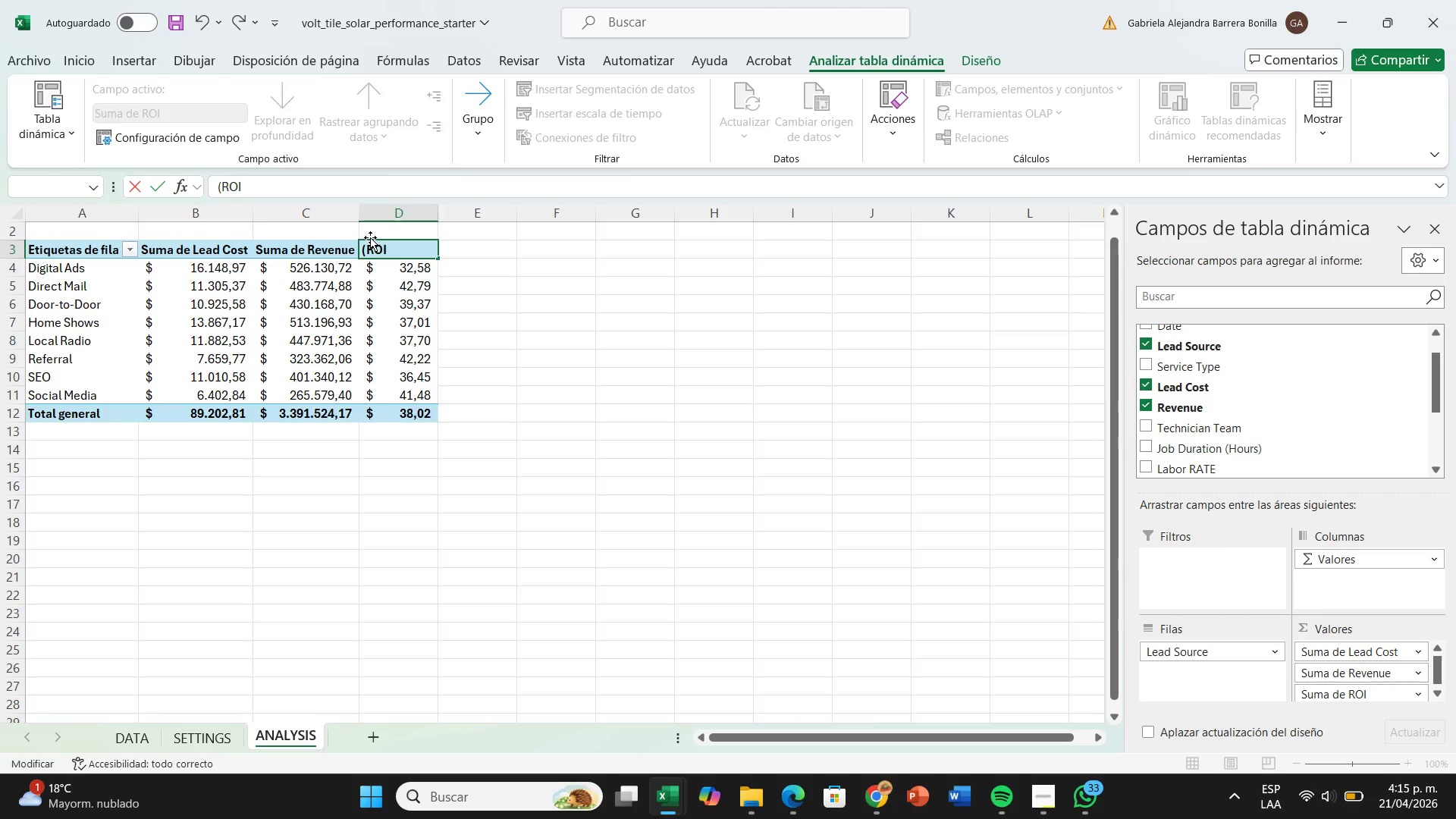 
key(ArrowRight)
 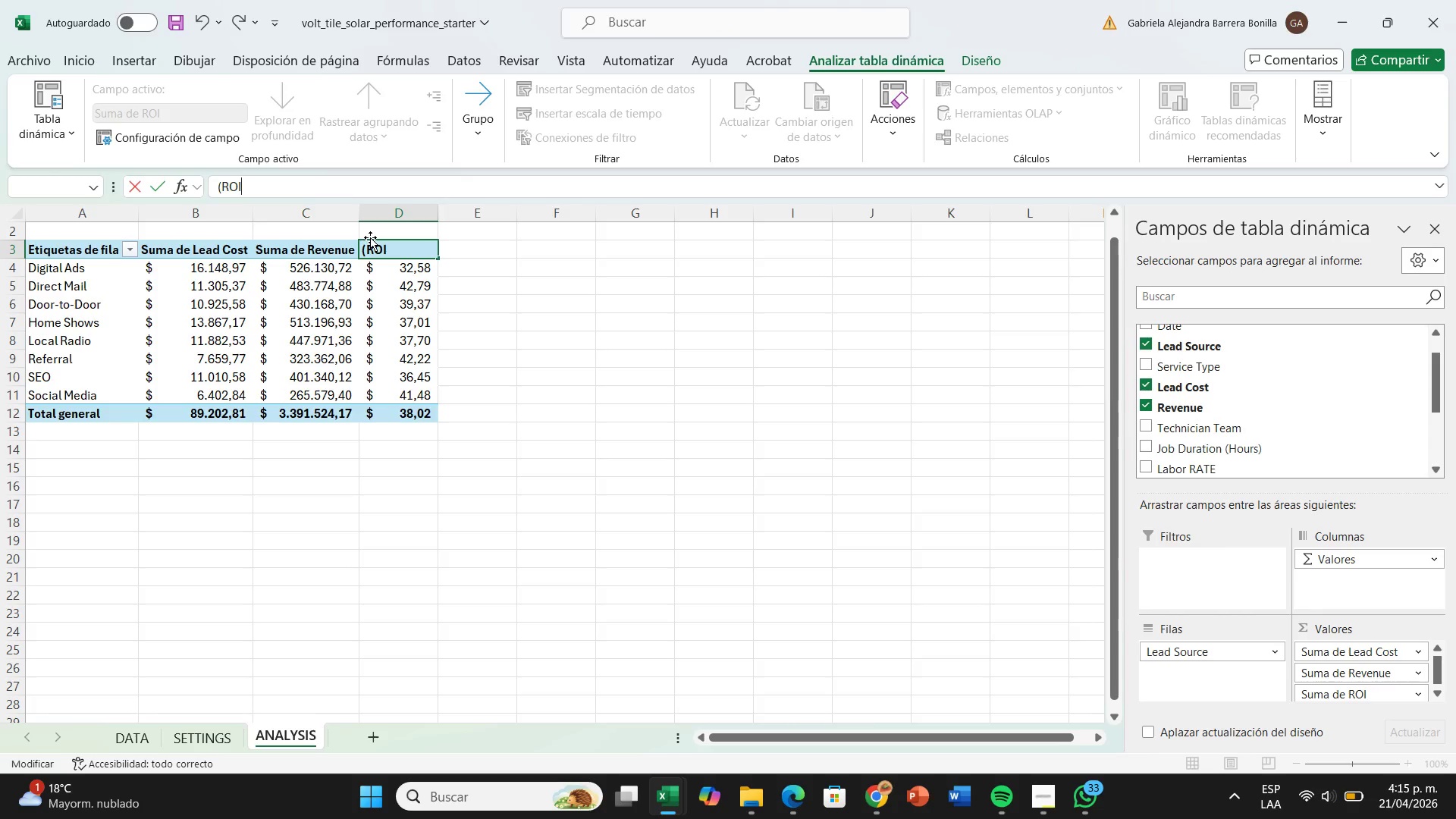 
key(ArrowRight)
 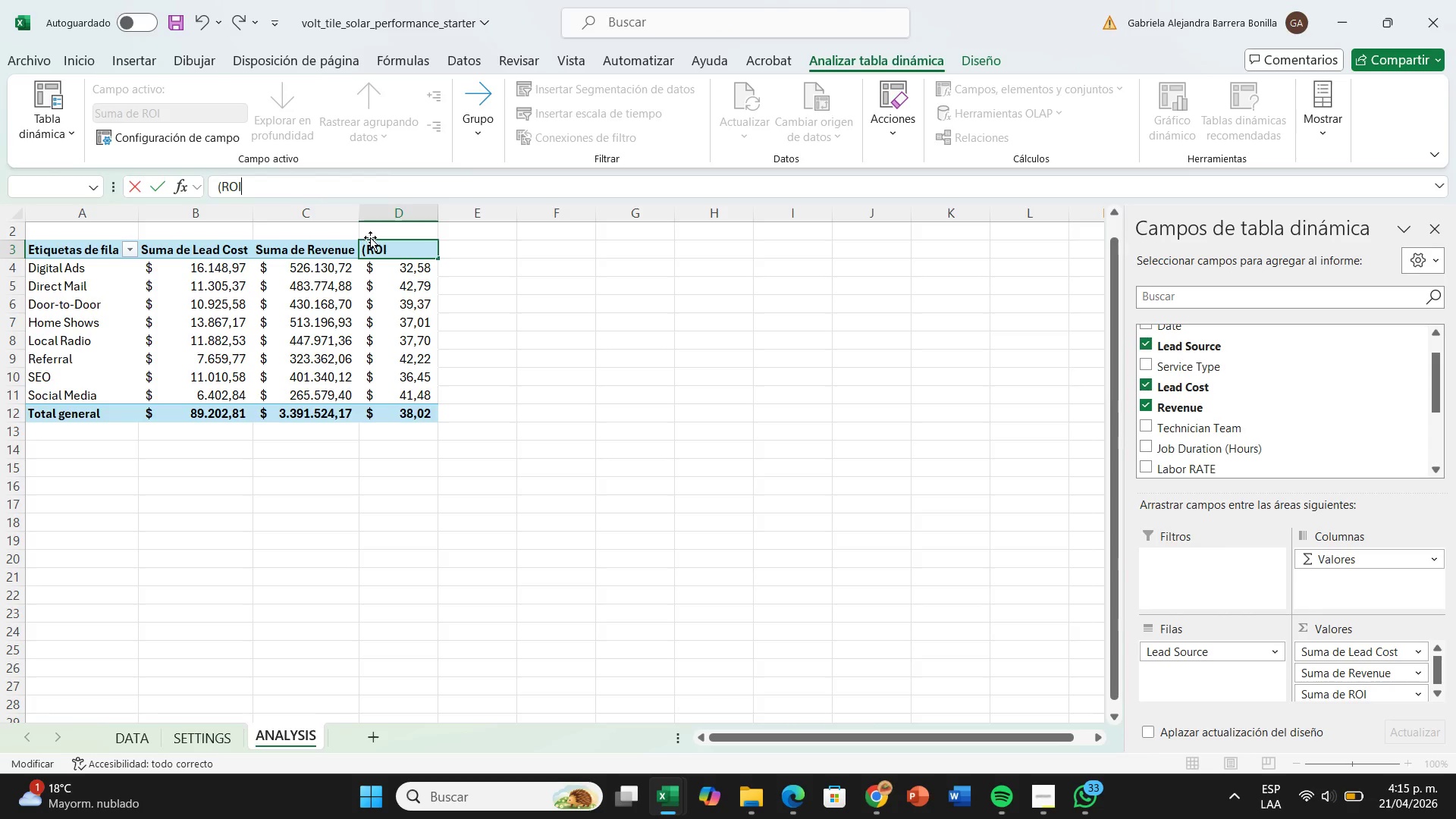 
key(ArrowRight)
 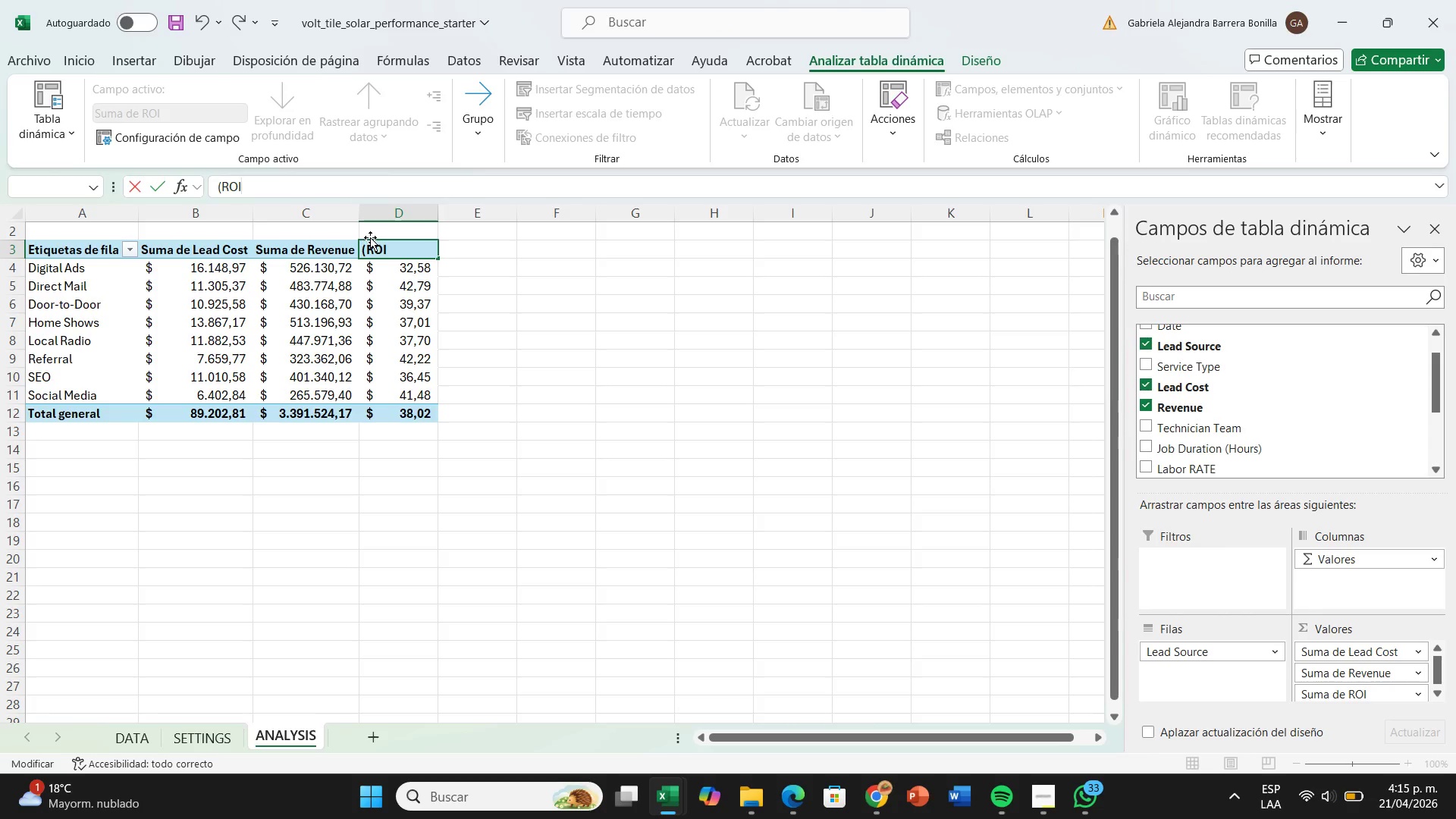 
key(Shift+ShiftRight)
 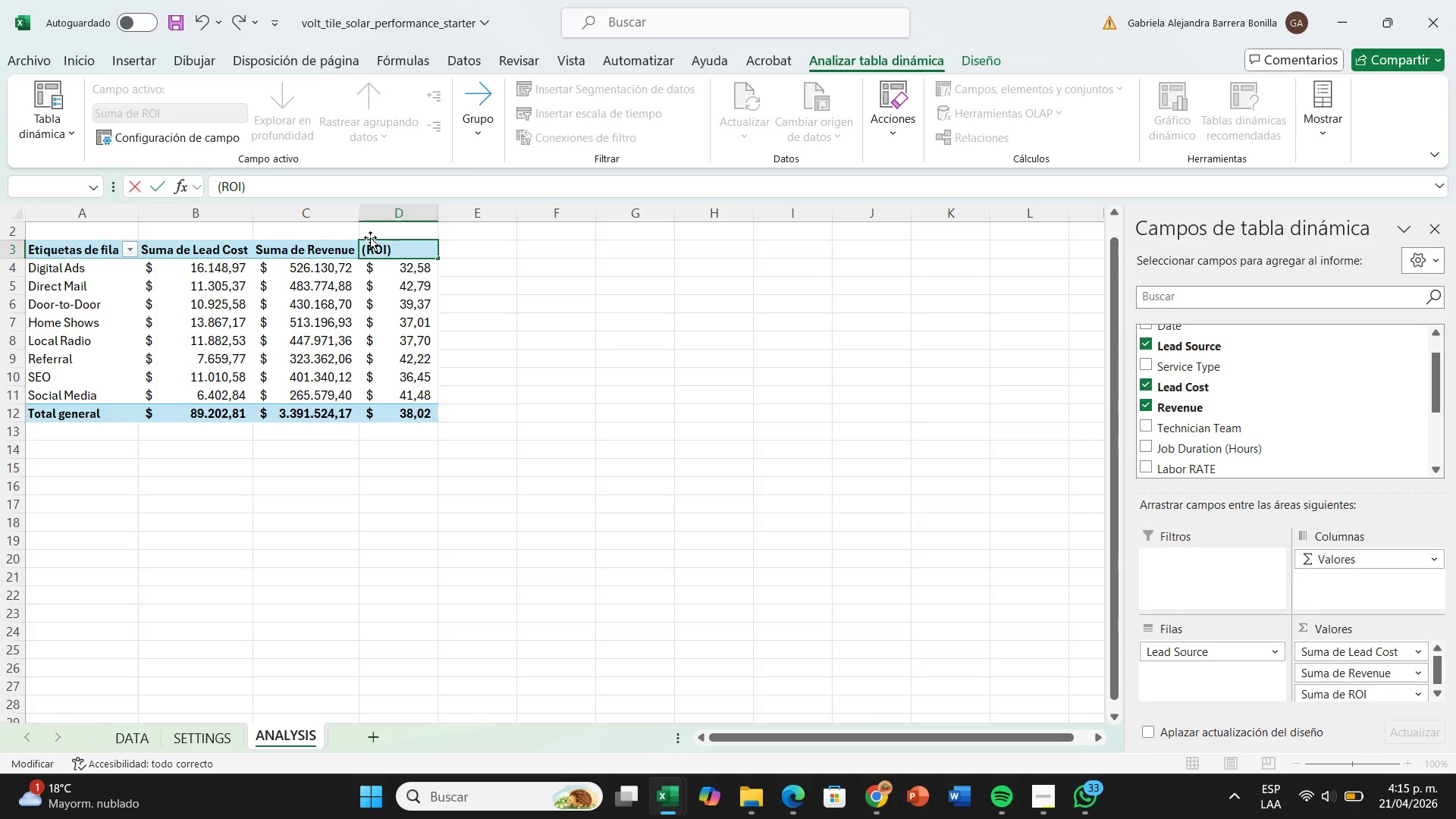 
key(Shift+9)
 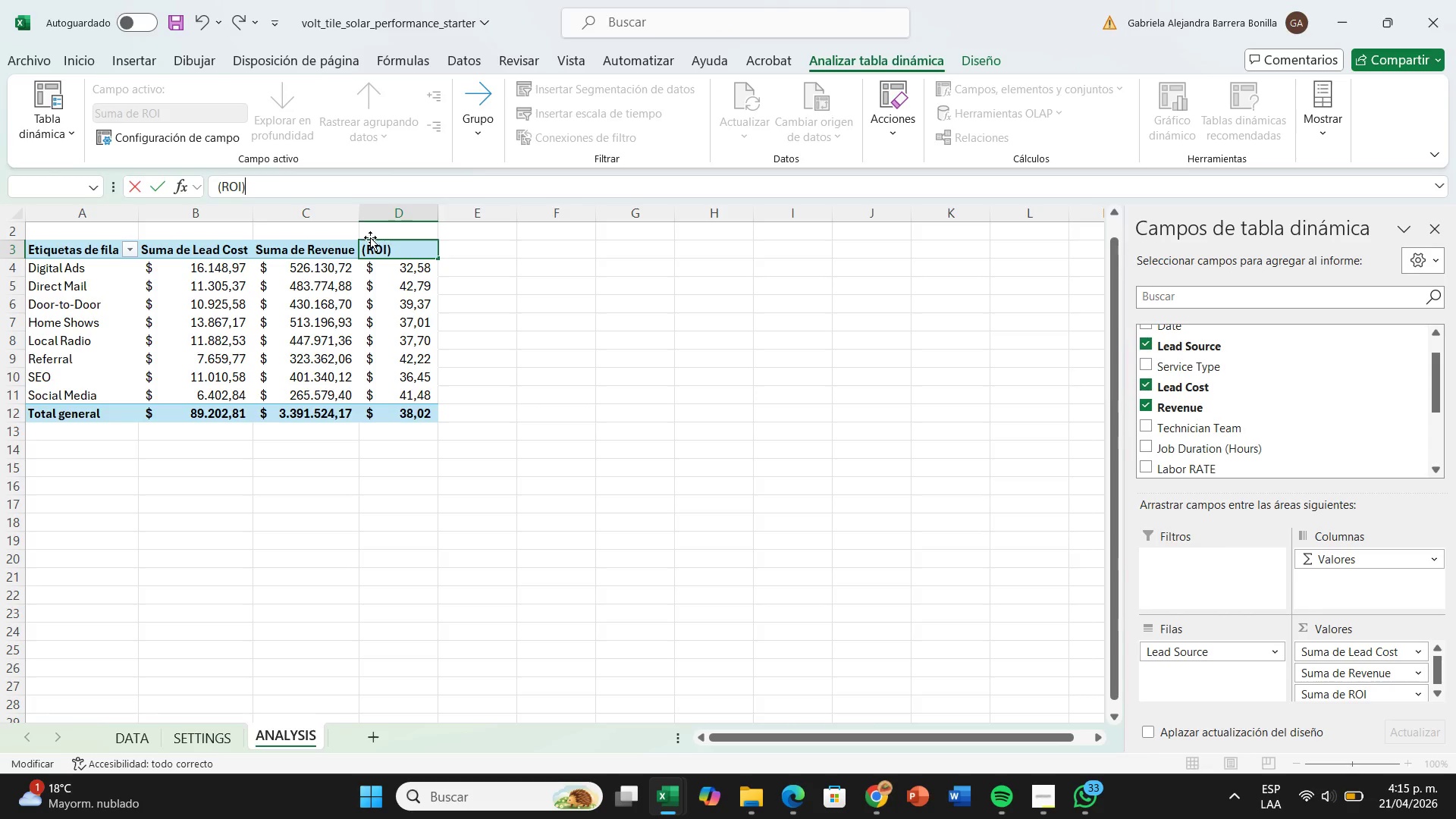 
key(Enter)
 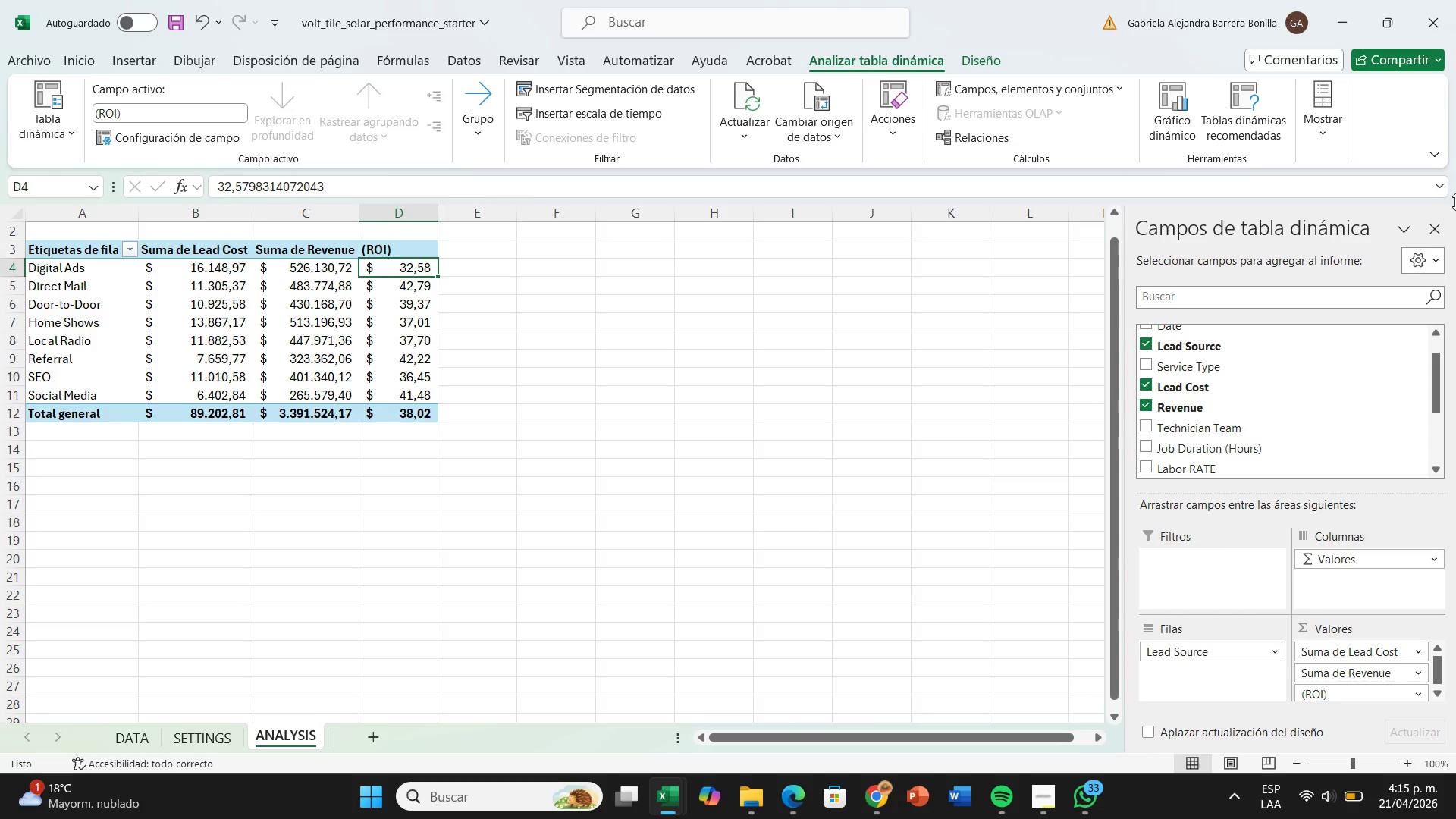 
left_click([1430, 223])
 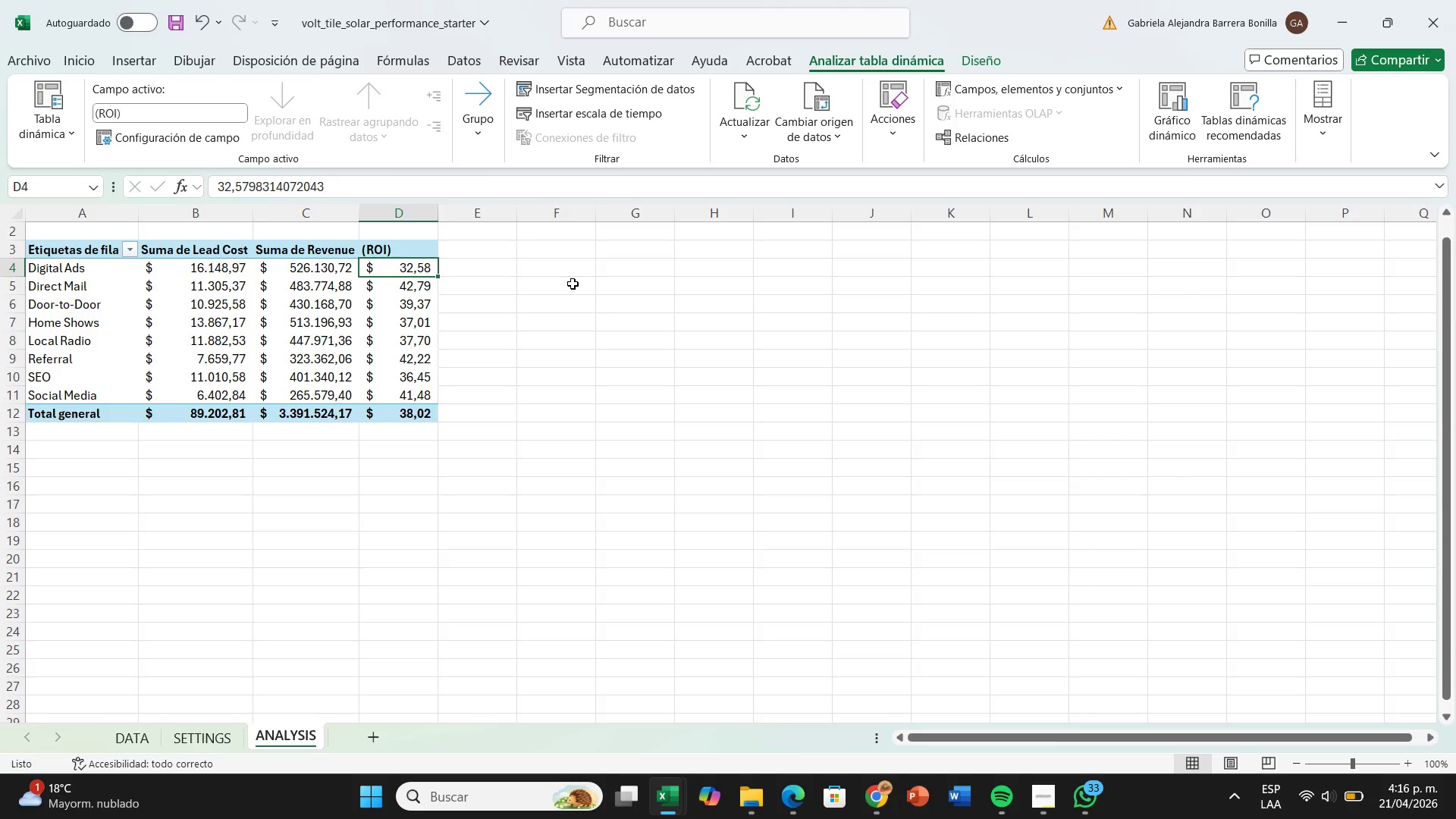 
wait(28.05)
 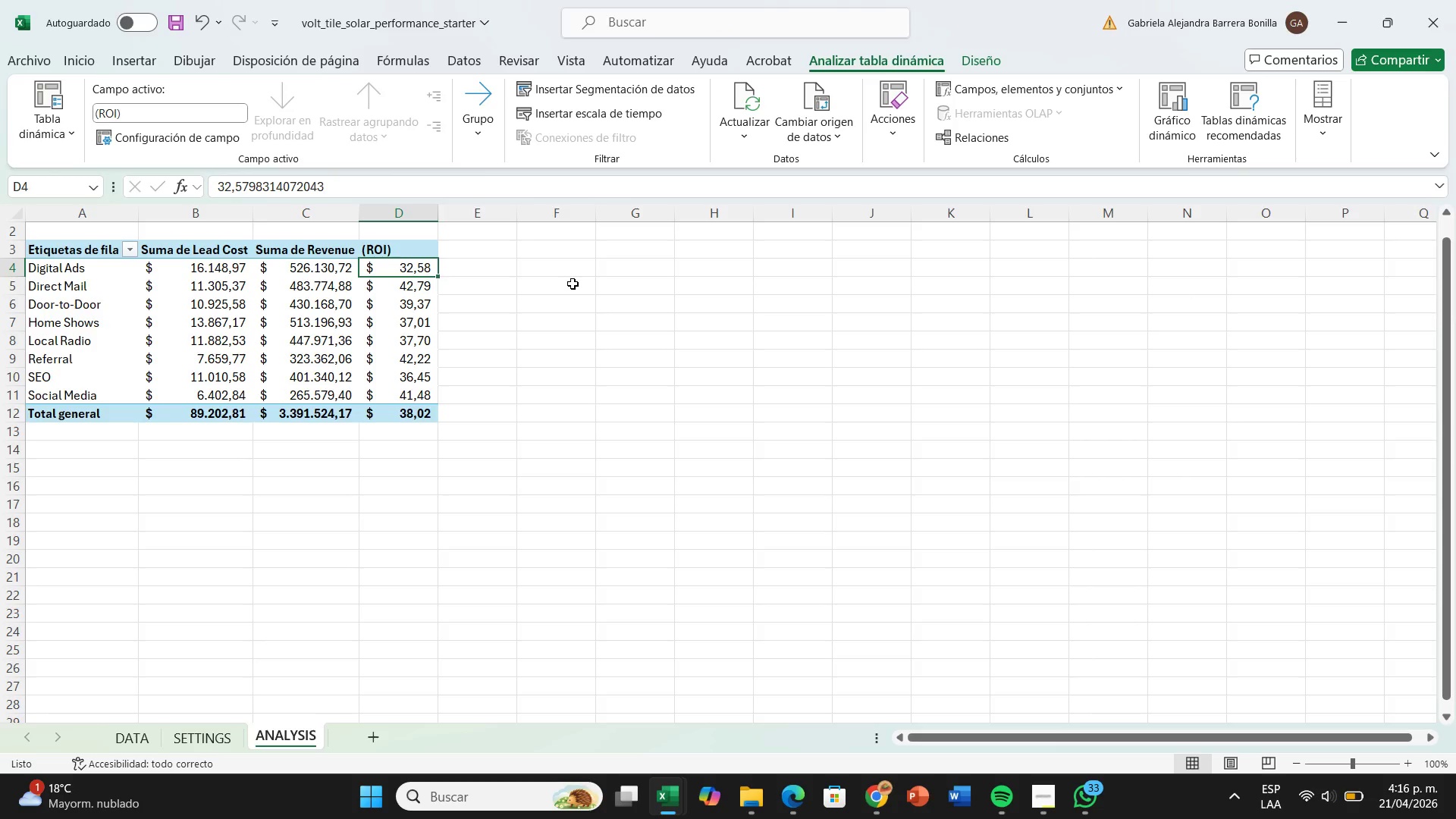 
double_click([58, 445])
 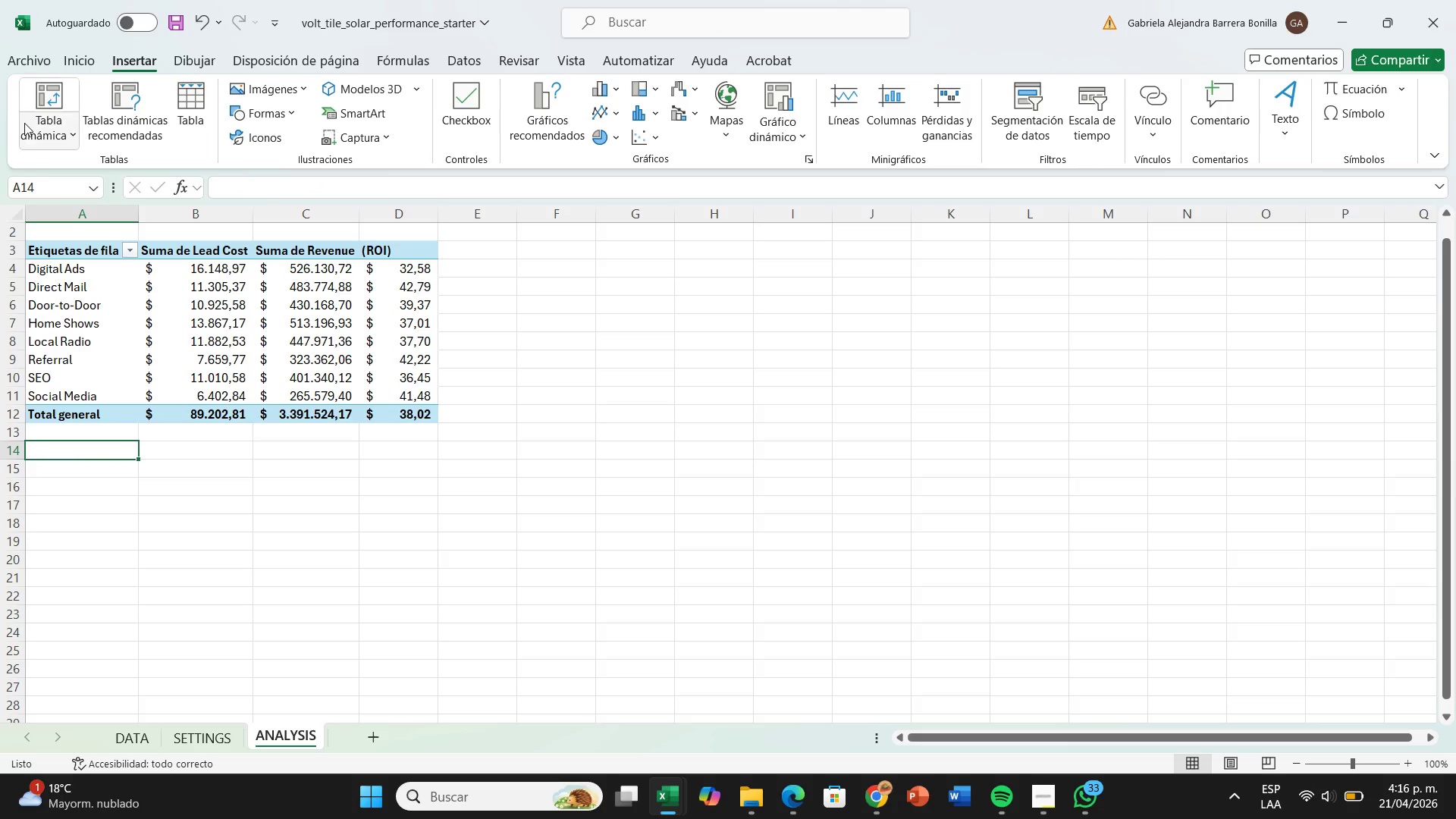 
left_click([31, 123])
 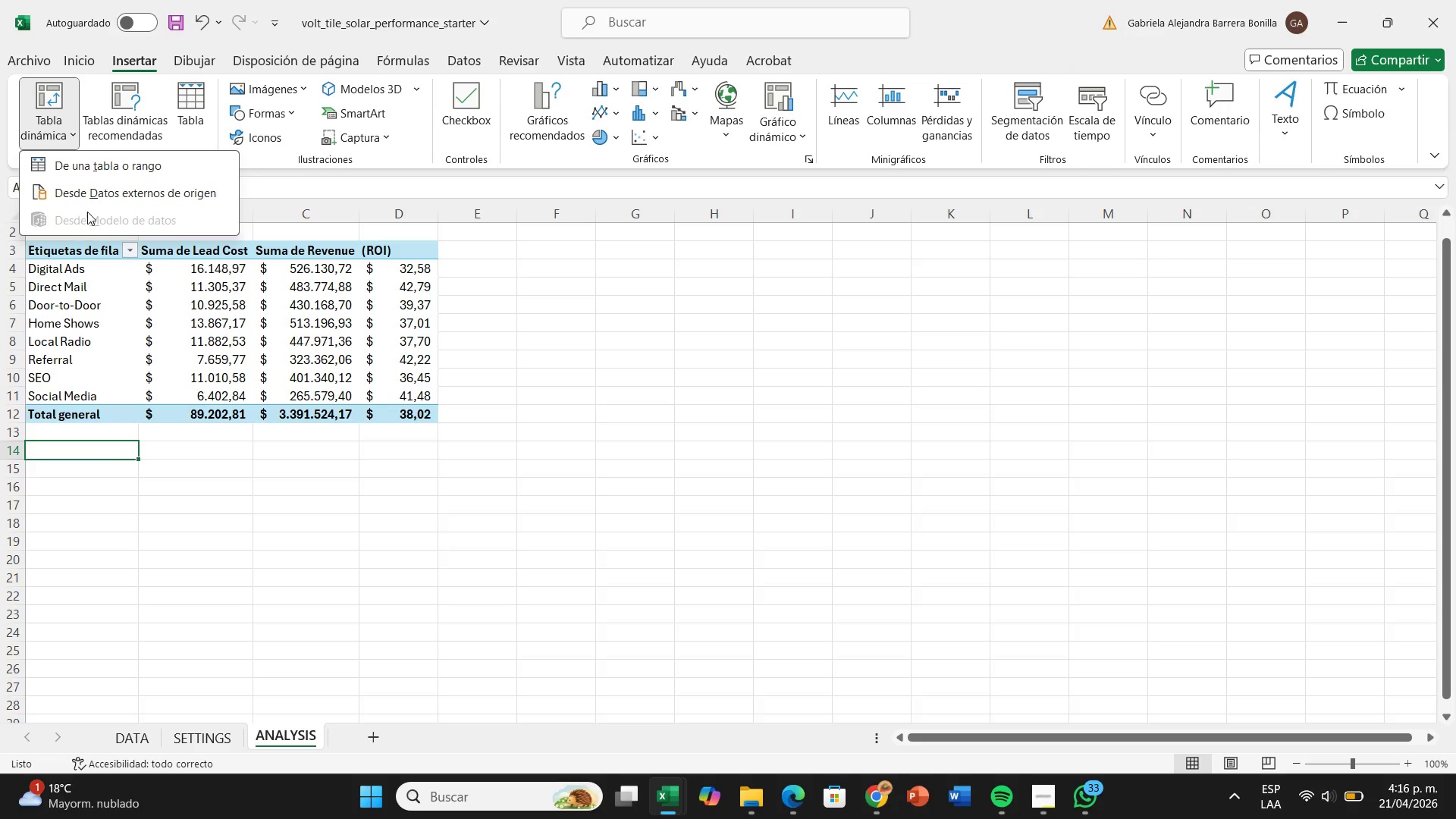 
left_click([101, 171])
 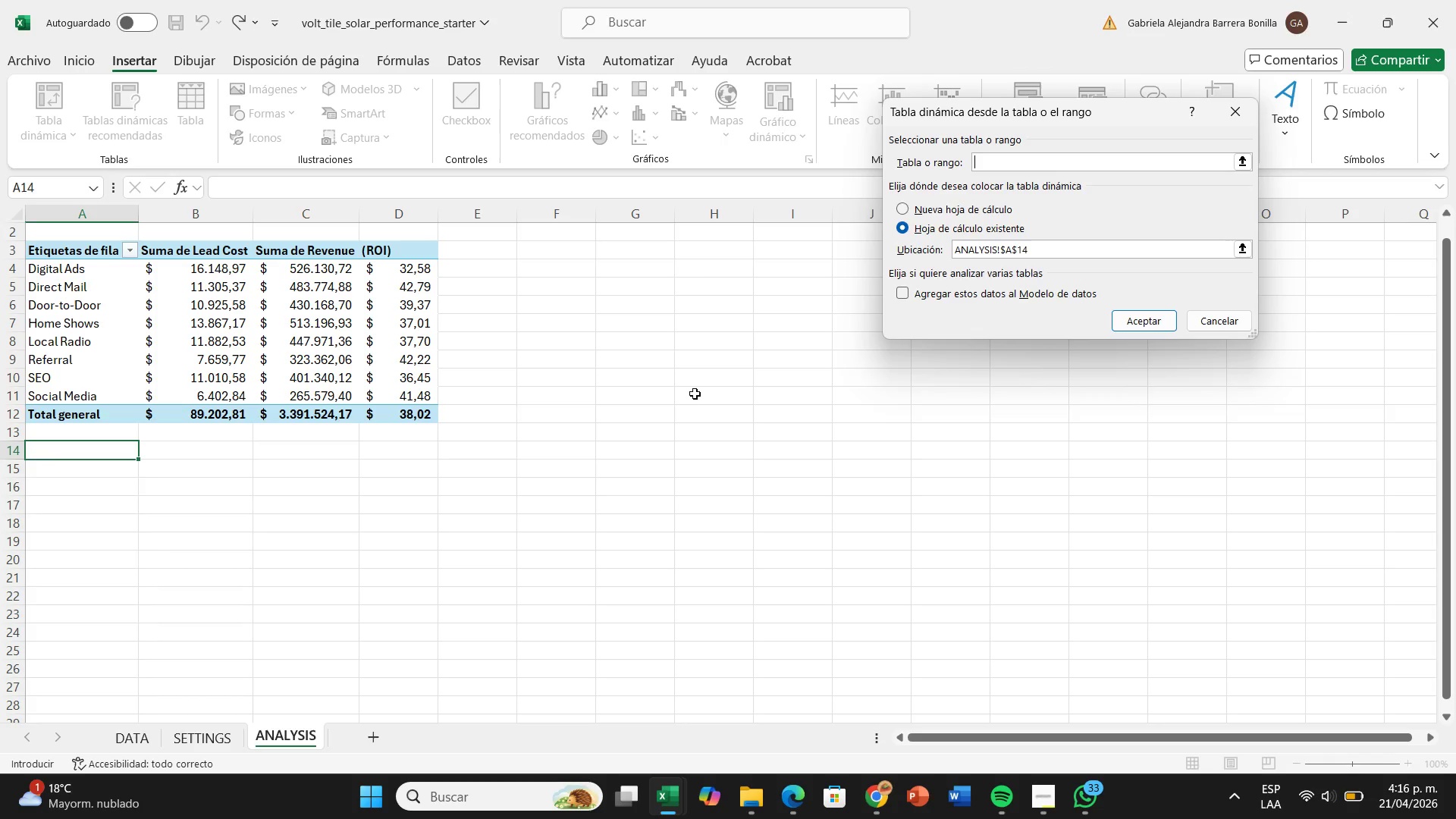 
wait(21.14)
 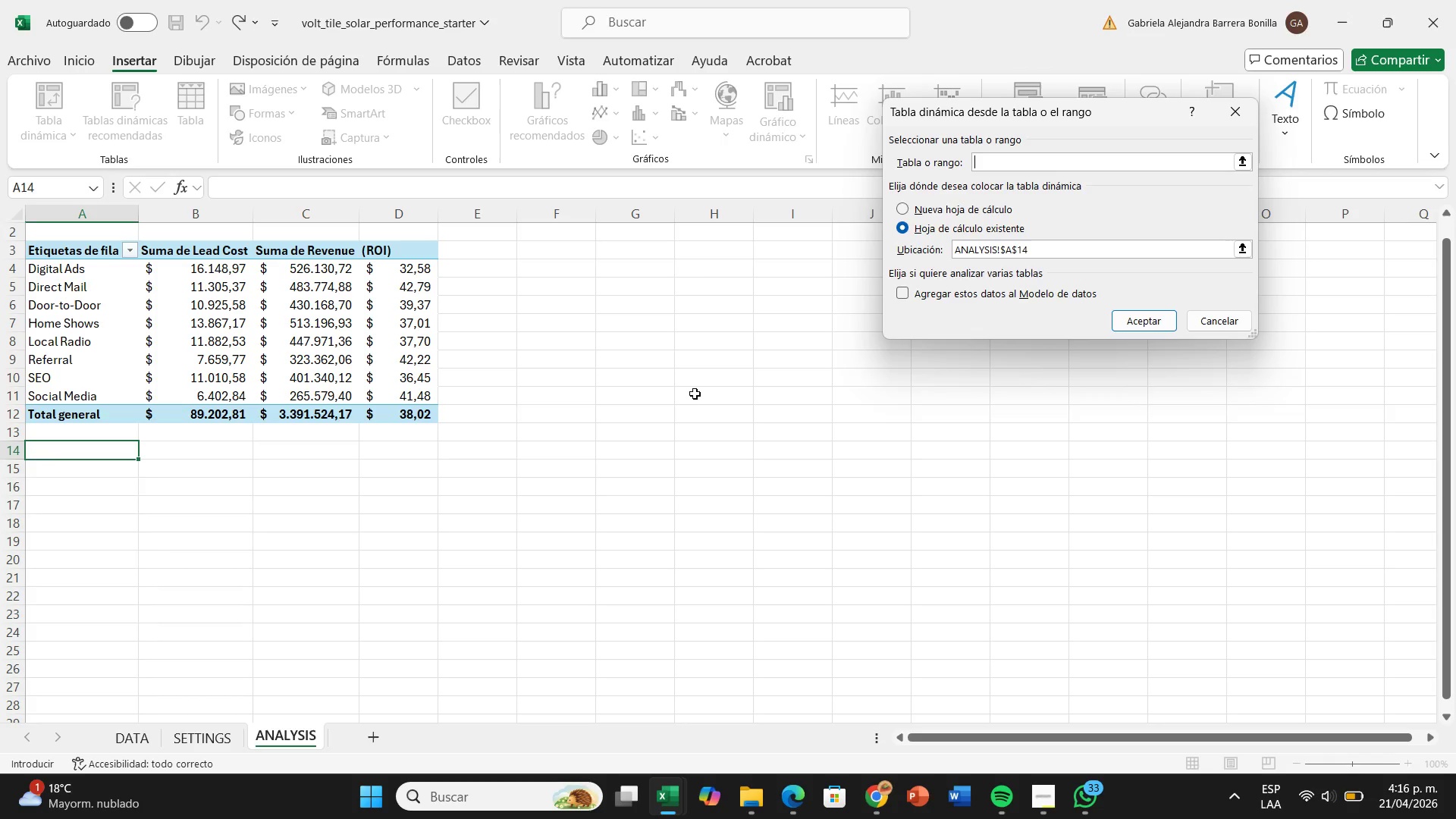 
type(DATATABLE)
 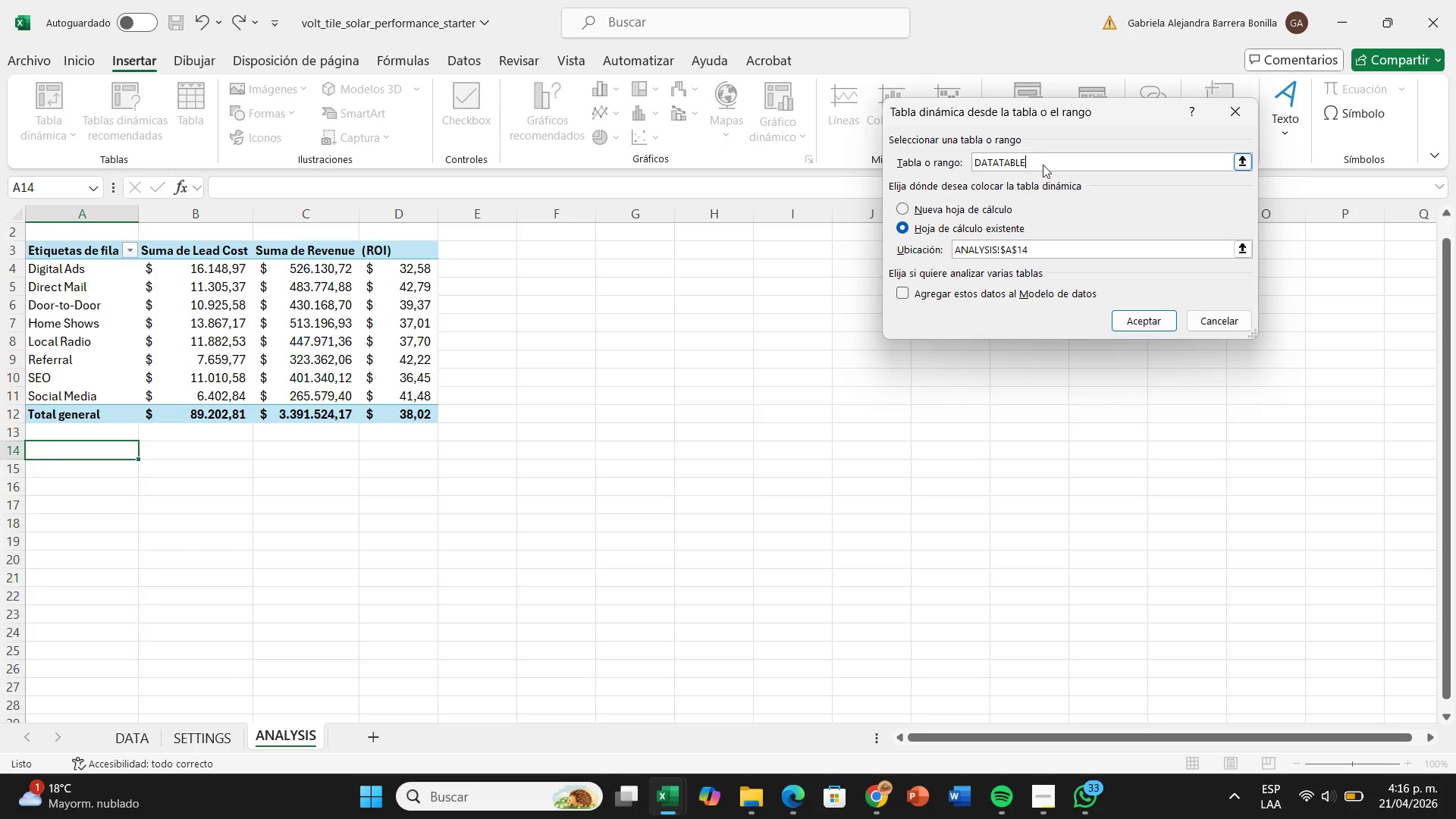 
key(Enter)
 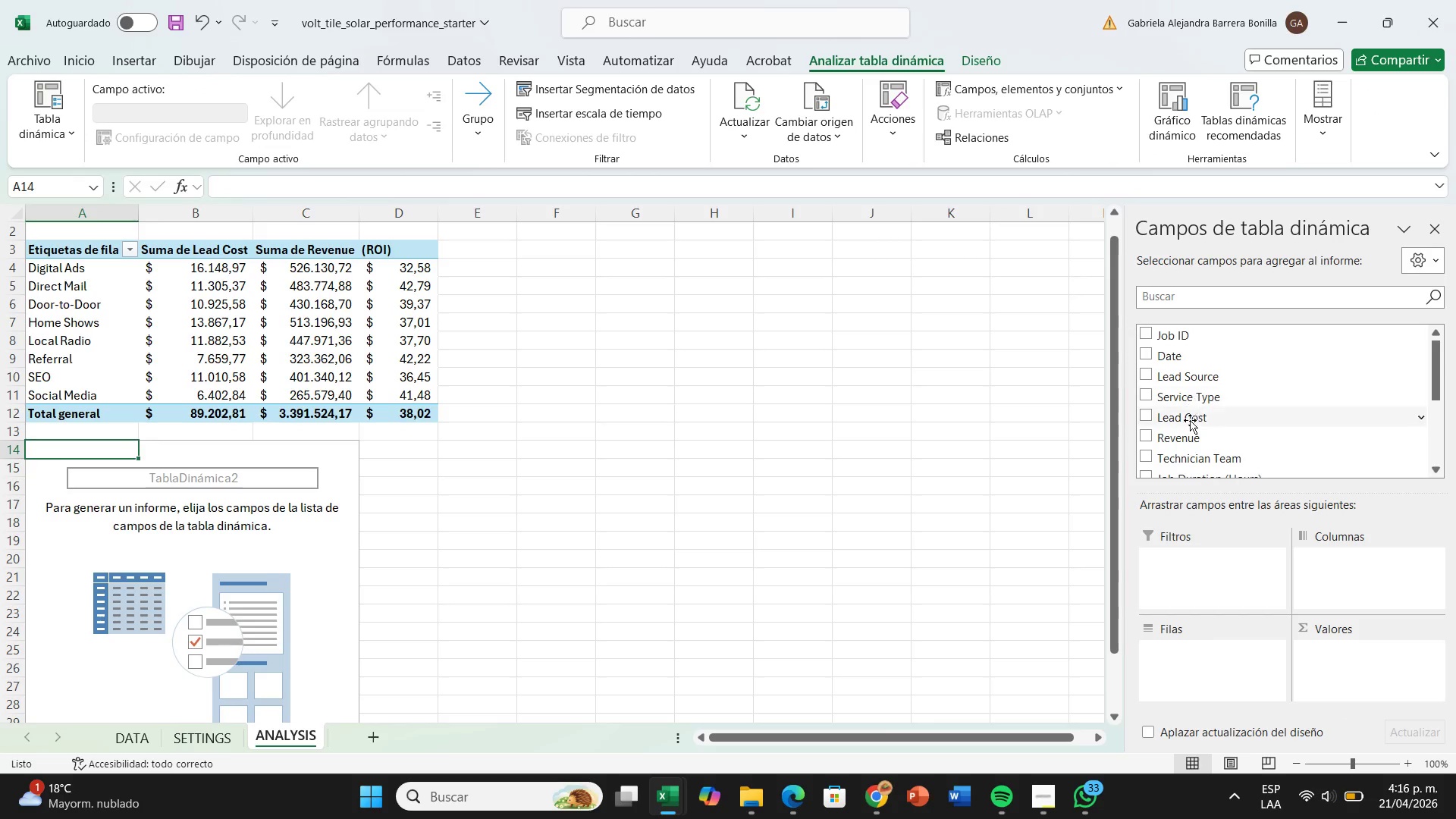 
left_click_drag(start_coordinate=[1148, 458], to_coordinate=[1178, 664])
 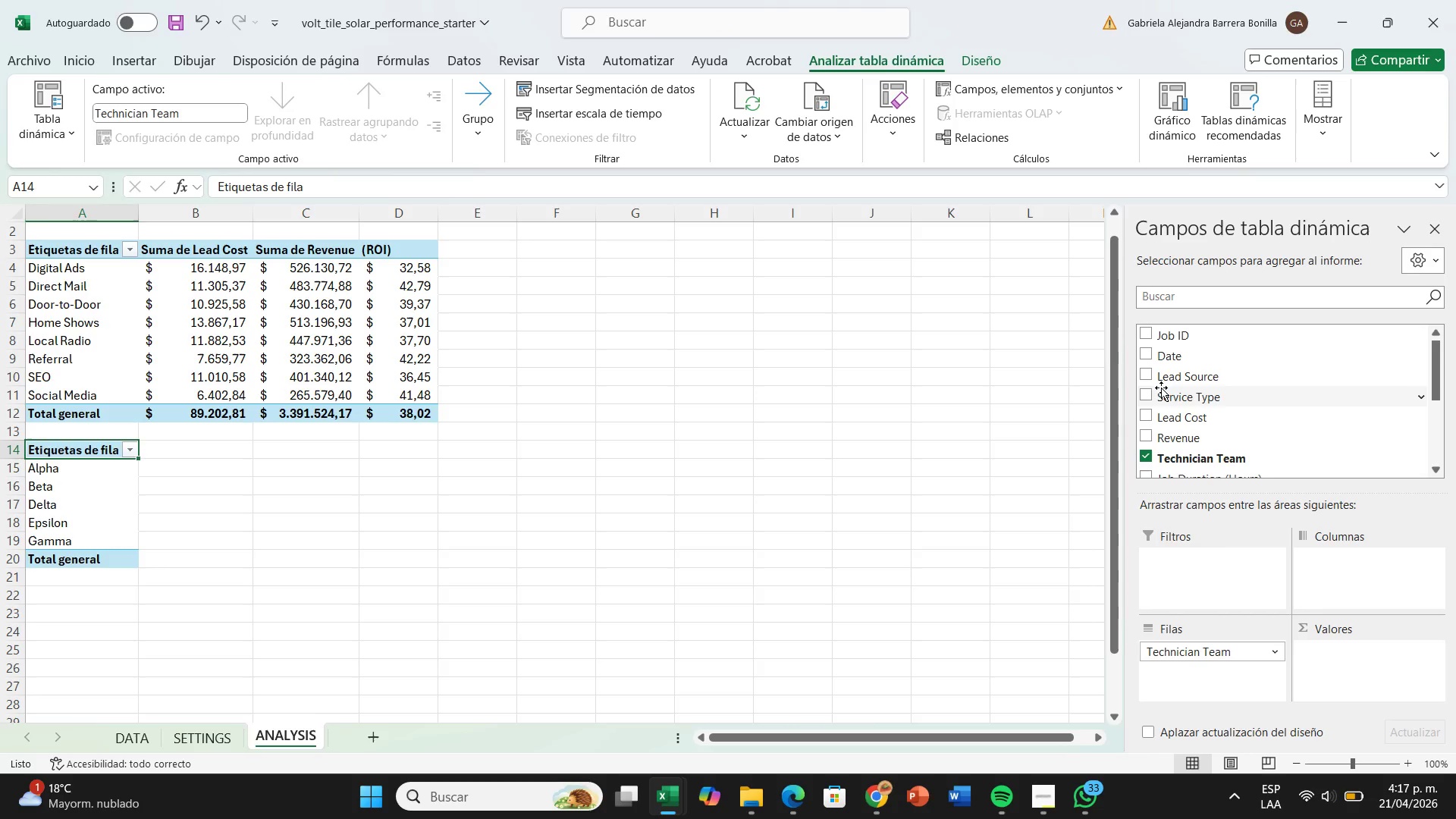 
wait(6.28)
 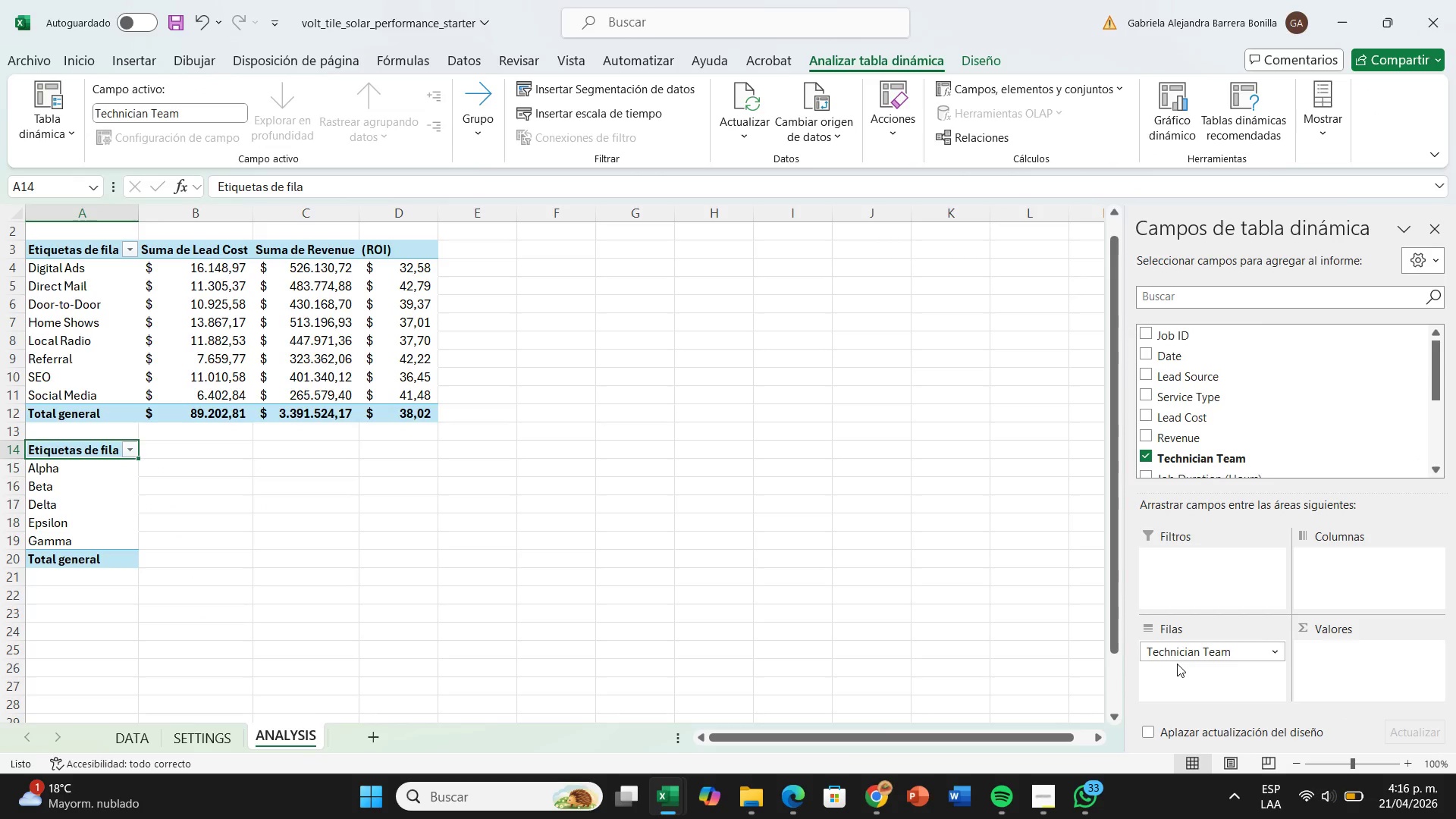 
left_click_drag(start_coordinate=[1151, 434], to_coordinate=[1316, 644])
 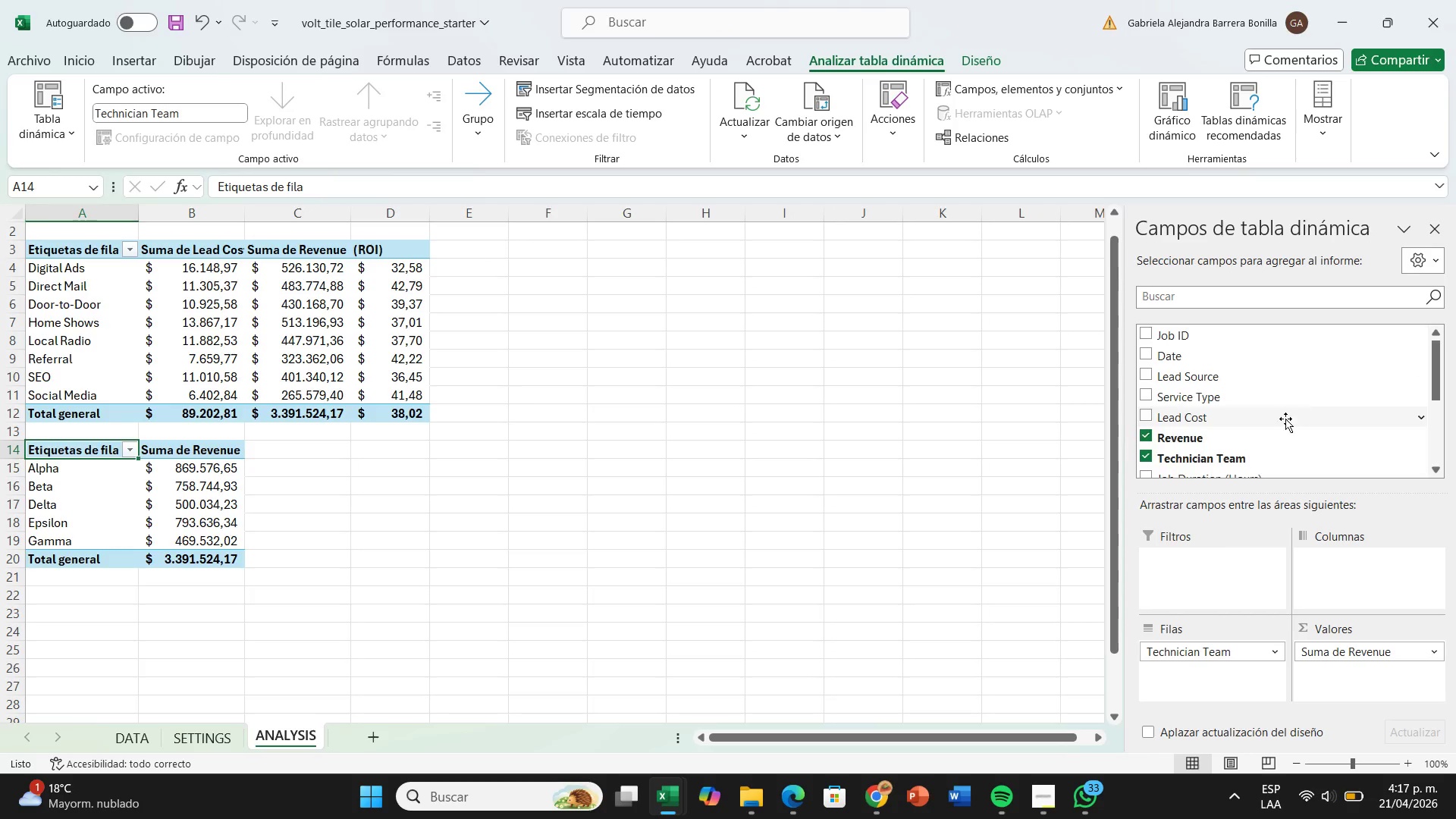 
scroll: coordinate [1277, 422], scroll_direction: down, amount: 1.0
 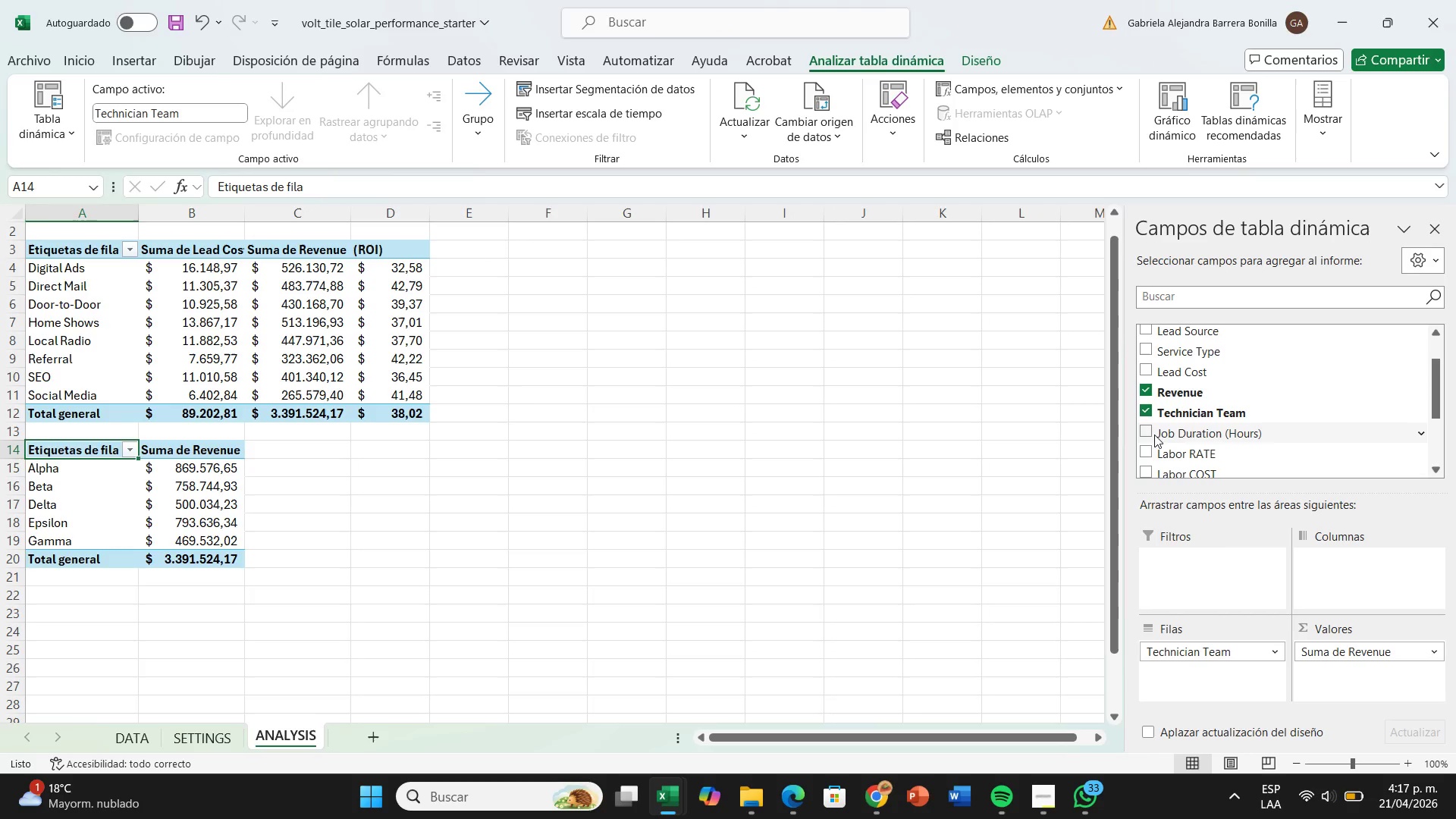 
left_click_drag(start_coordinate=[1151, 435], to_coordinate=[1332, 670])
 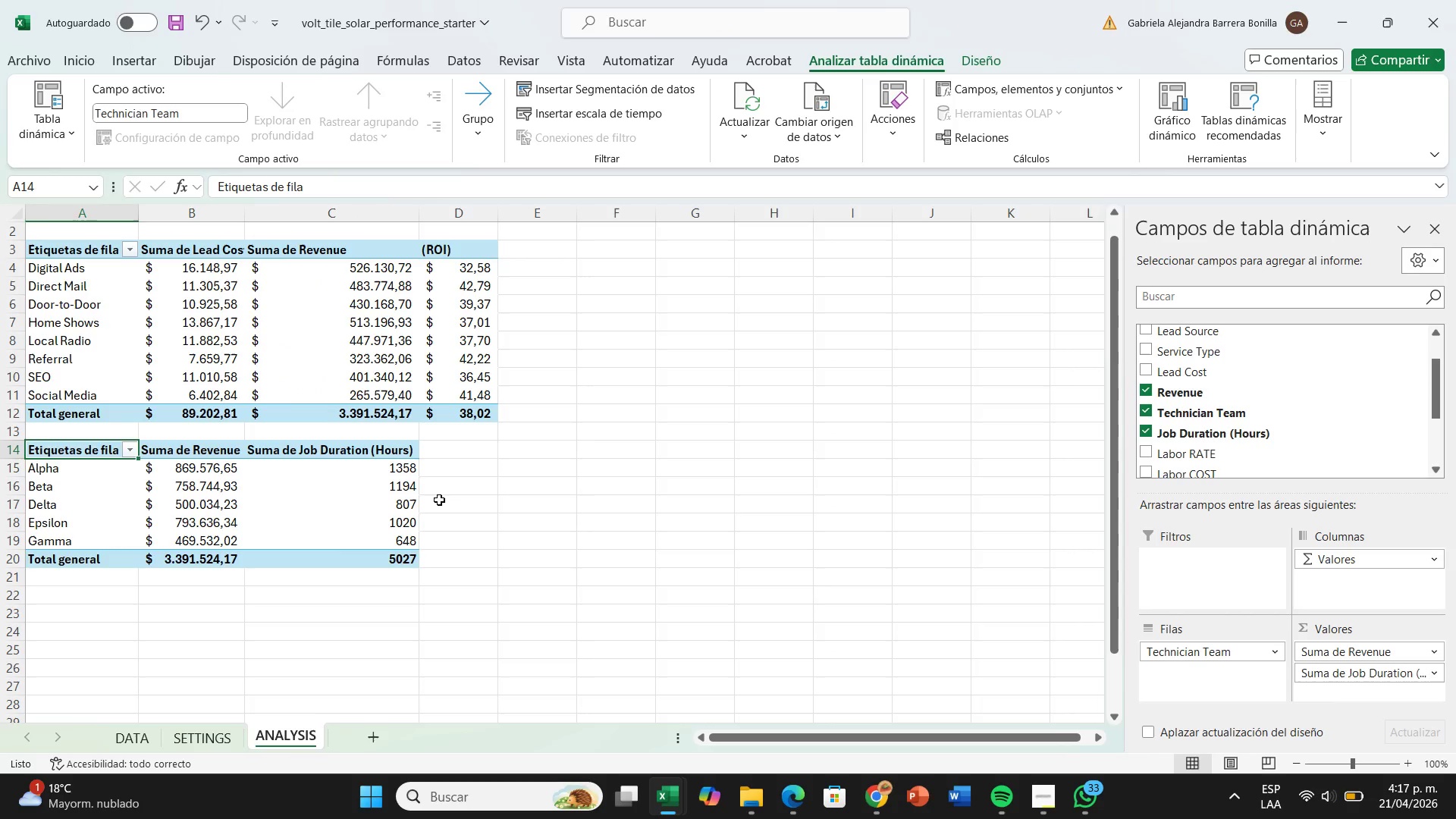 
wait(6.7)
 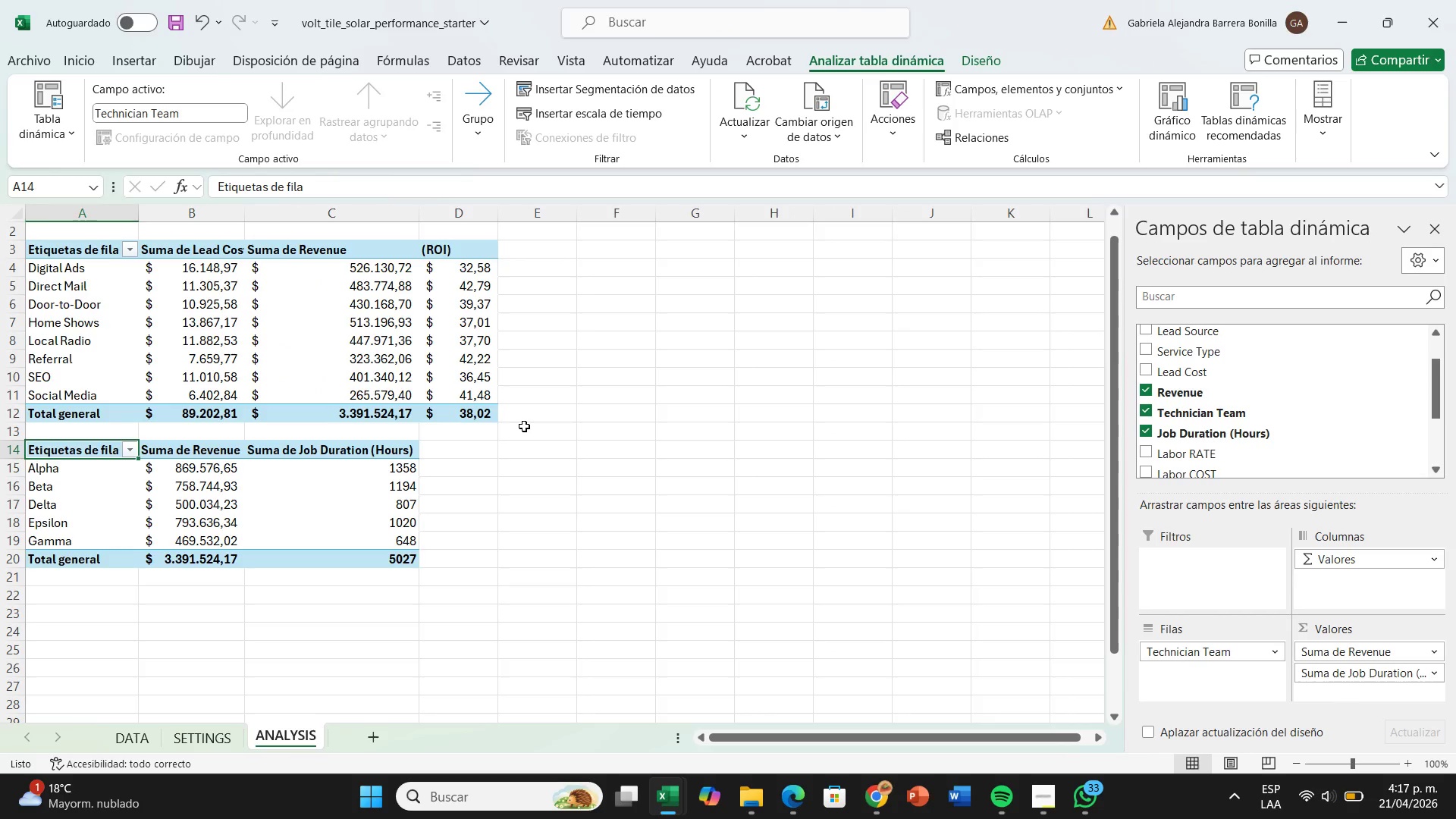 
left_click([457, 453])
 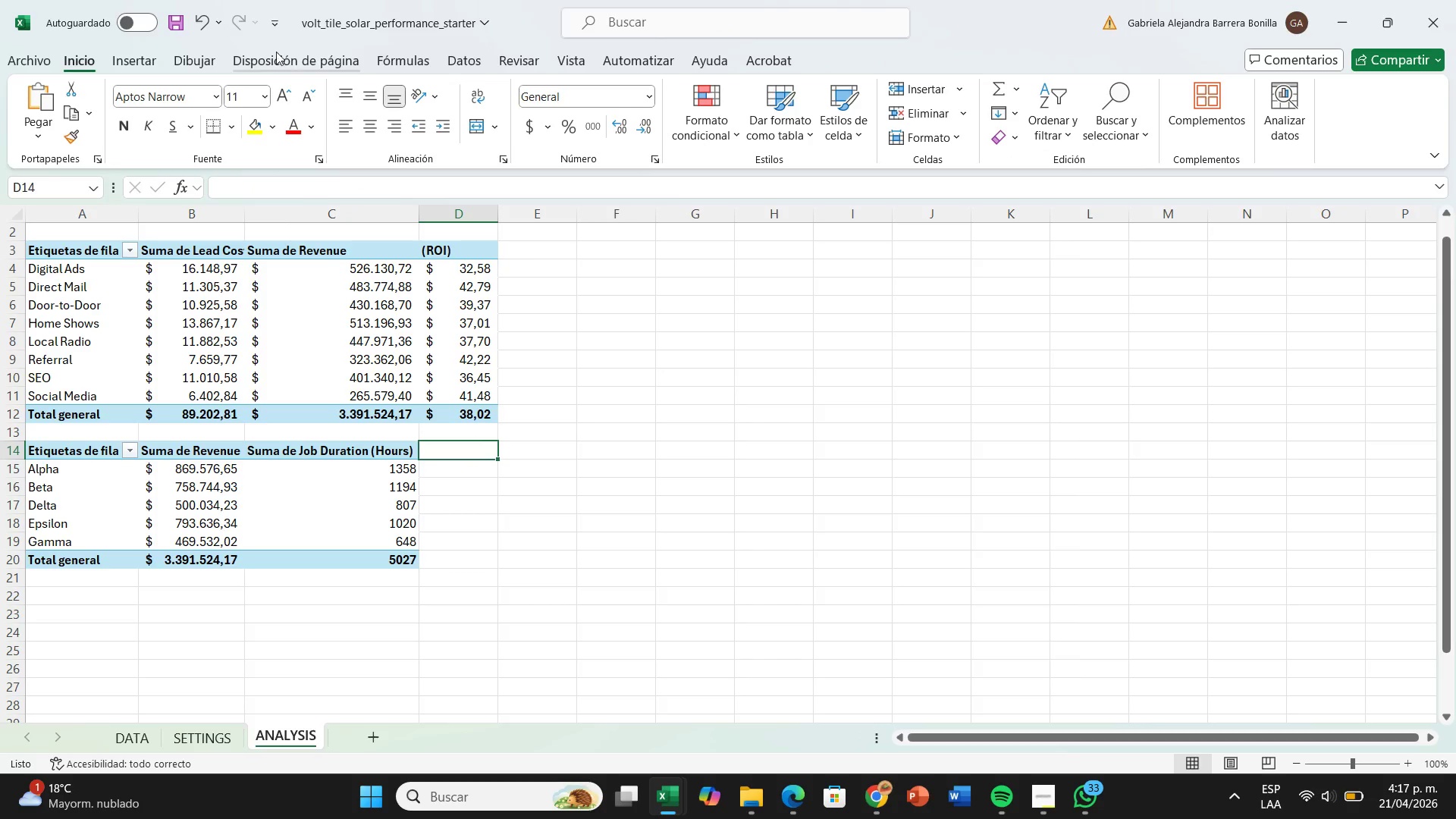 
left_click([358, 465])
 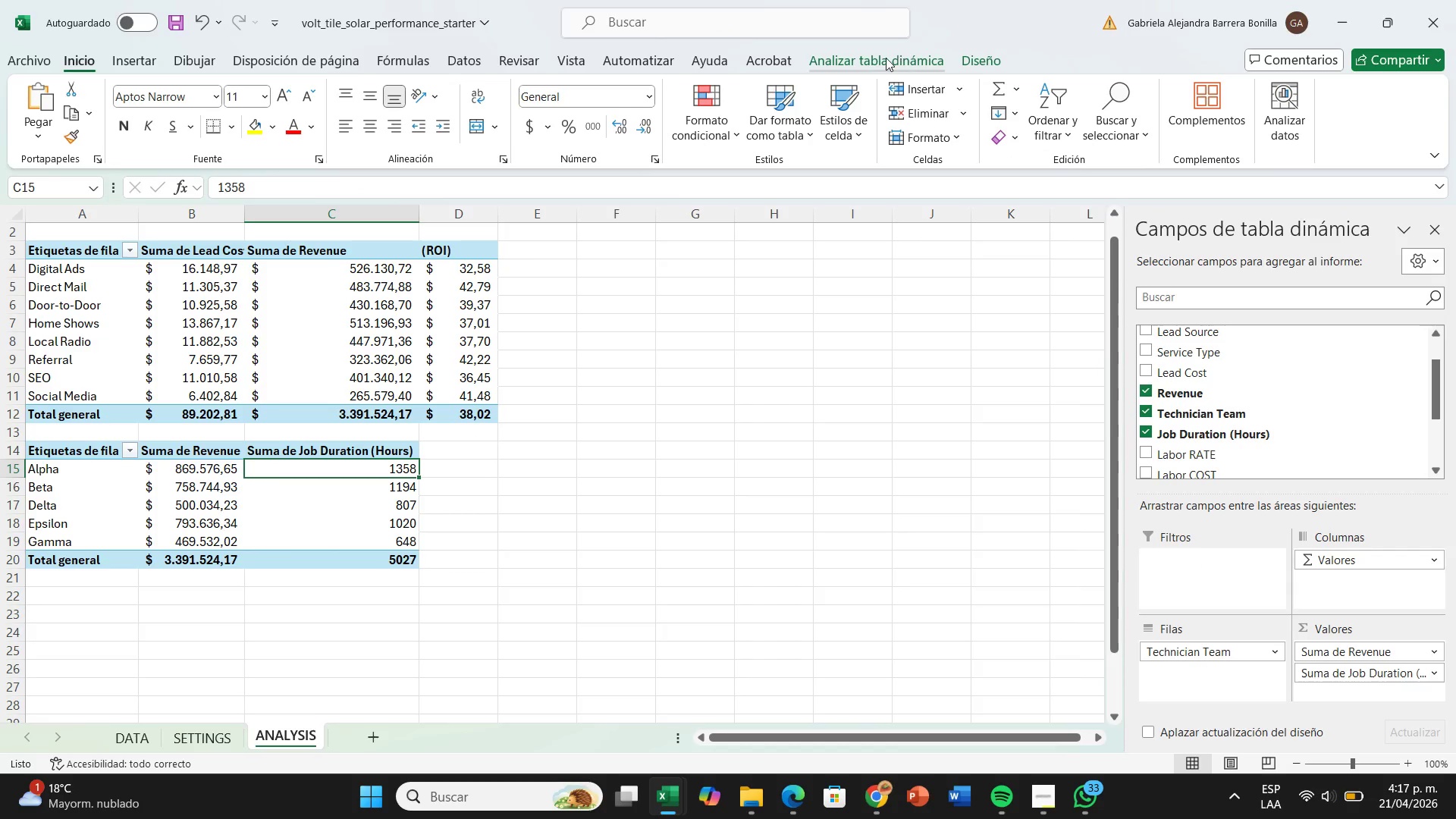 
left_click([886, 58])
 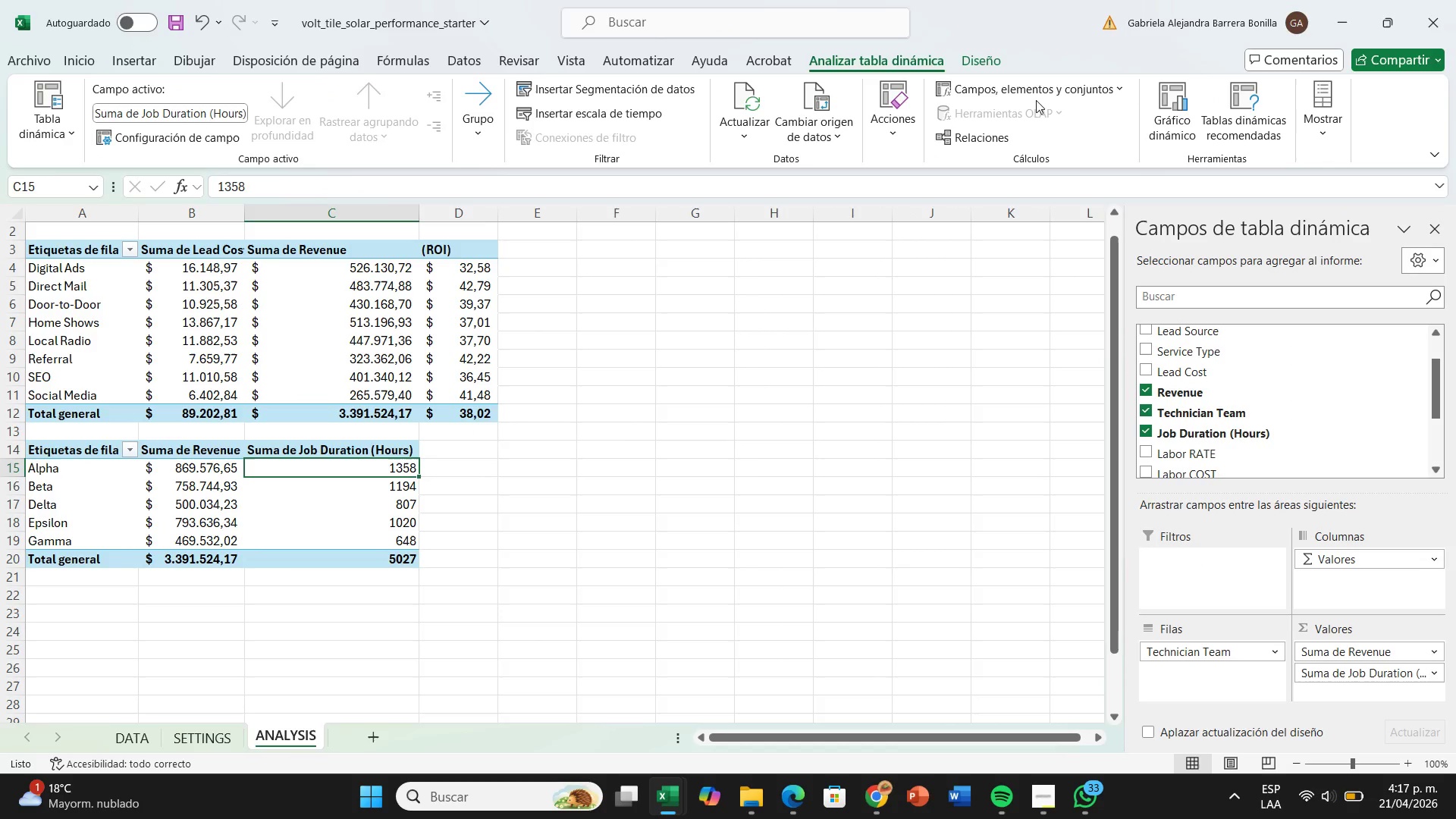 
left_click([1031, 96])
 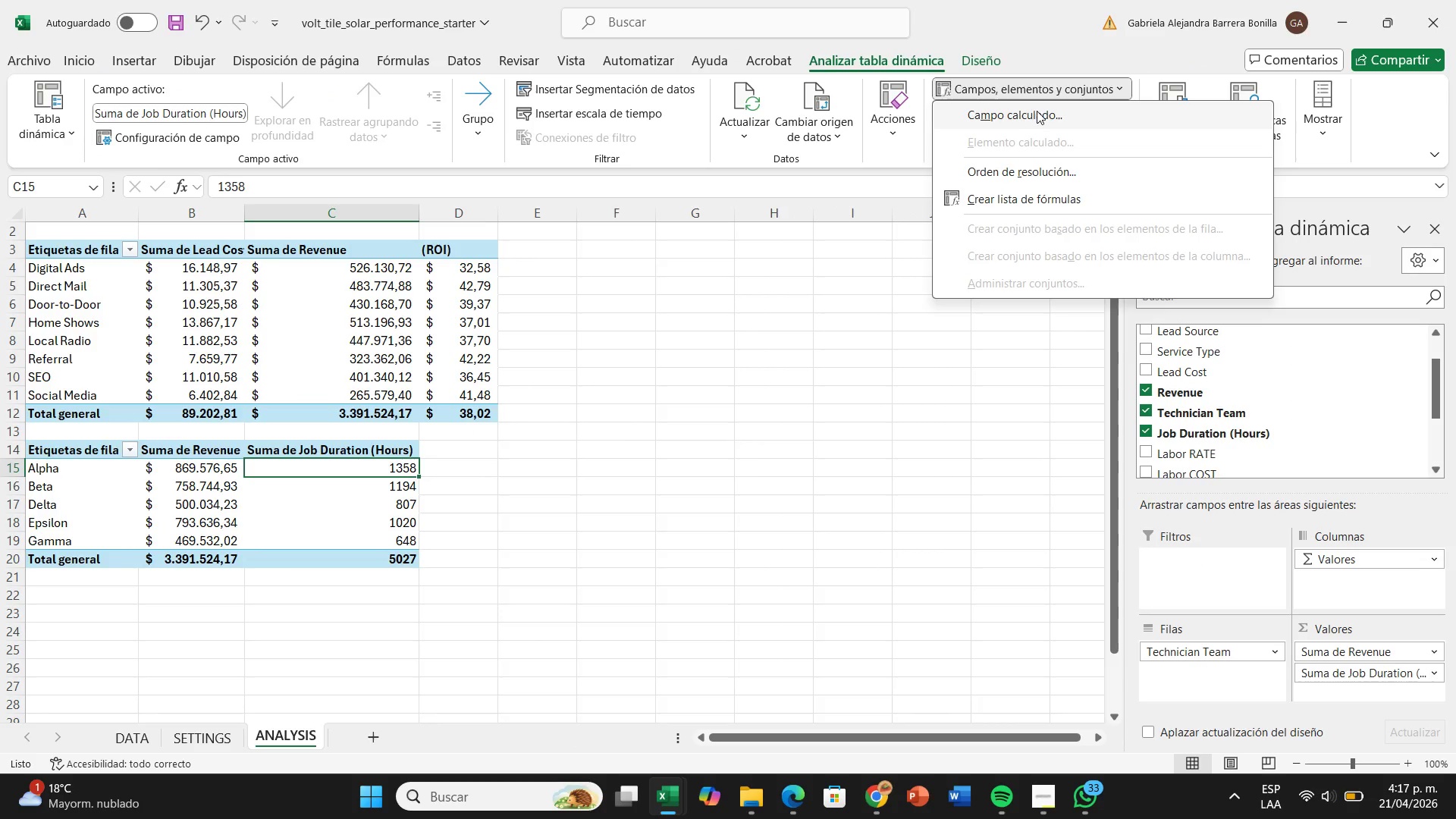 
left_click([1037, 111])
 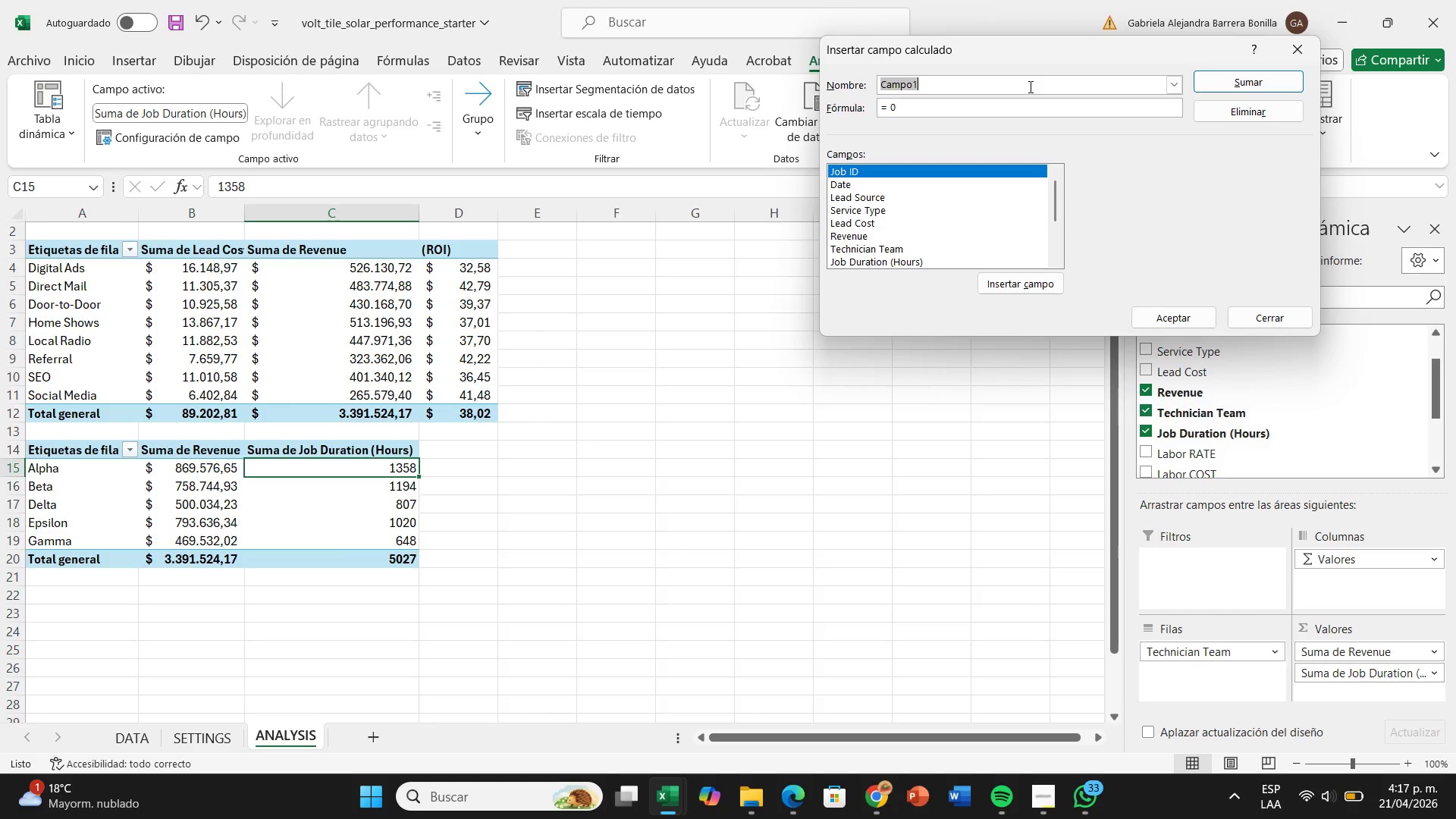 
left_click([1029, 86])
 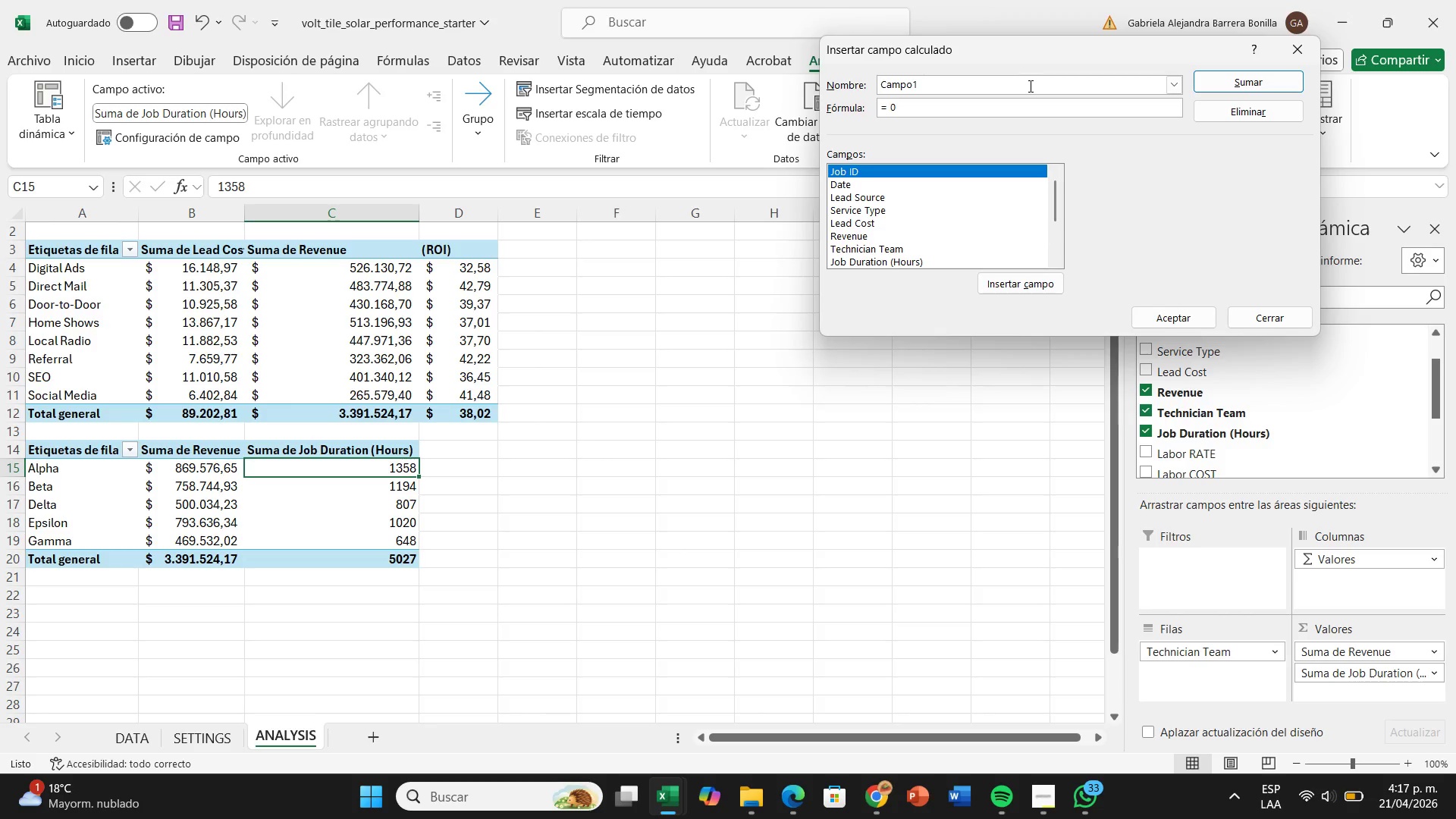 
hold_key(key=Backspace, duration=0.86)
 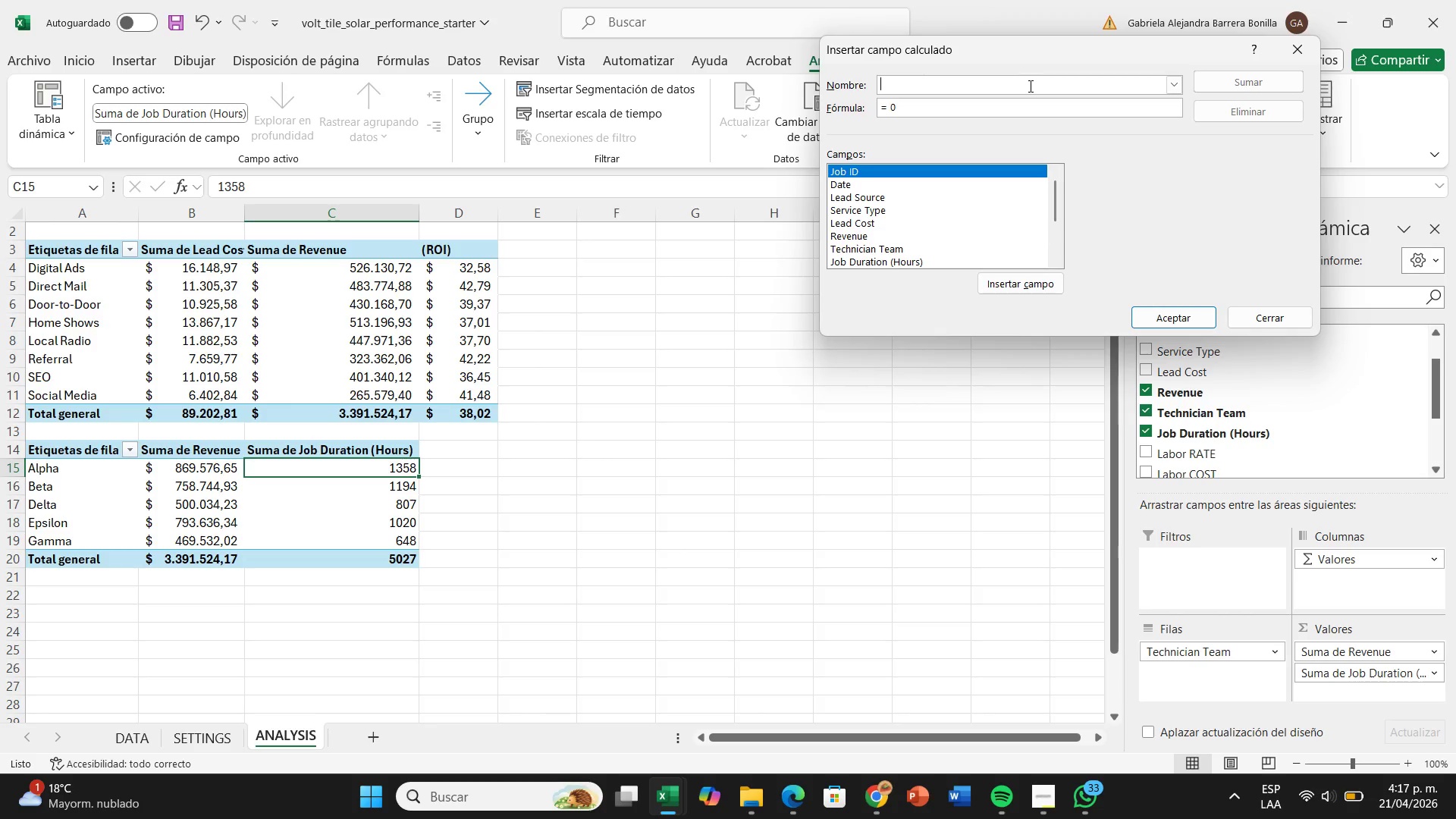 
type(Efficiency_Rev_Hoi)
key(Backspace)
type(ur)
 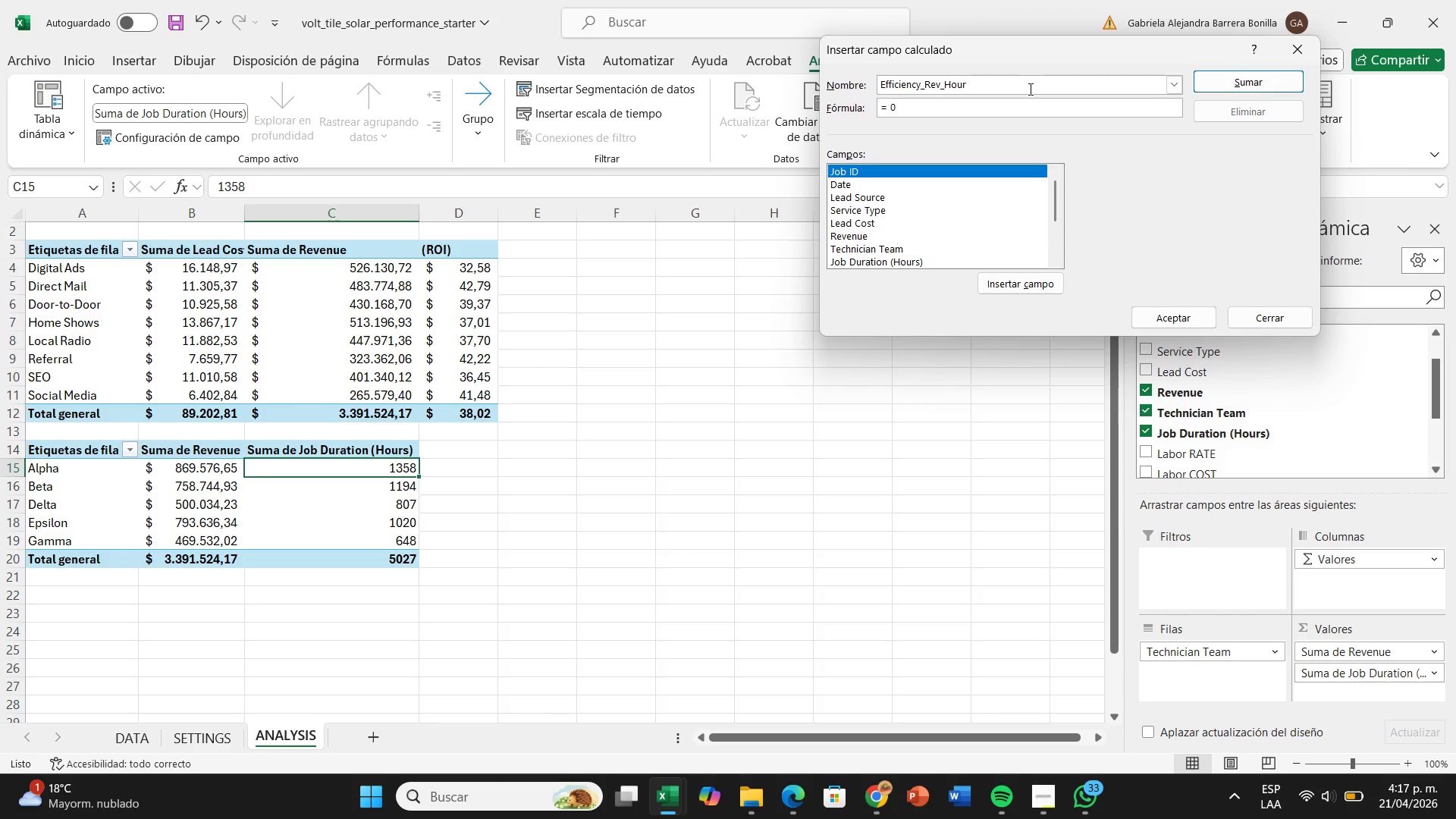 
left_click([1077, 103])
 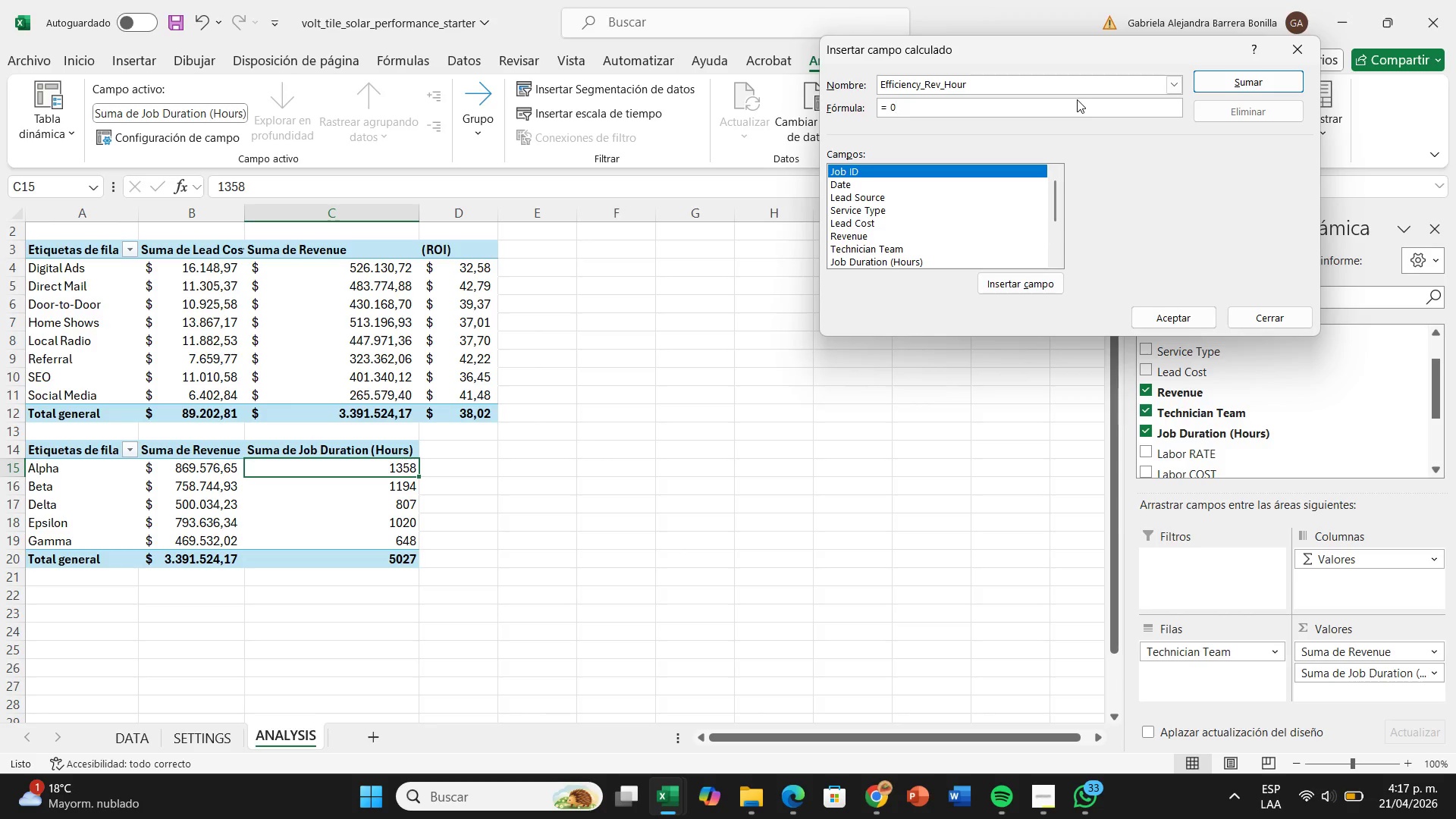 
key(Backspace)
 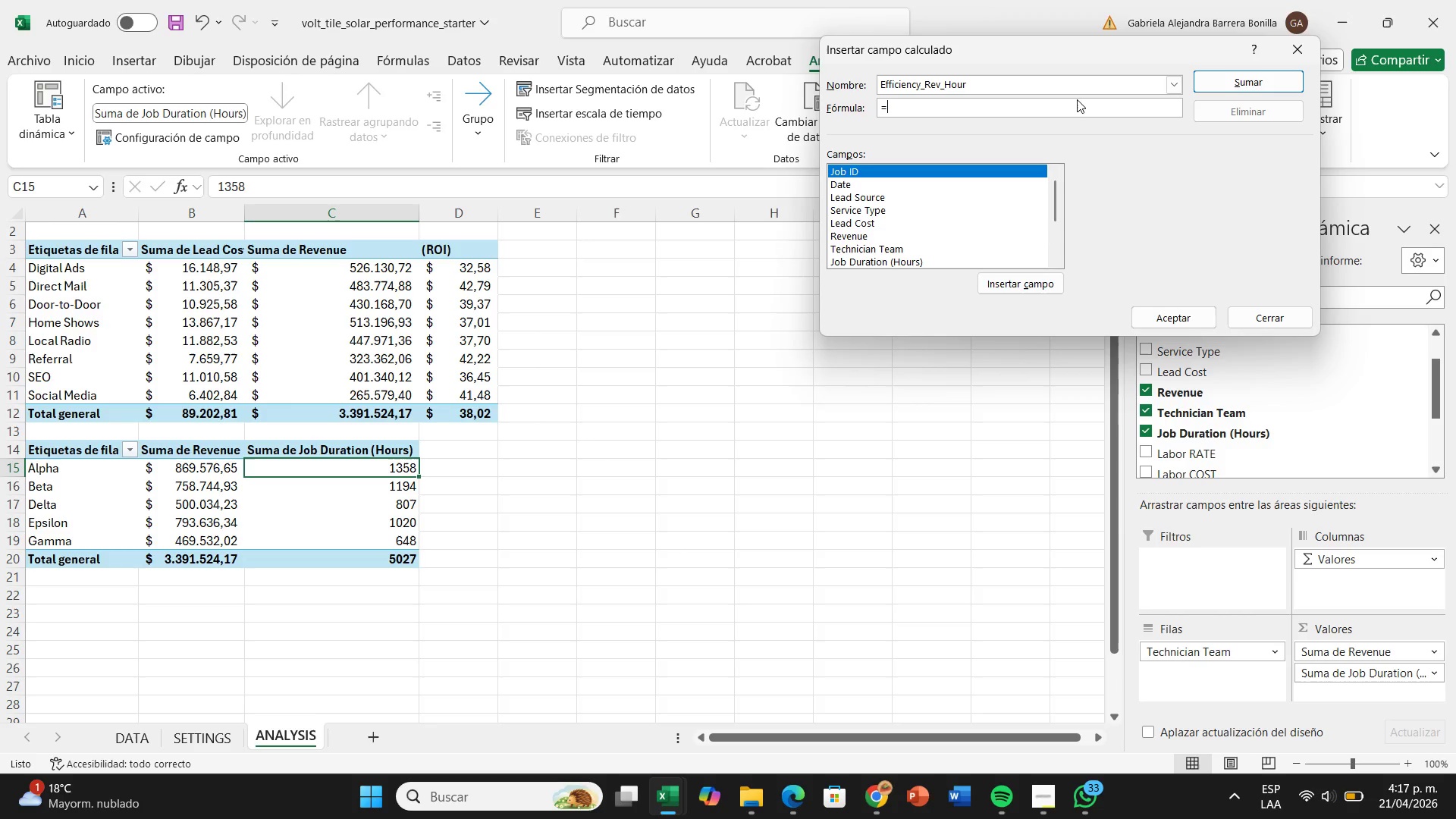 
key(Backspace)
 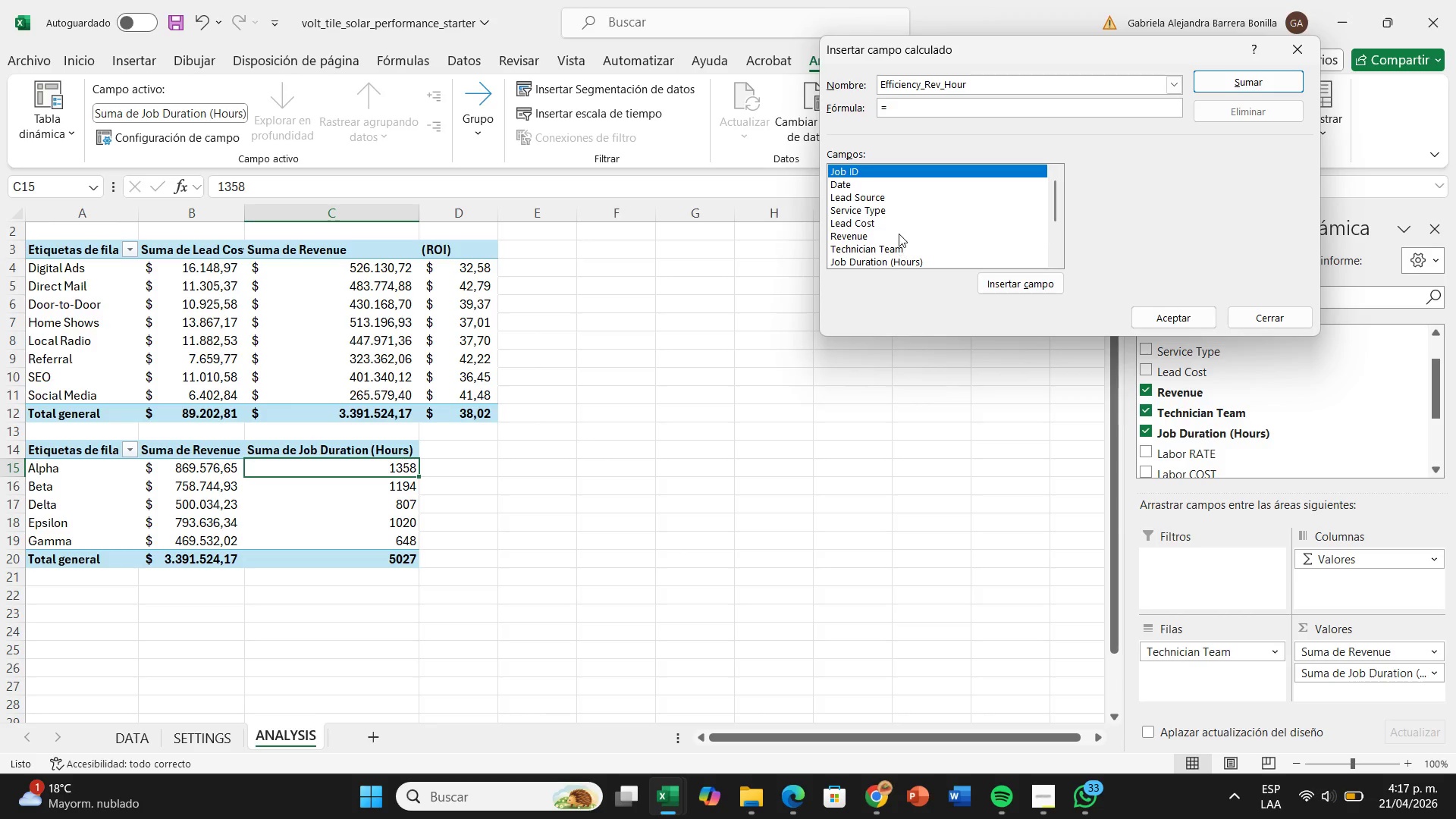 
left_click([902, 234])
 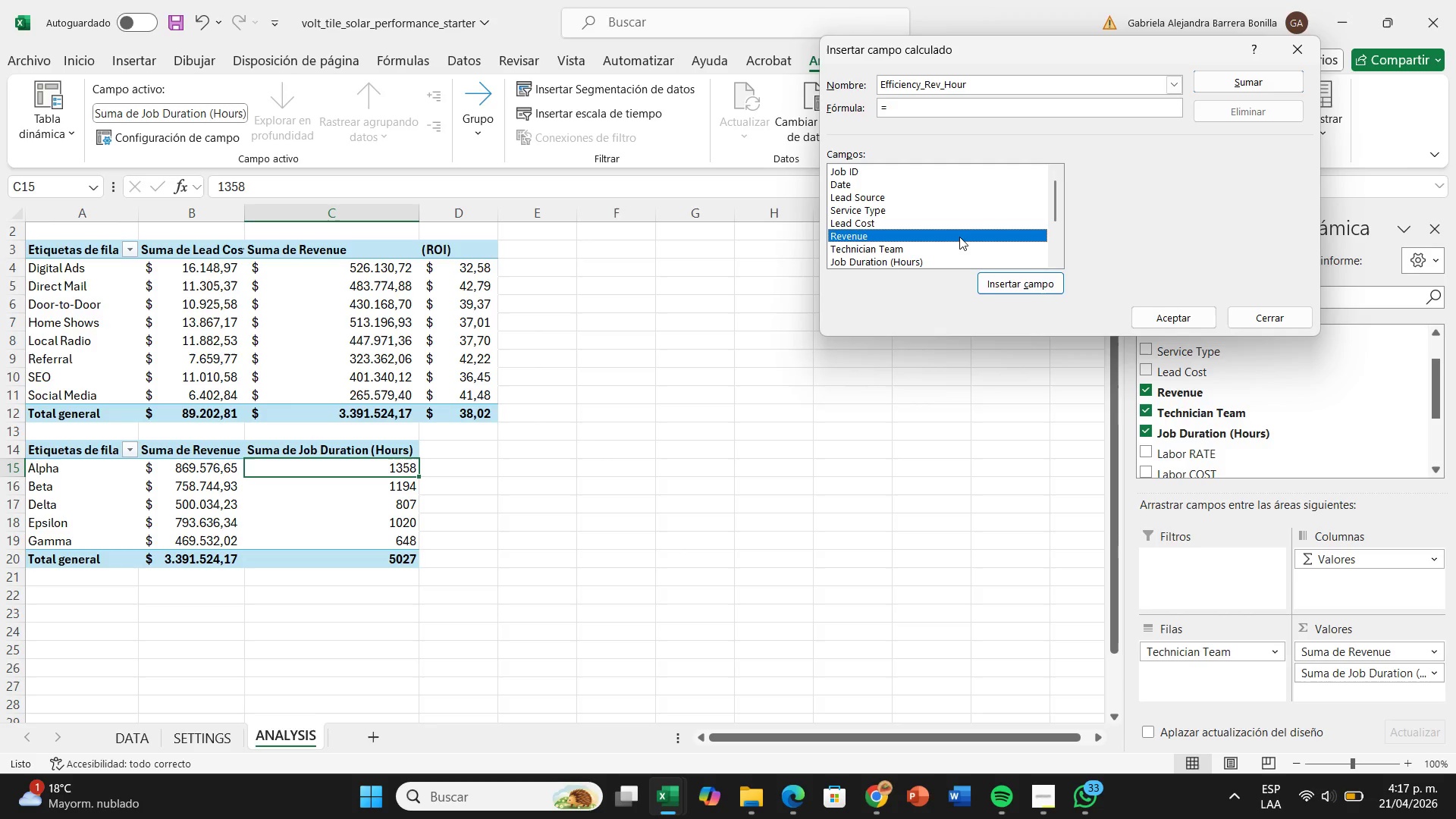 
double_click([959, 237])
 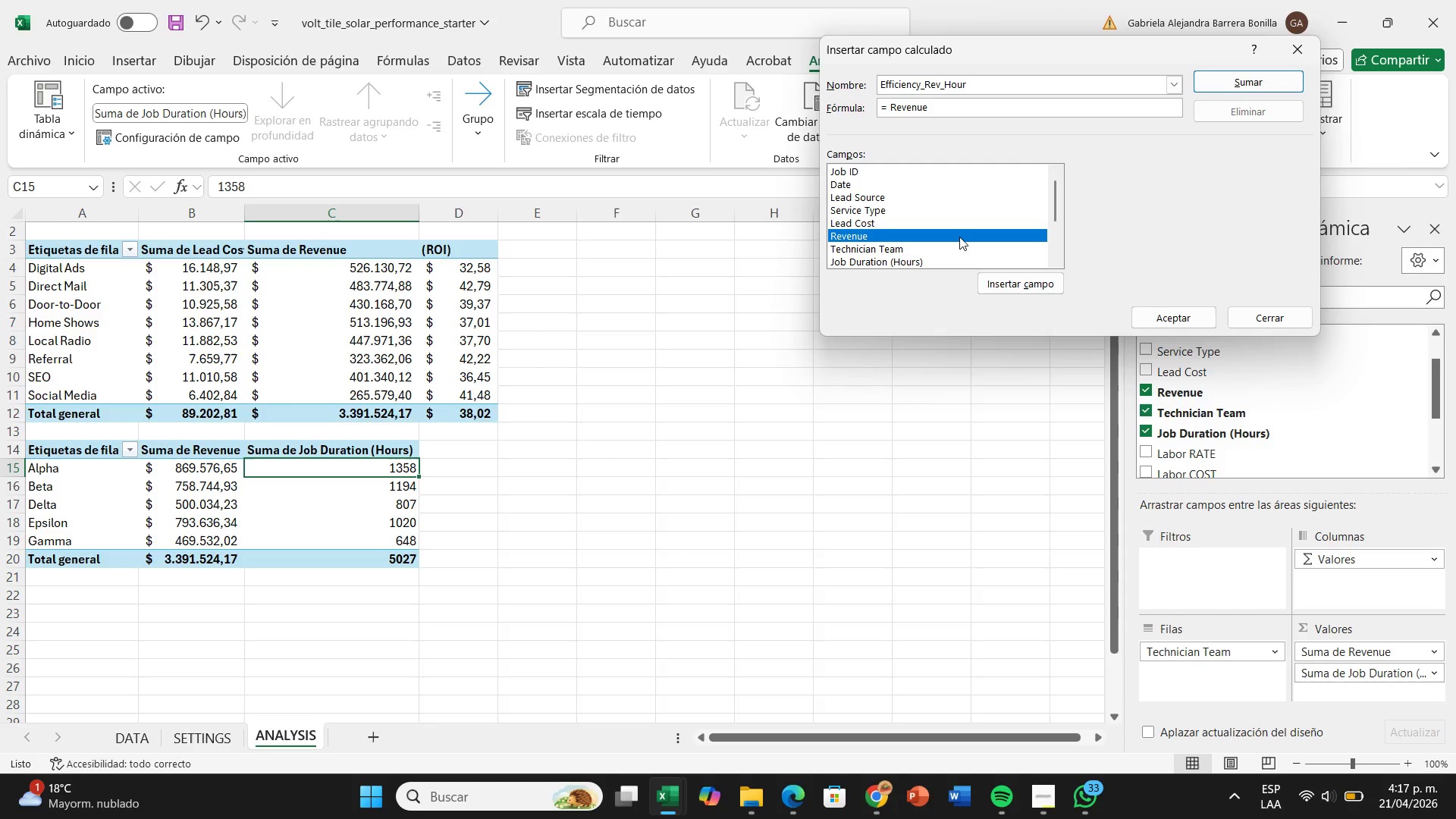 
key(Shift+7)
 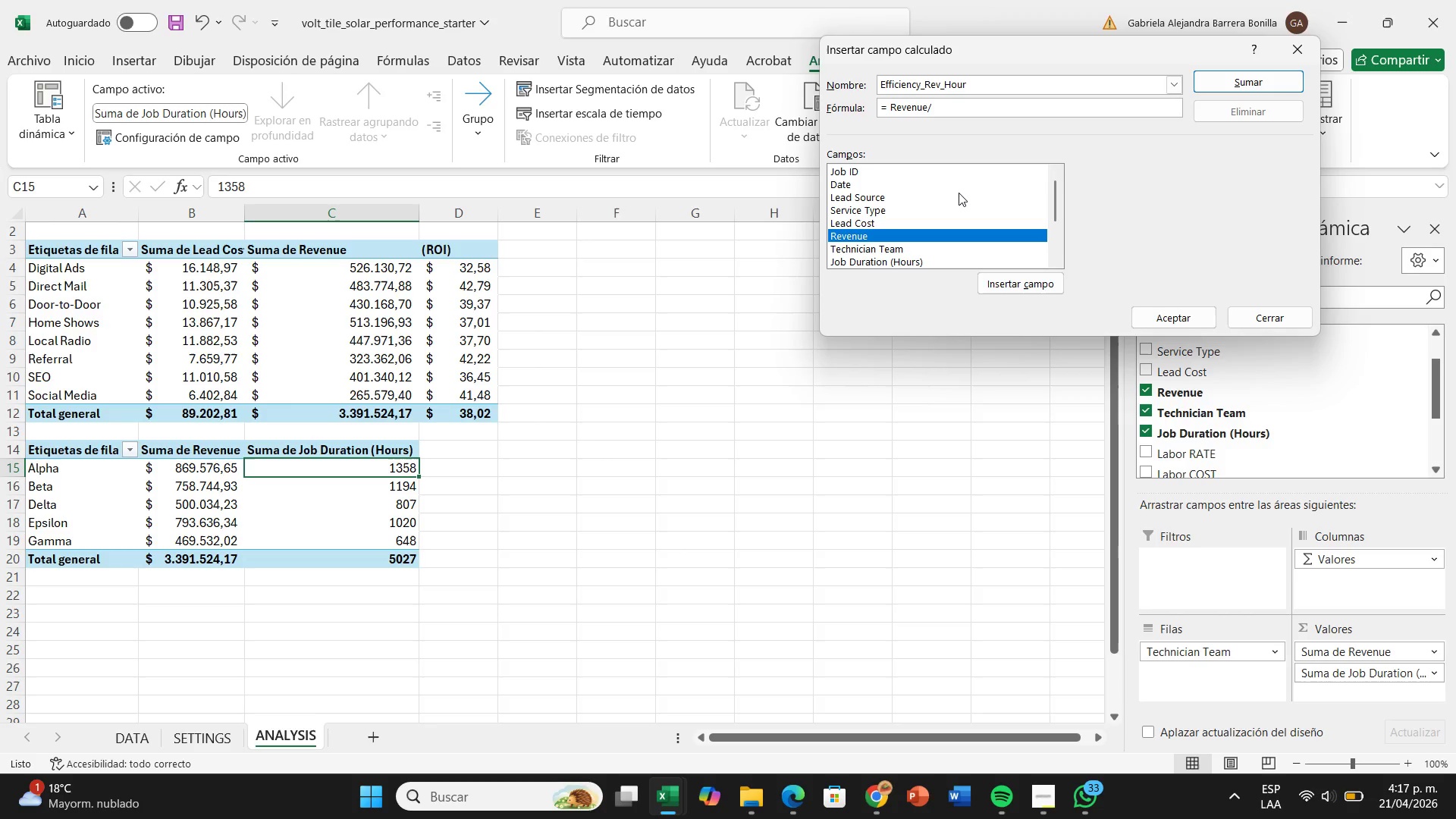 
scroll: coordinate [874, 234], scroll_direction: down, amount: 1.0
 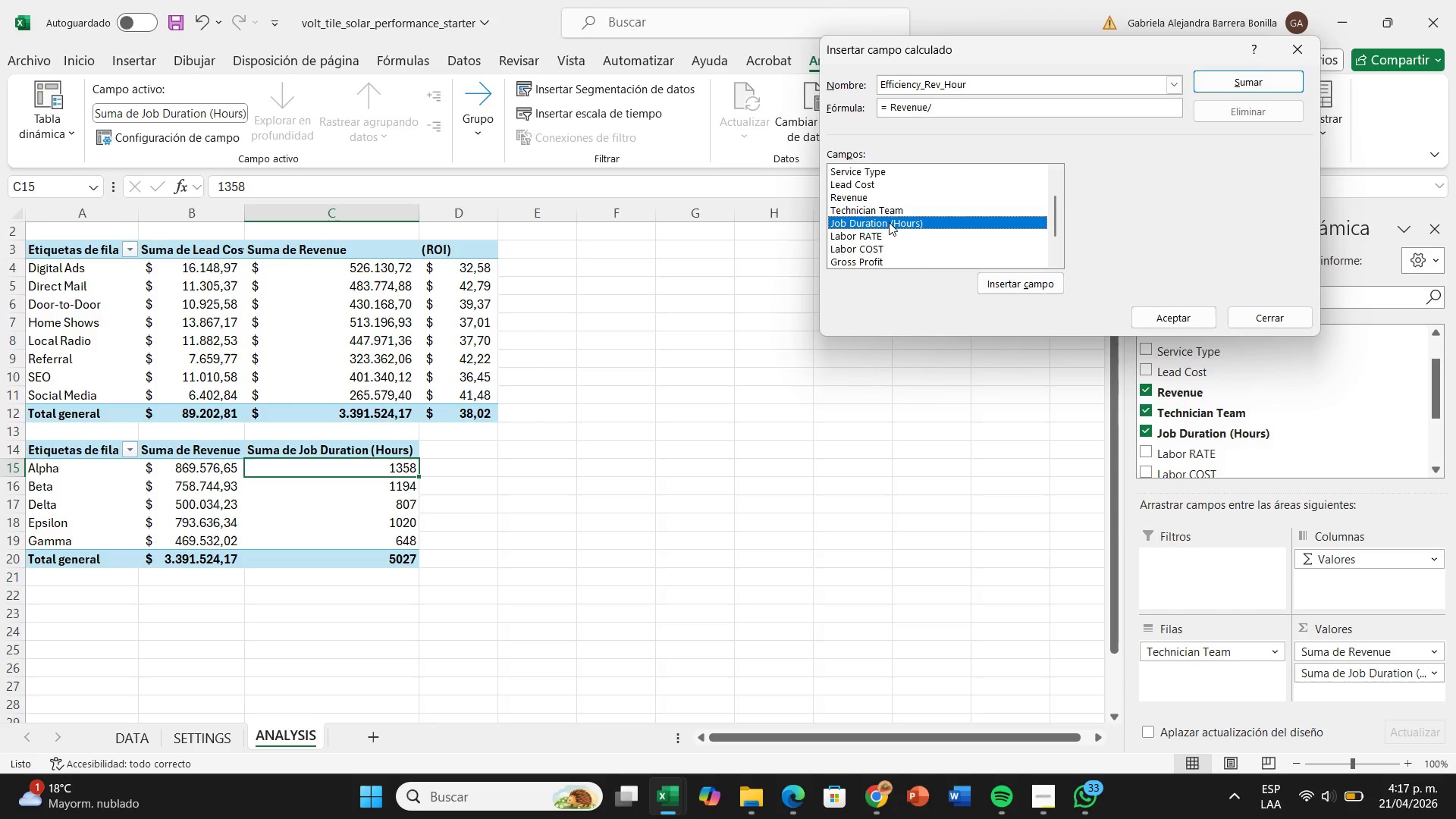 
double_click([889, 222])
 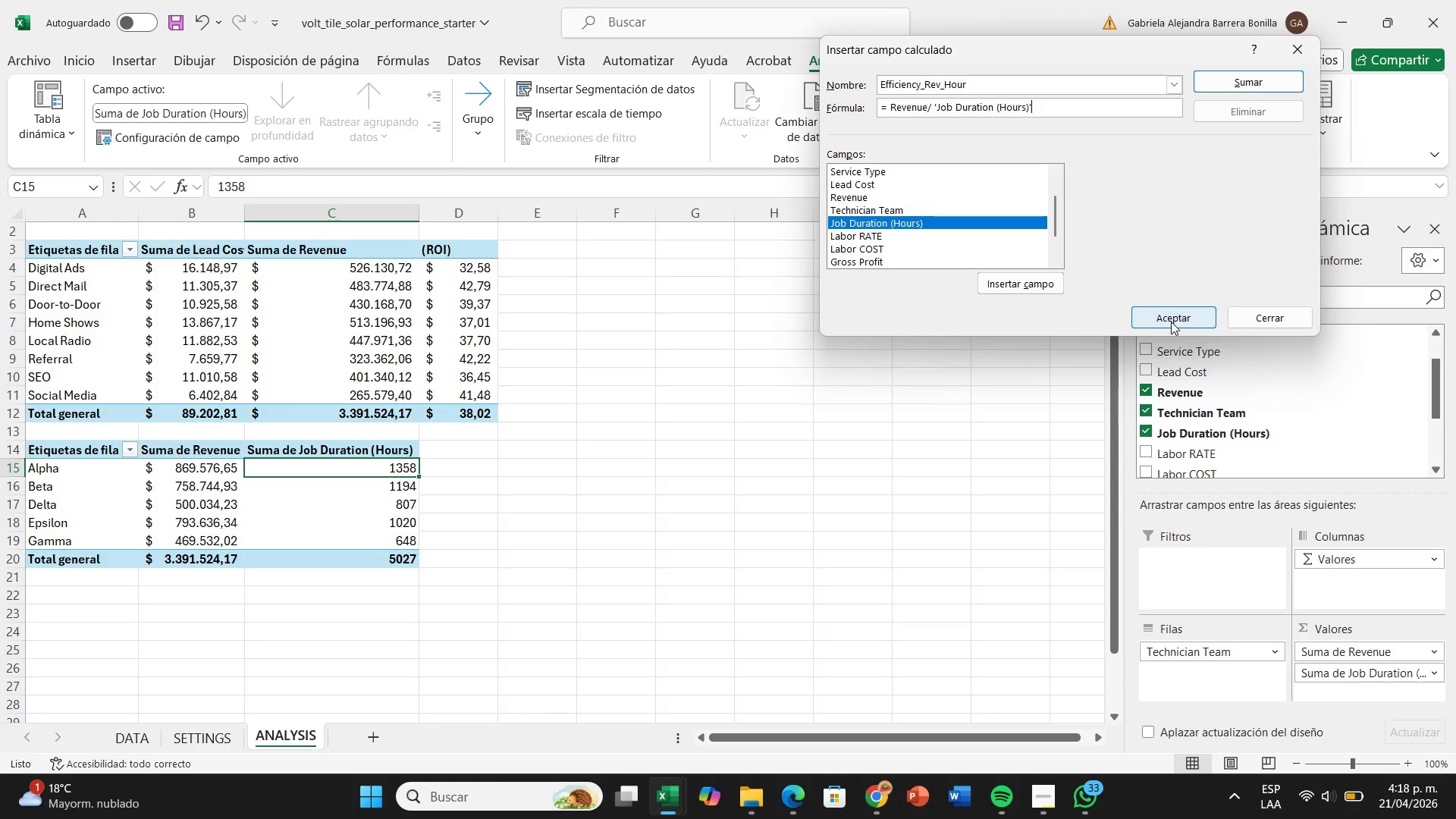 
wait(5.83)
 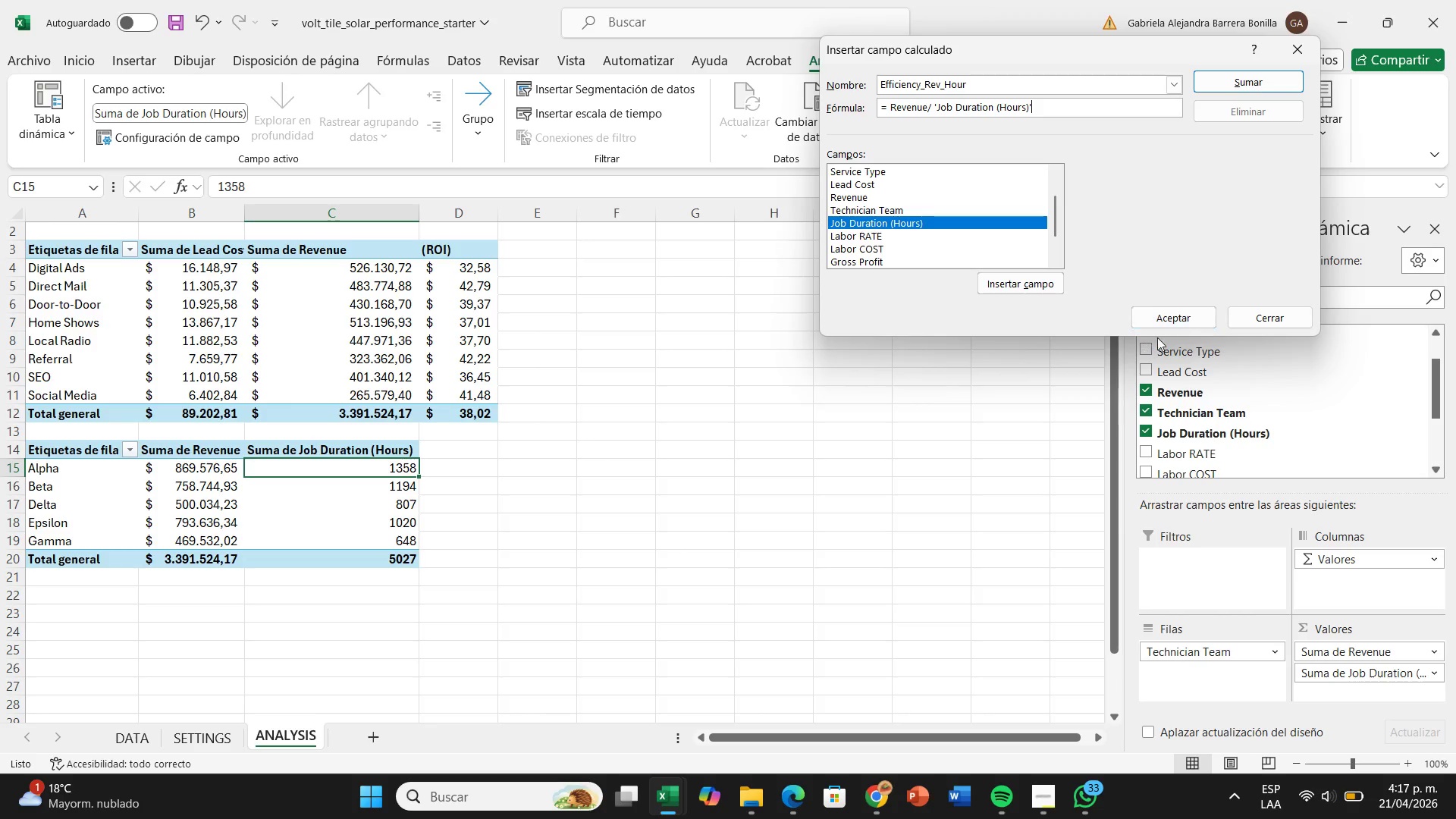 
left_click([1171, 322])
 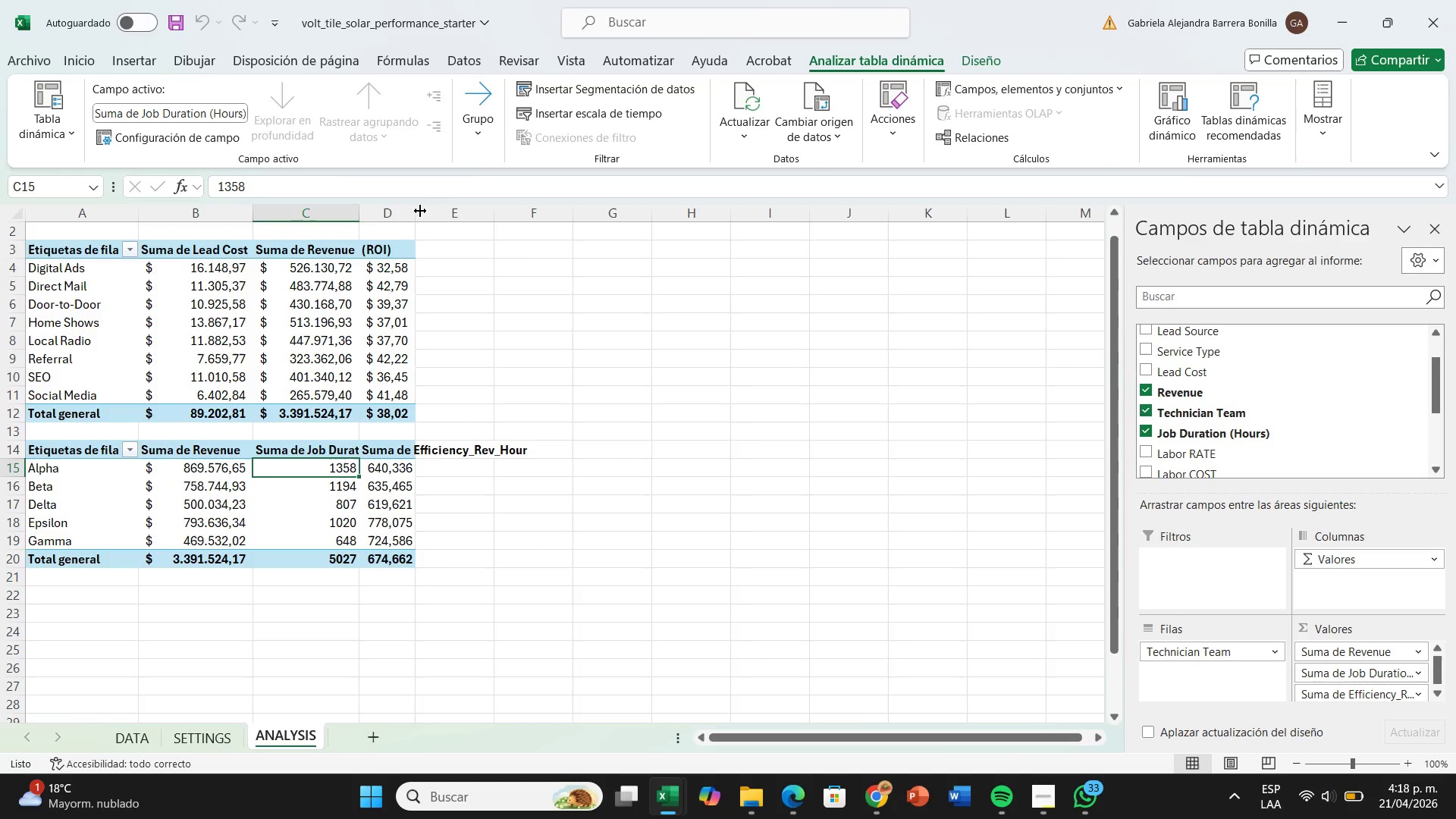 
left_click_drag(start_coordinate=[419, 205], to_coordinate=[513, 233])
 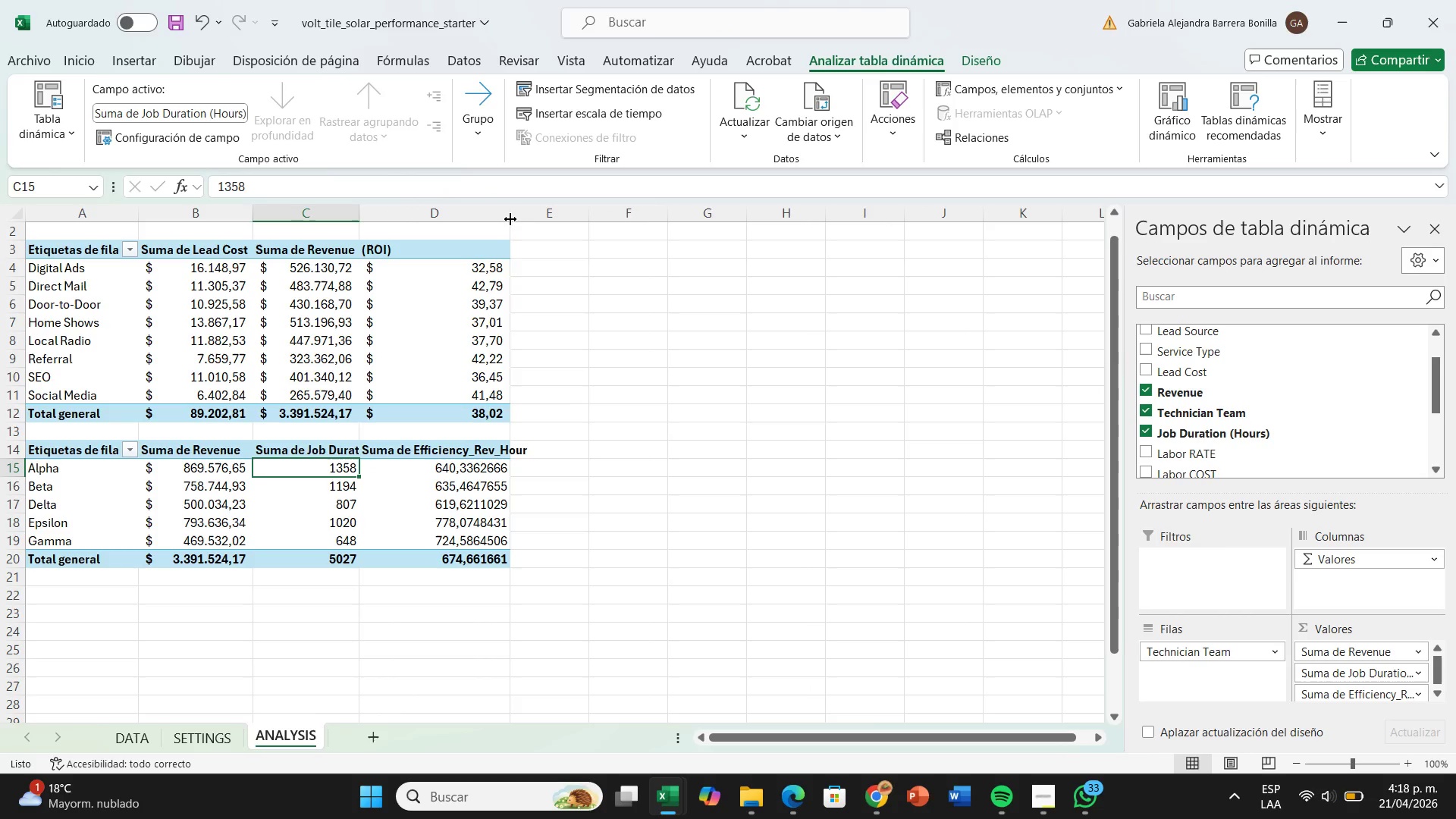 
left_click_drag(start_coordinate=[511, 217], to_coordinate=[532, 221])
 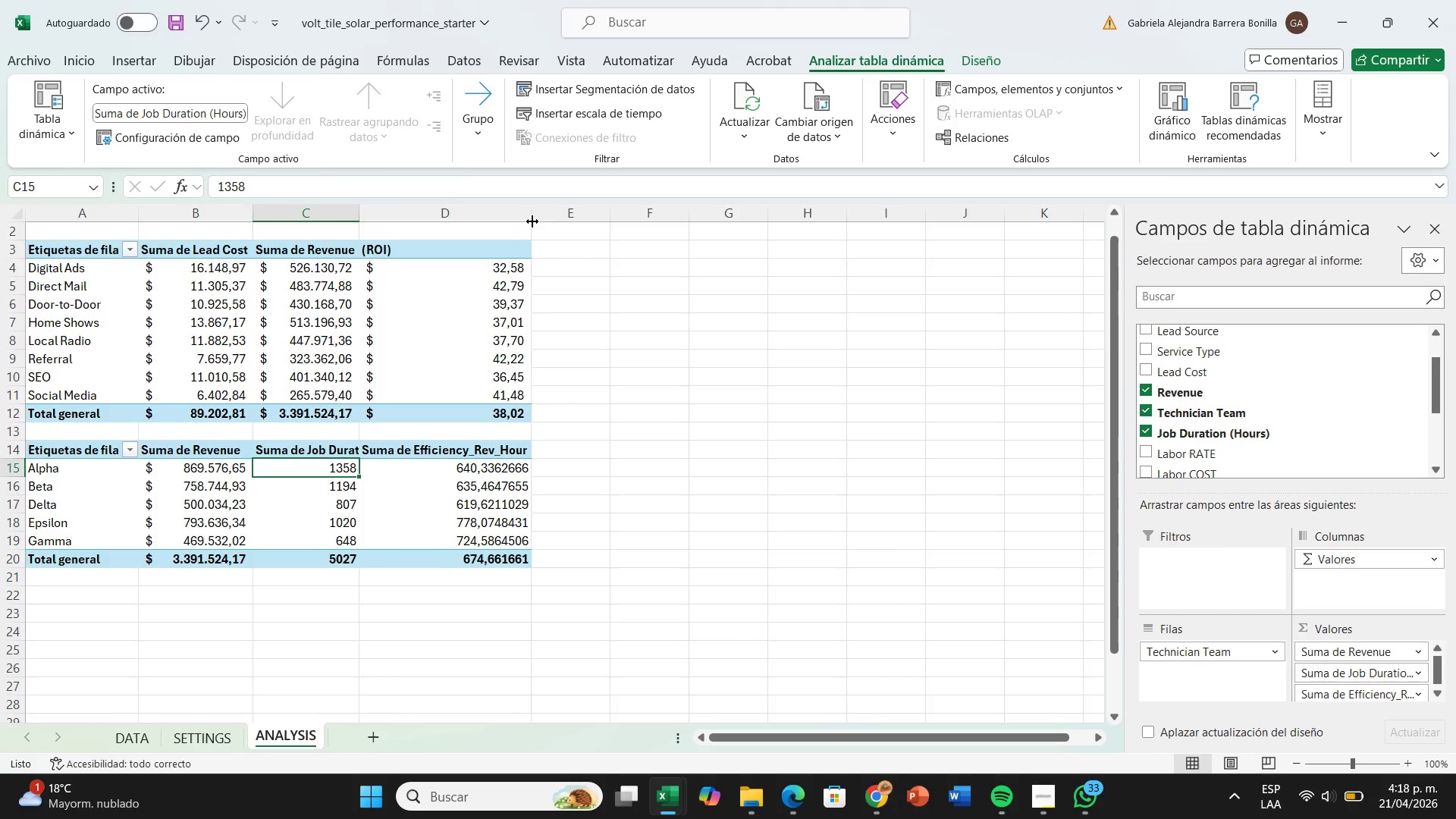 
wait(15.08)
 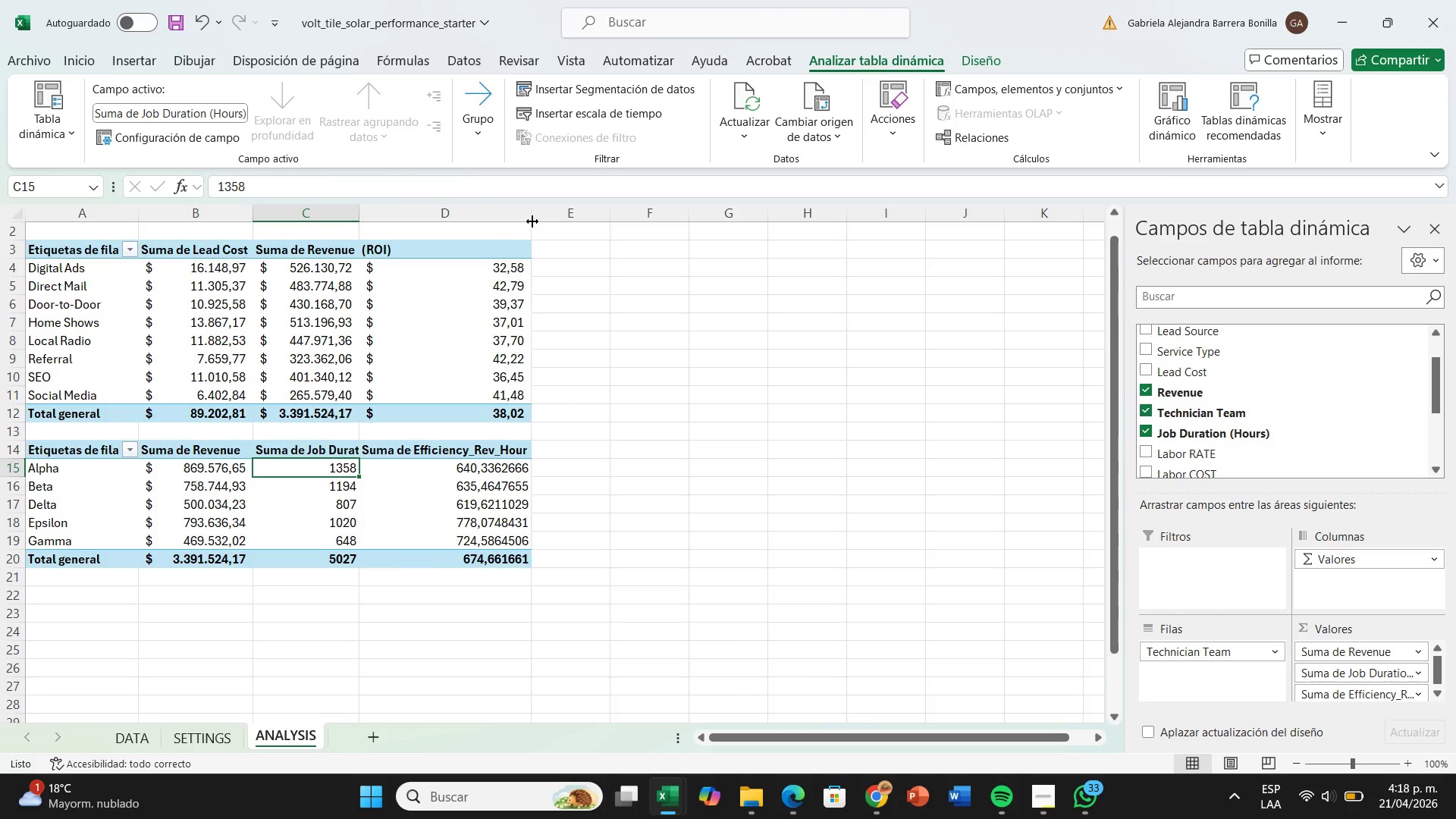 
left_click([472, 461])
 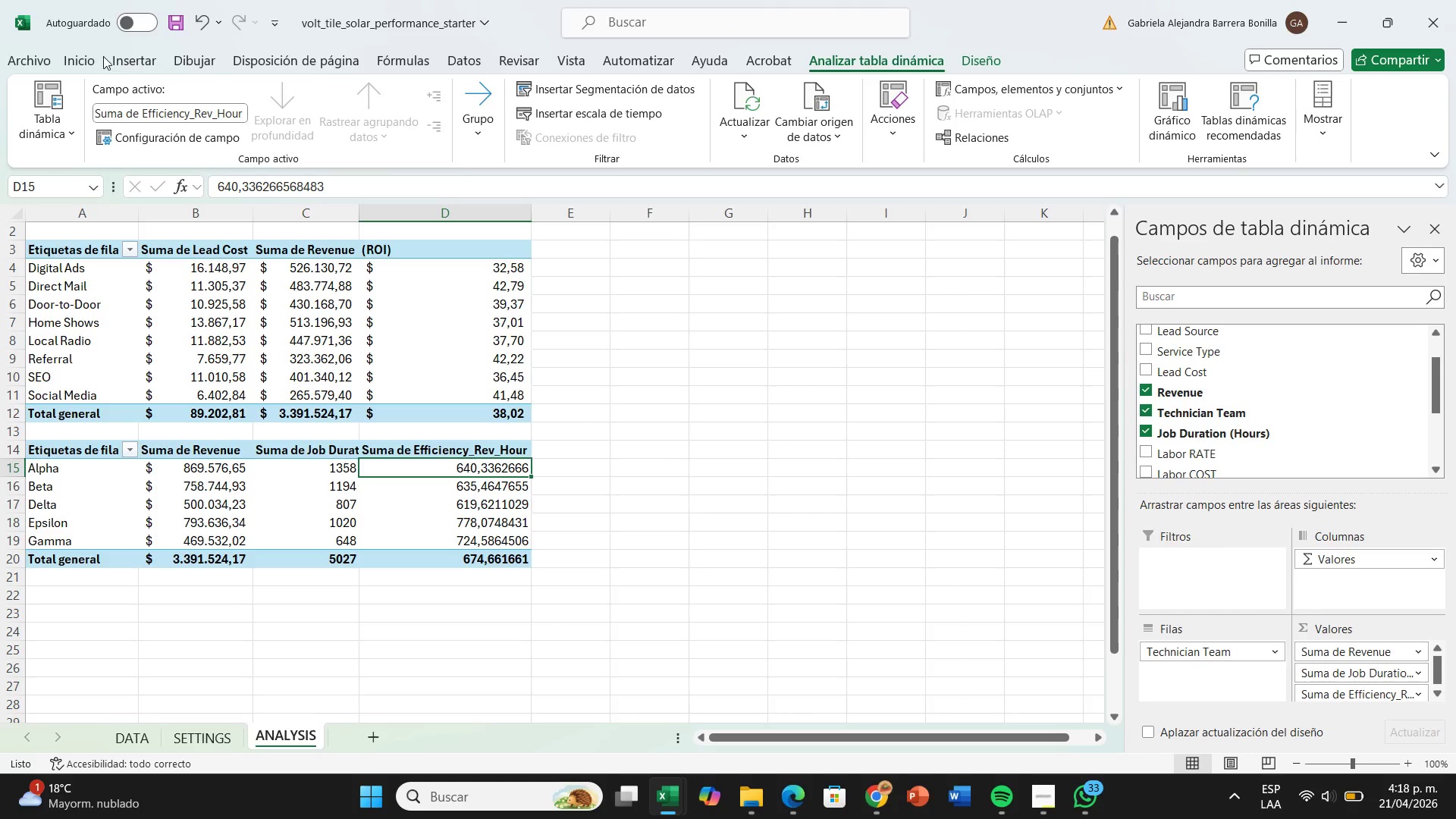 
left_click([88, 53])
 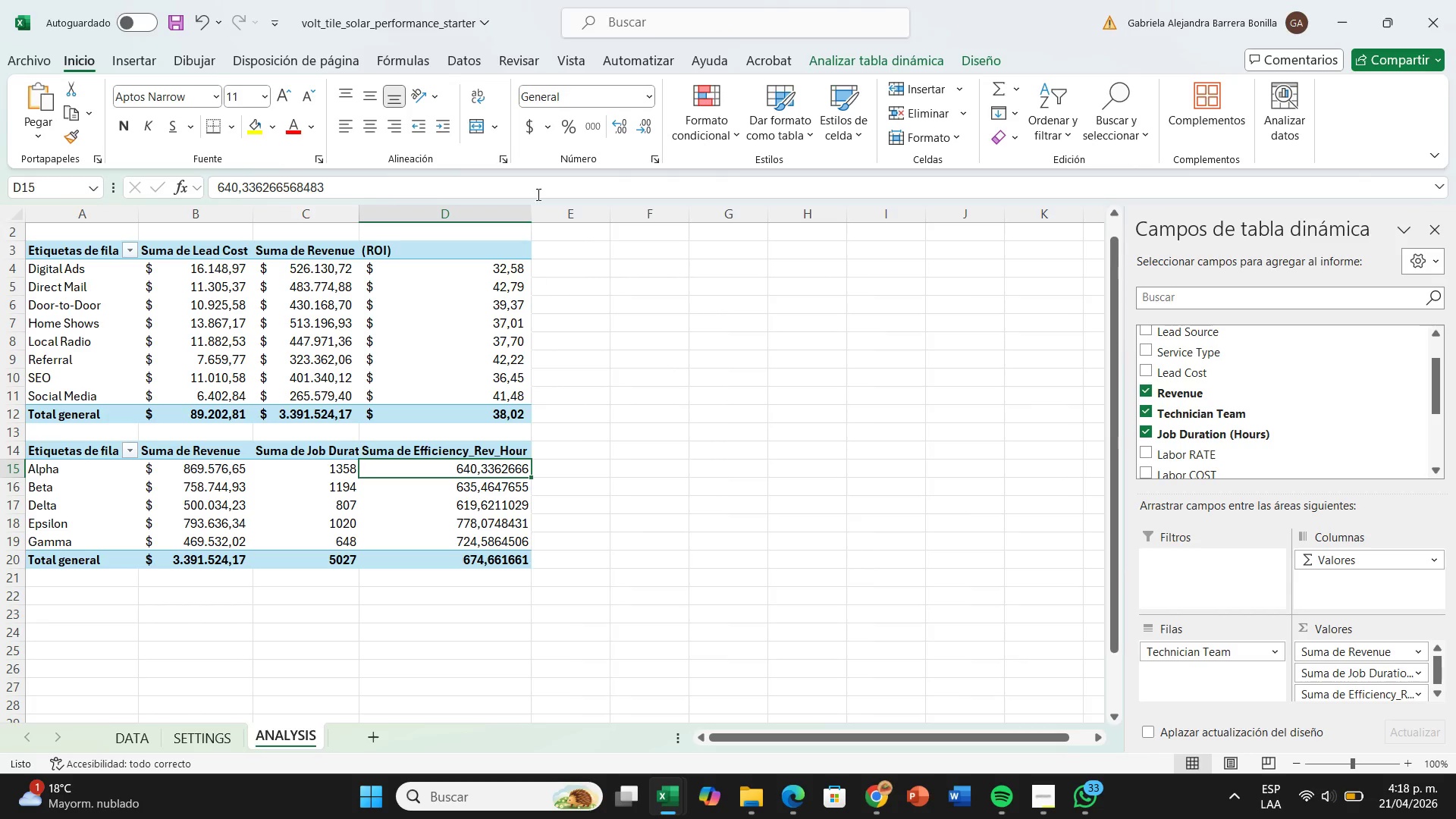 
left_click([535, 133])
 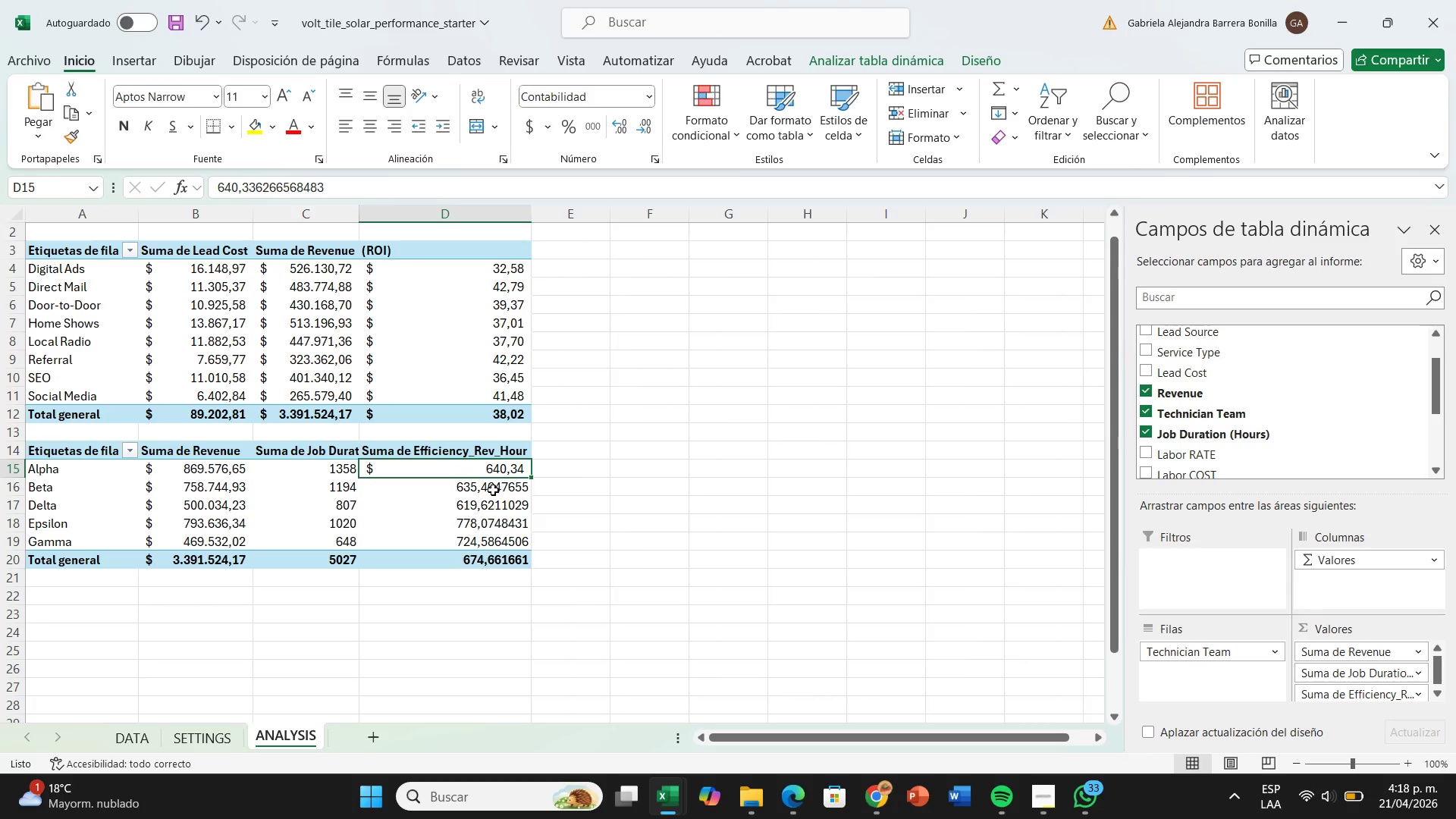 
left_click([493, 491])
 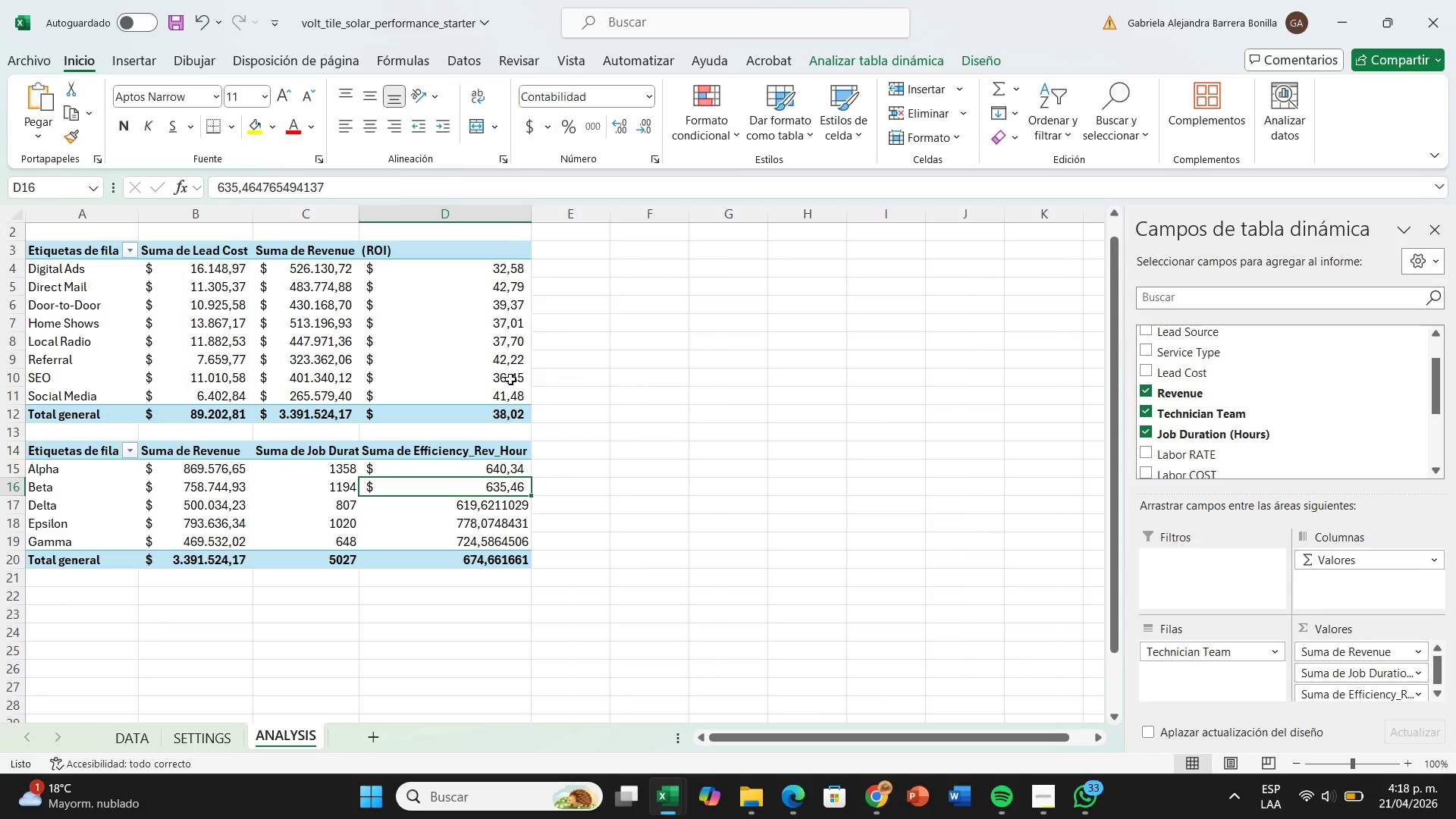 
left_click([522, 516])
 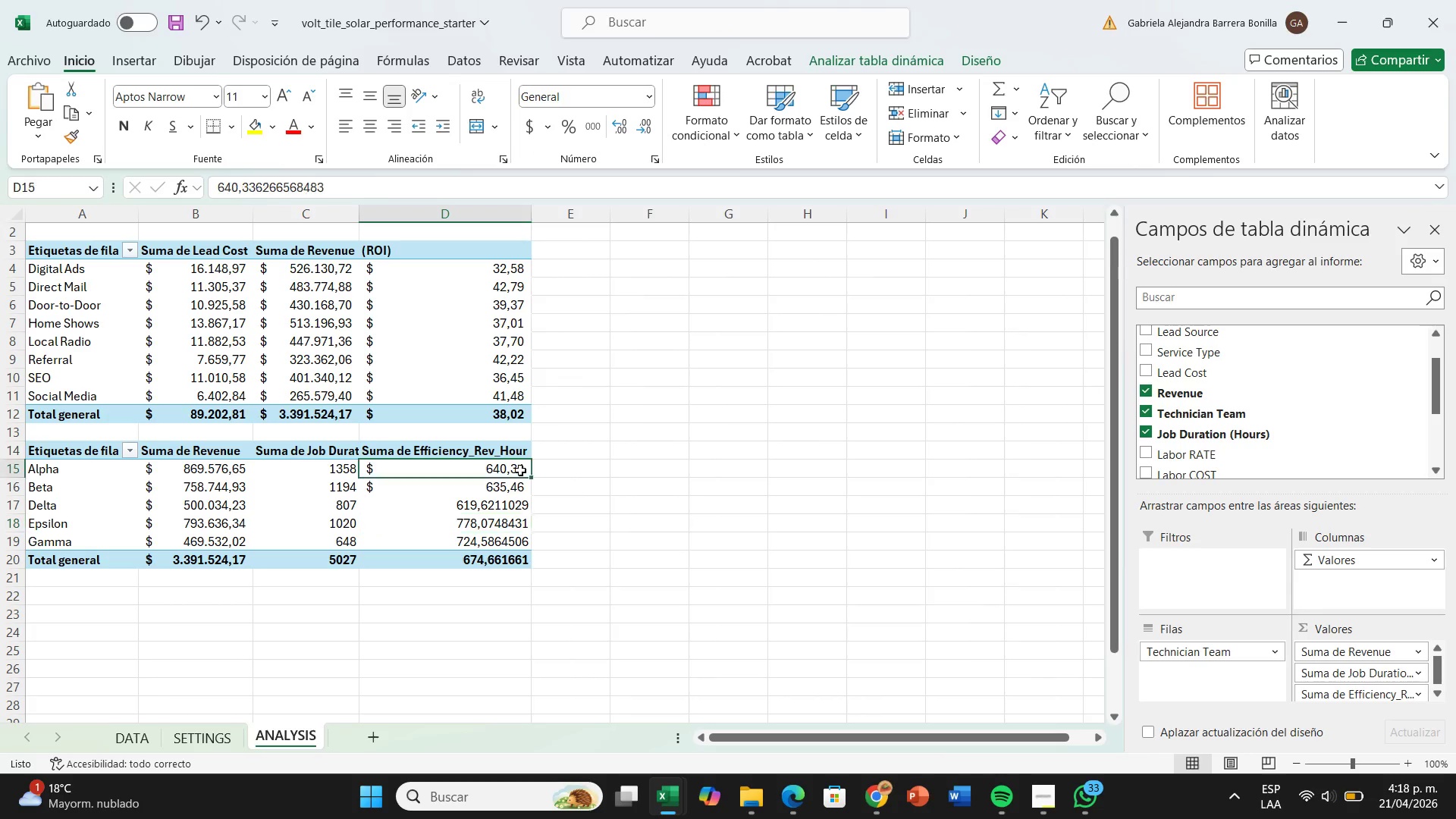 
left_click_drag(start_coordinate=[522, 471], to_coordinate=[501, 542])
 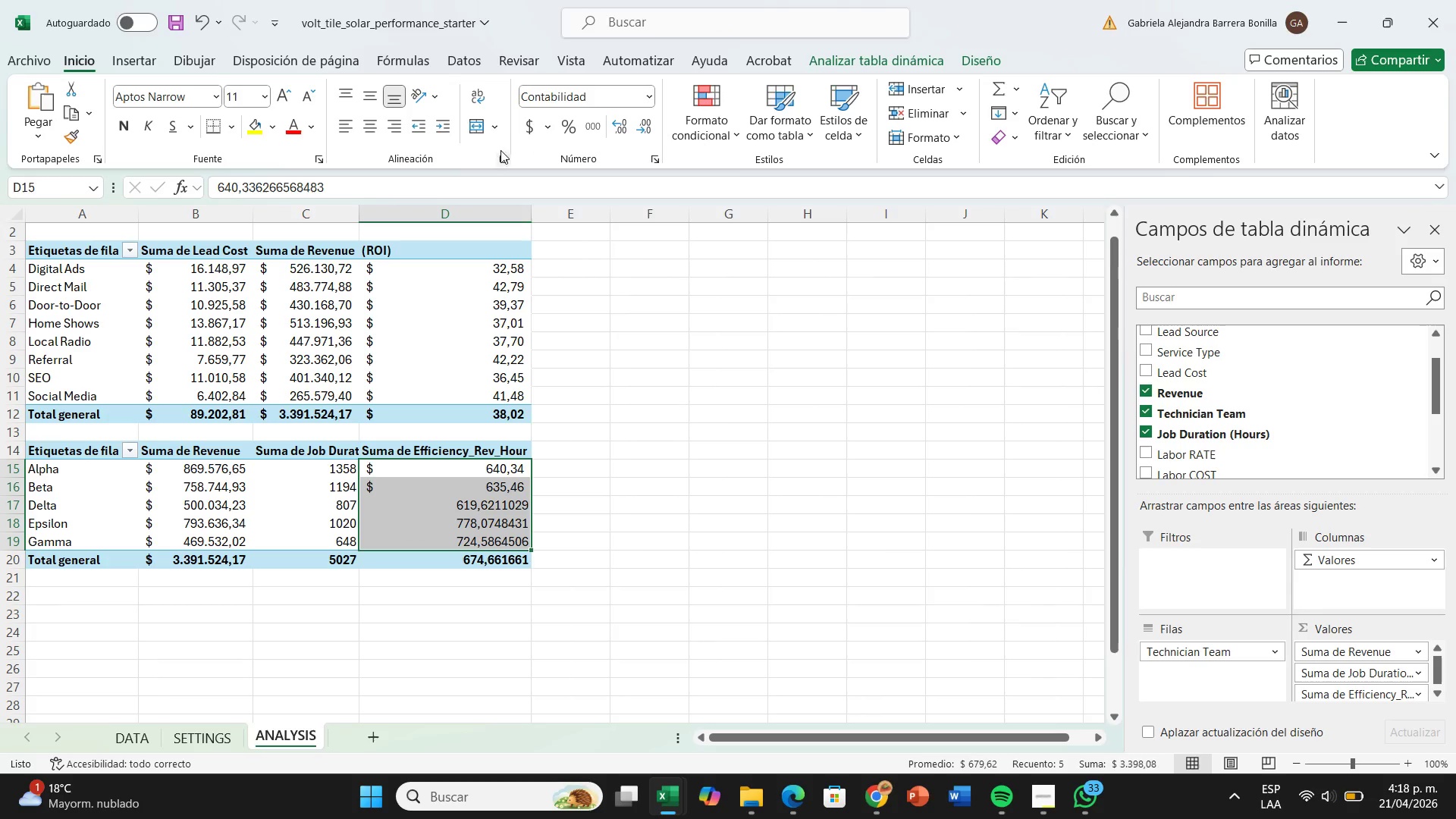 
left_click([526, 129])
 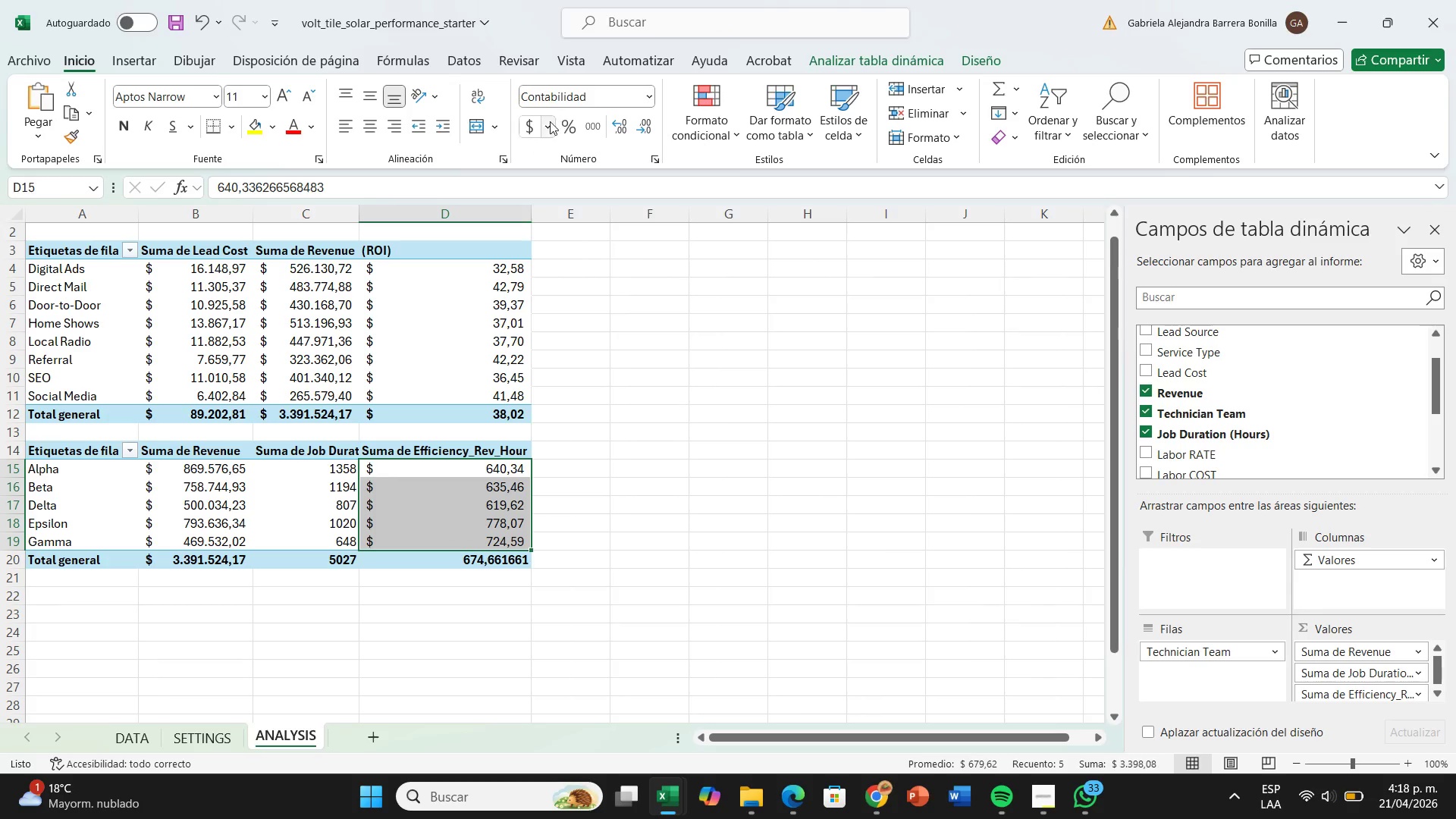 
left_click([534, 125])
 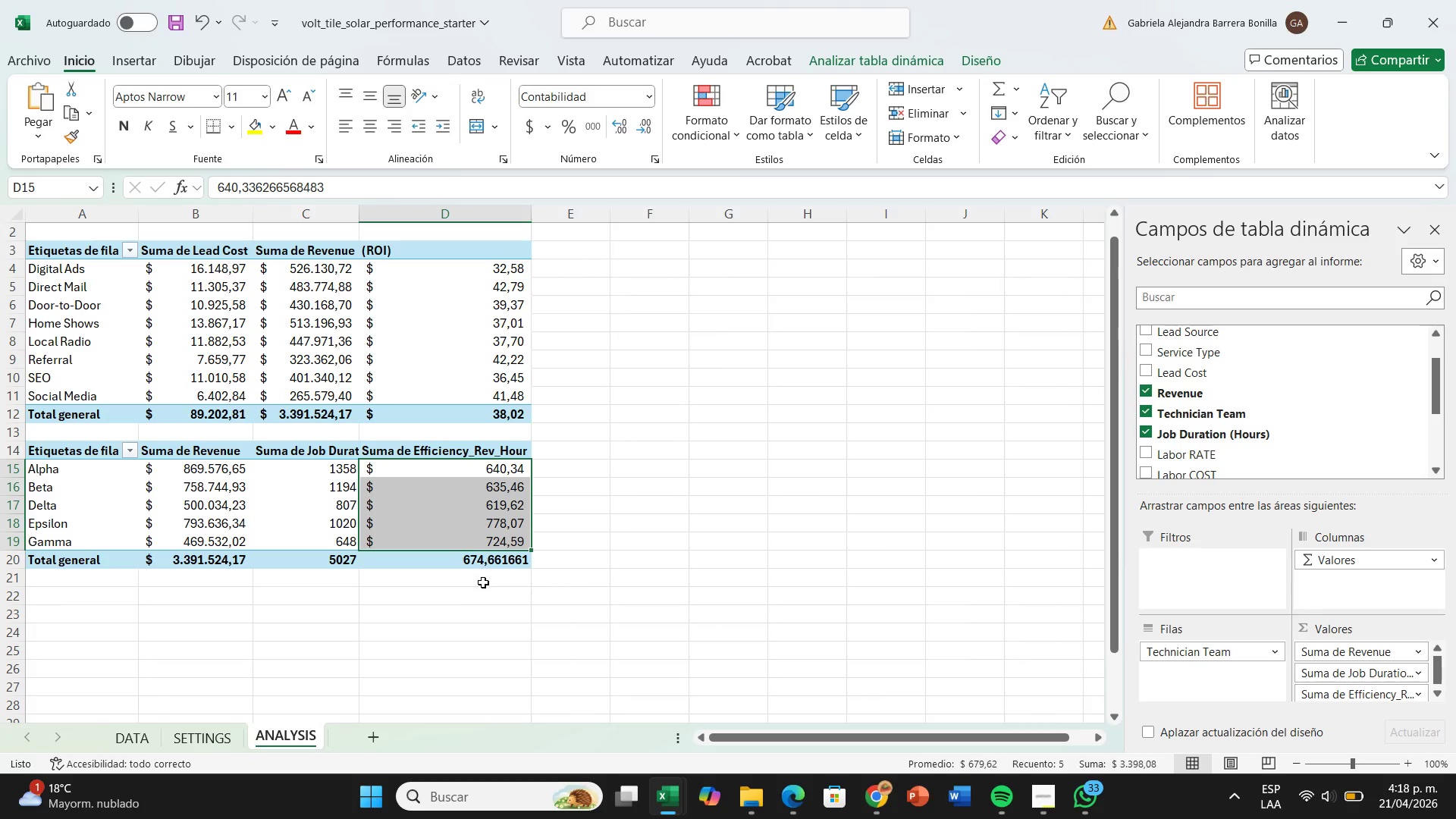 
left_click([490, 563])
 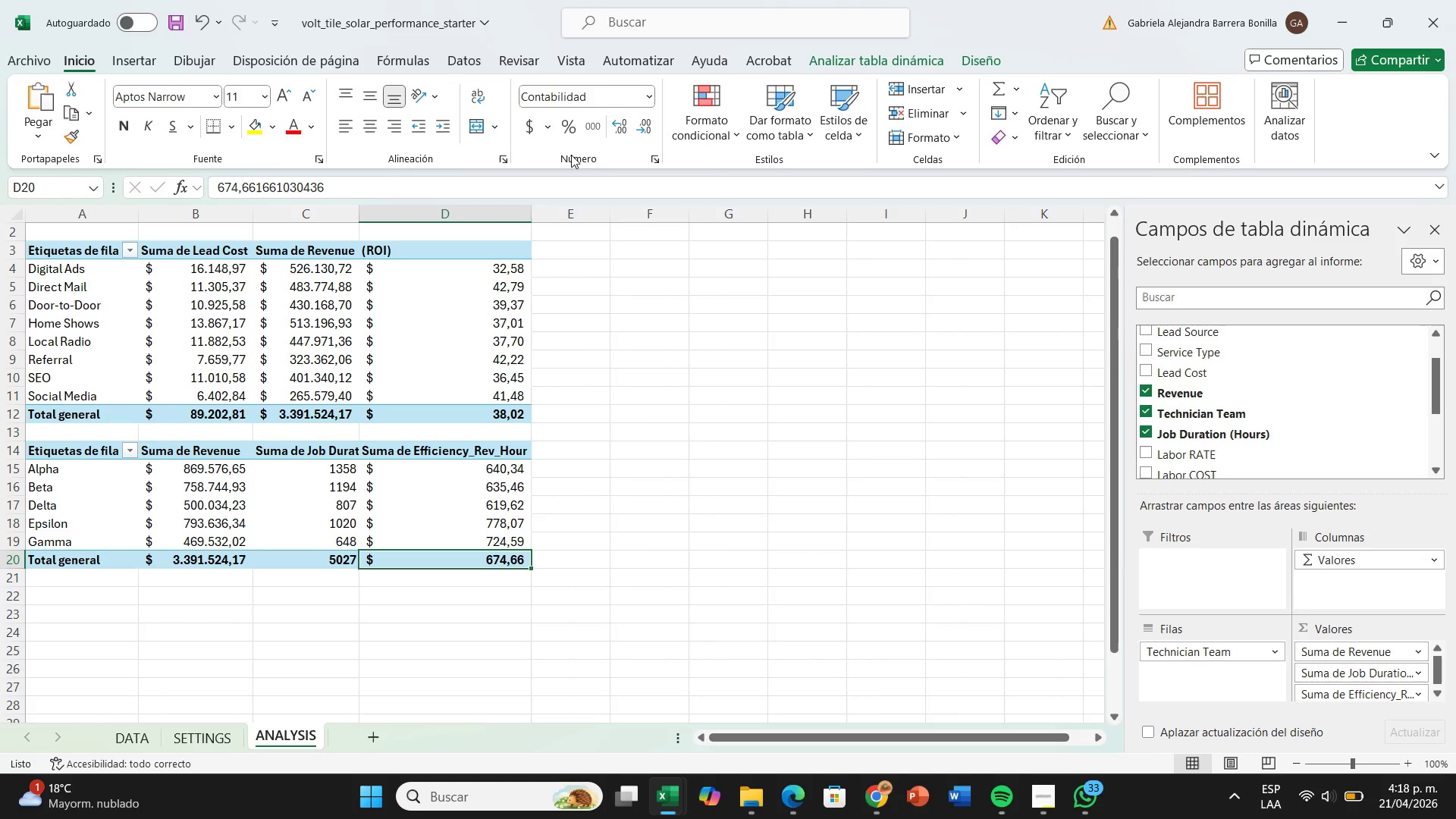 
left_click([860, 468])
 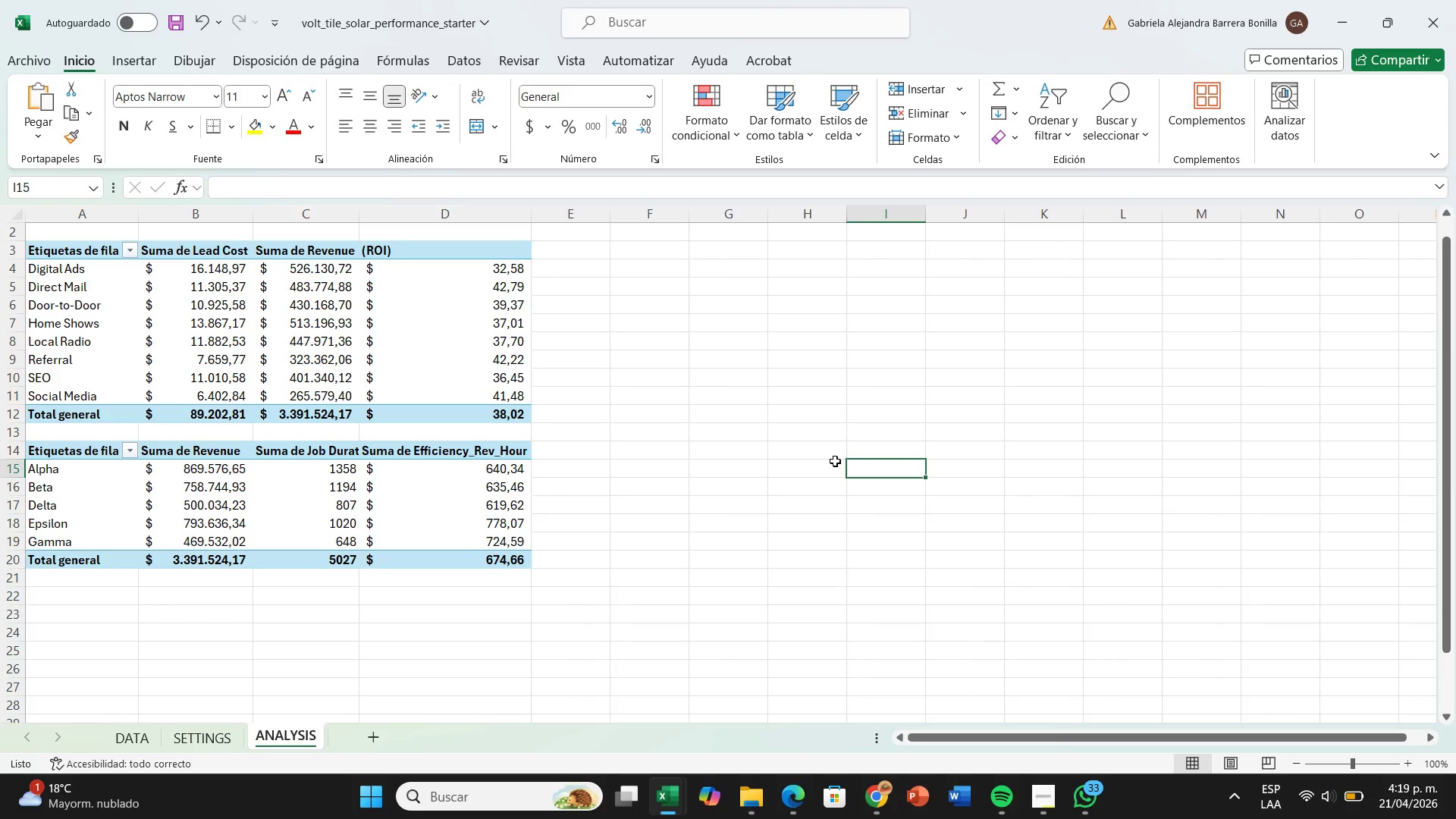 
wait(27.2)
 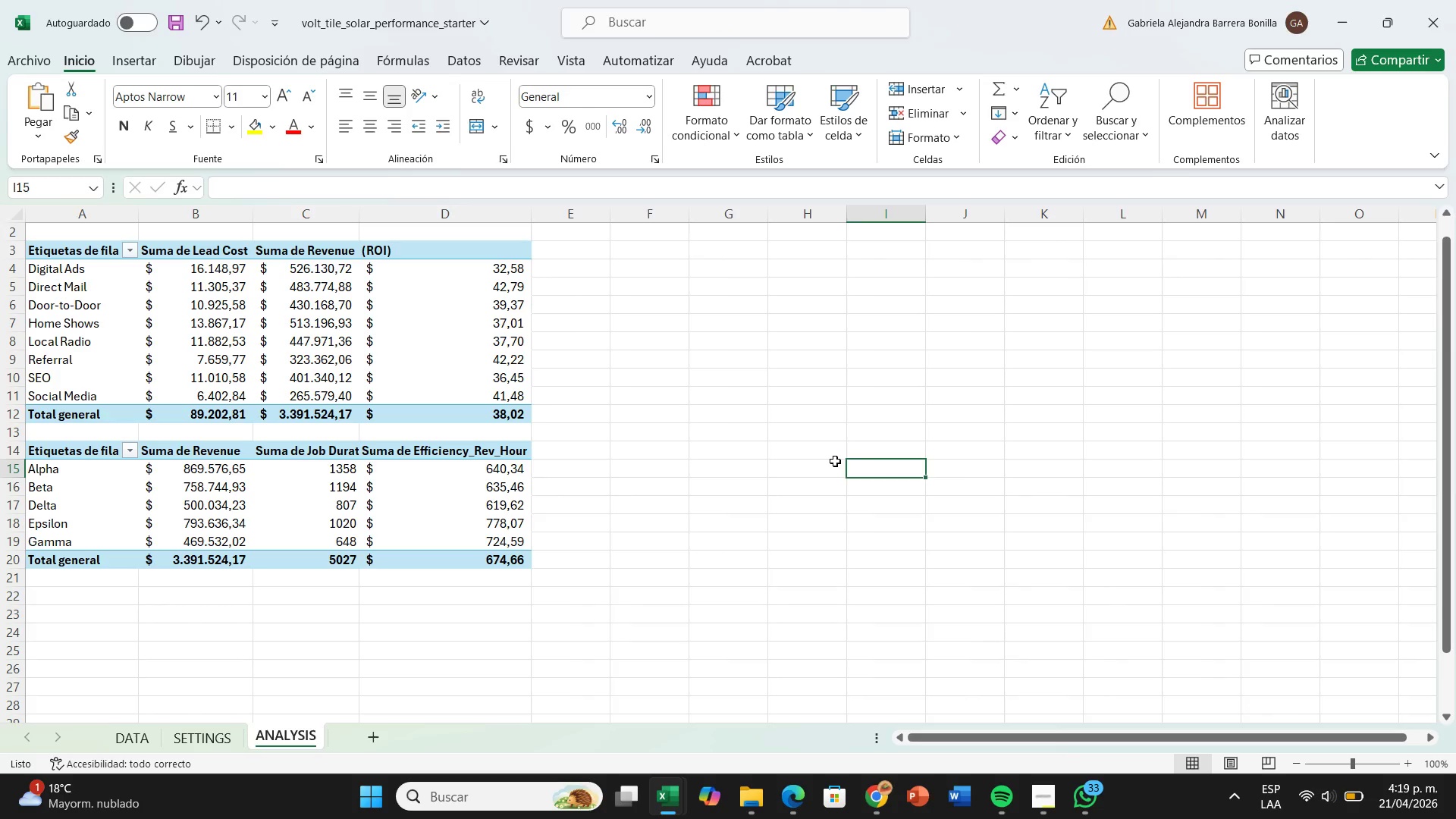 
double_click([441, 563])
 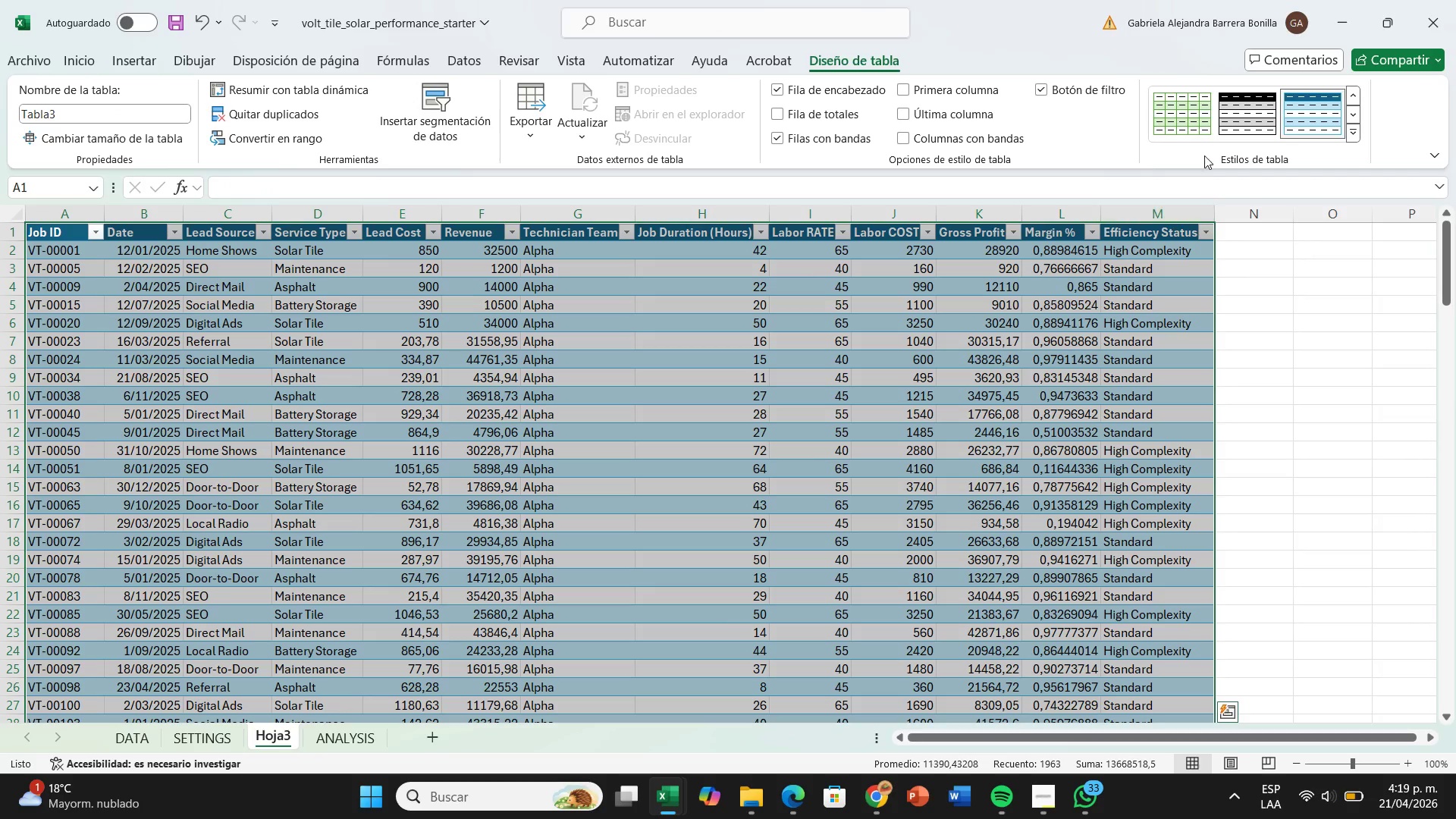 
left_click([1348, 135])
 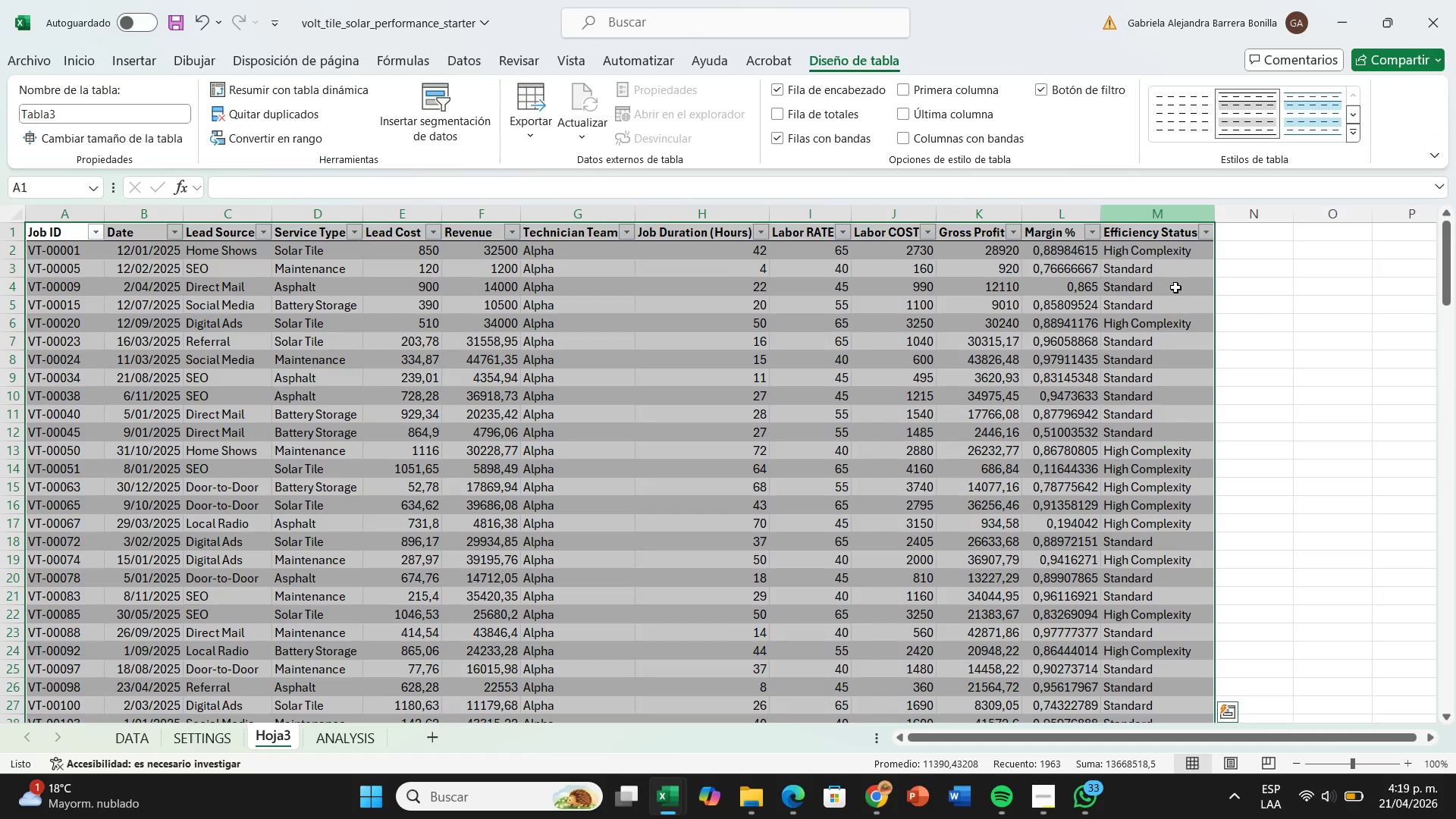 
left_click_drag(start_coordinate=[1286, 341], to_coordinate=[1290, 341])
 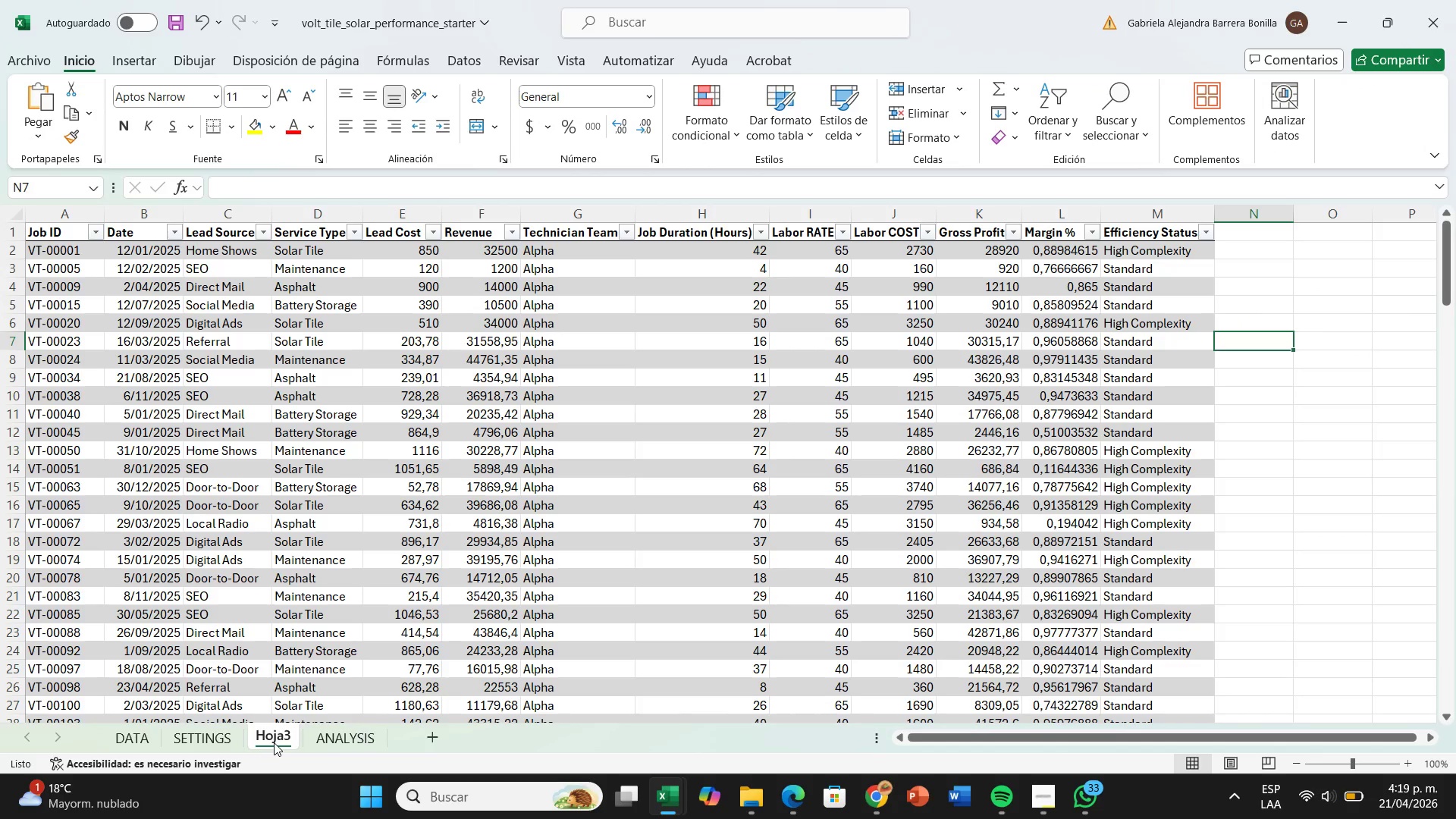 
left_click([274, 742])
 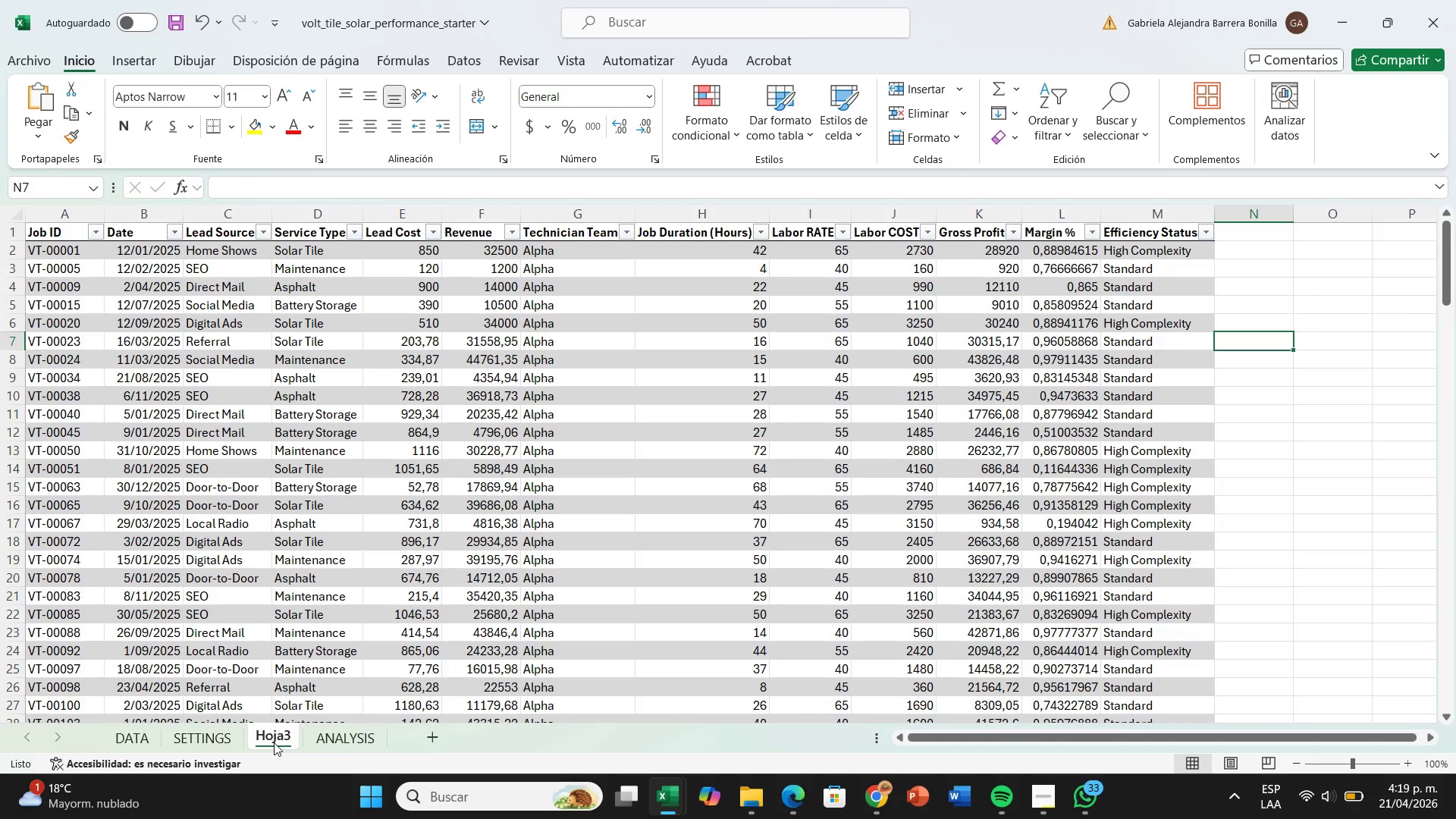 
right_click([274, 742])
 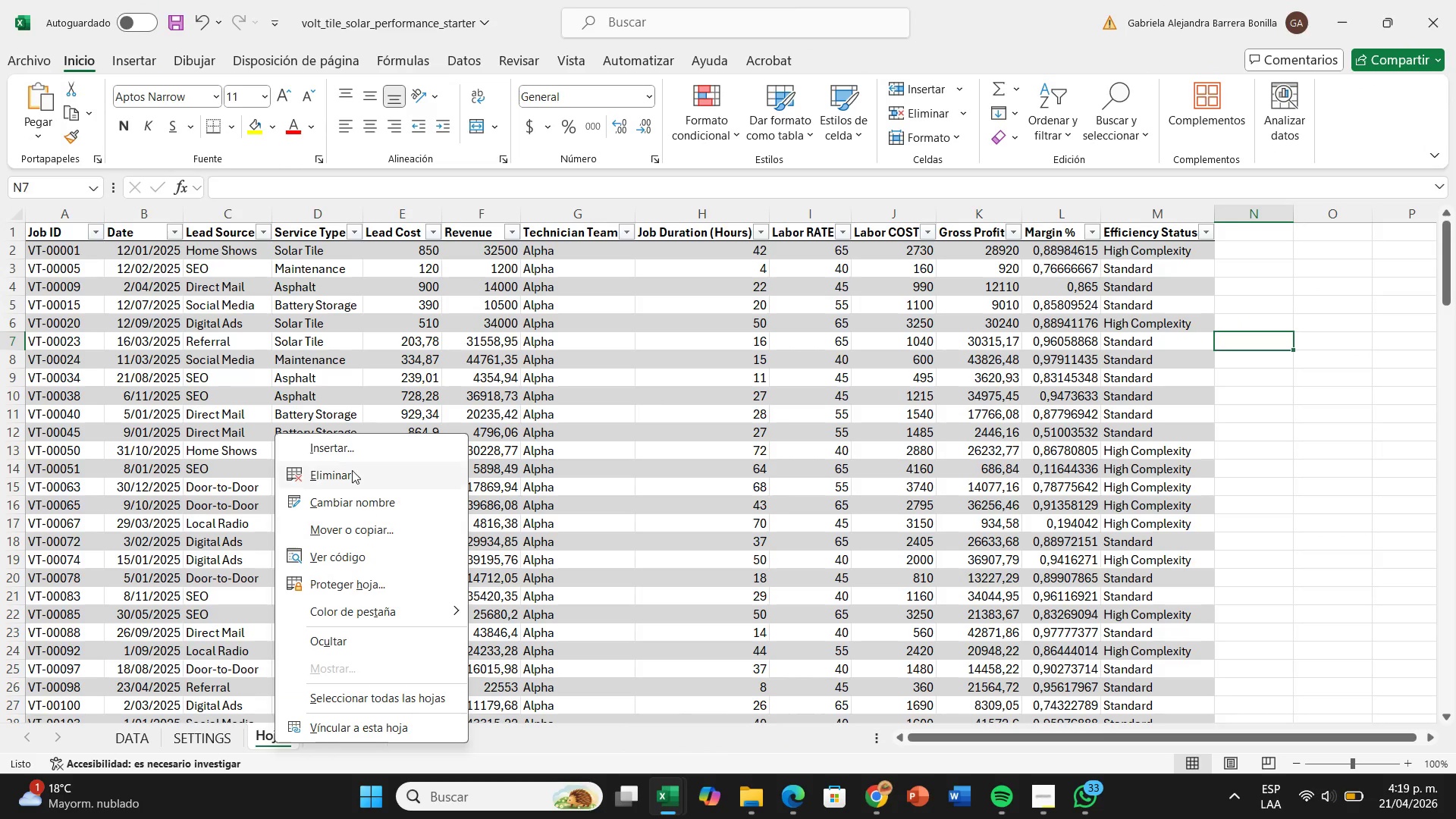 
left_click([370, 485])
 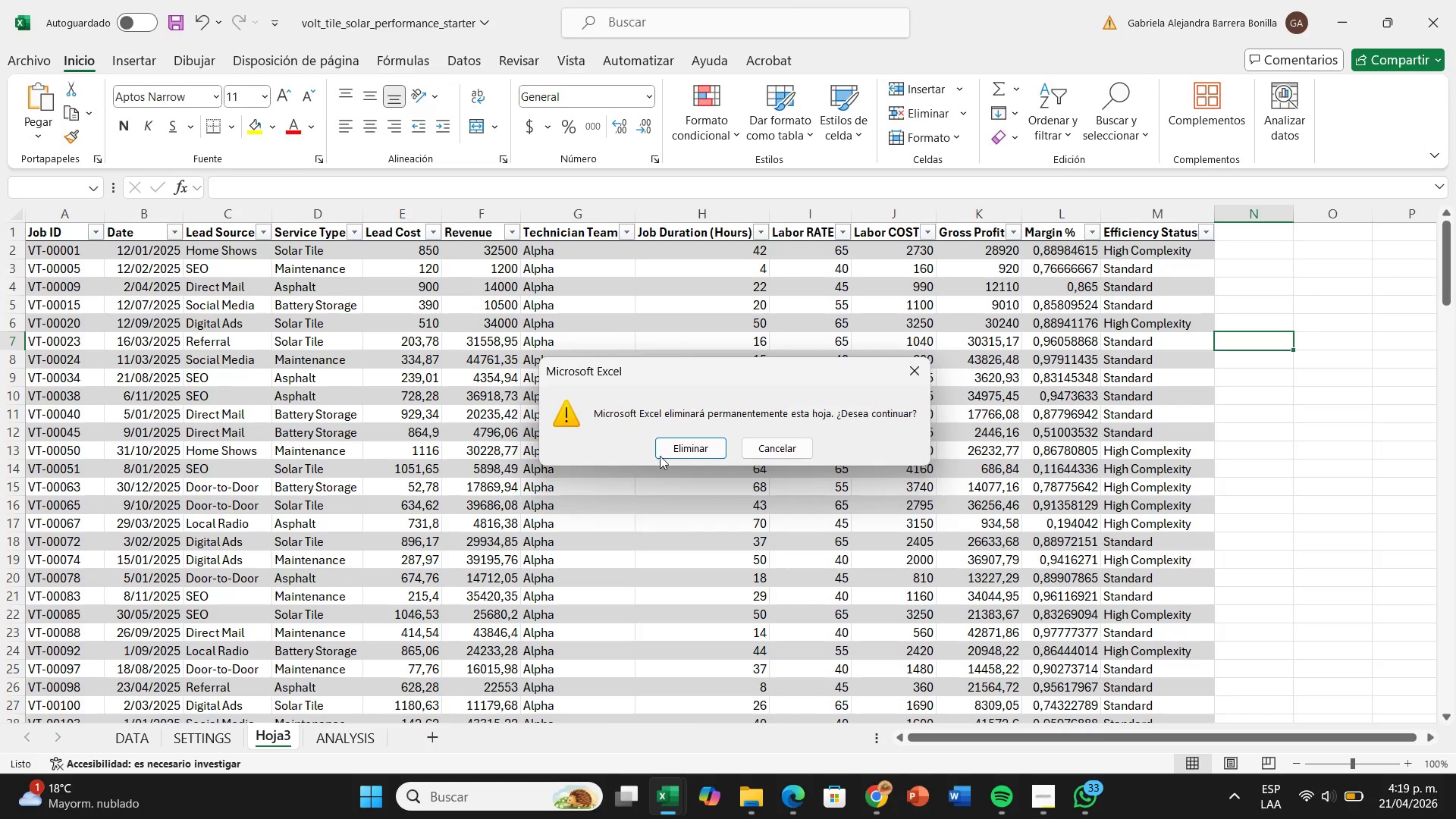 
left_click([680, 449])
 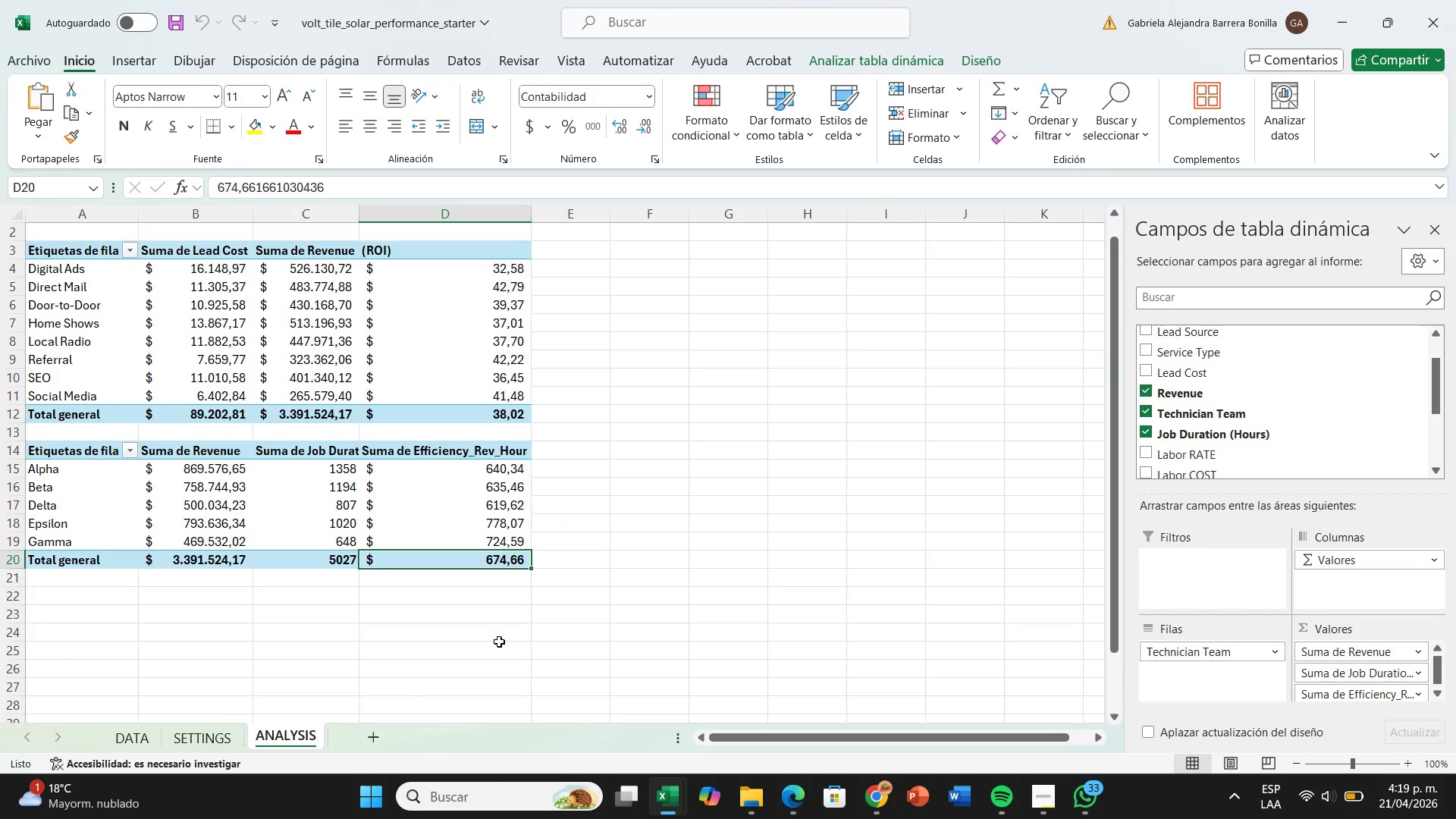 
wait(7.42)
 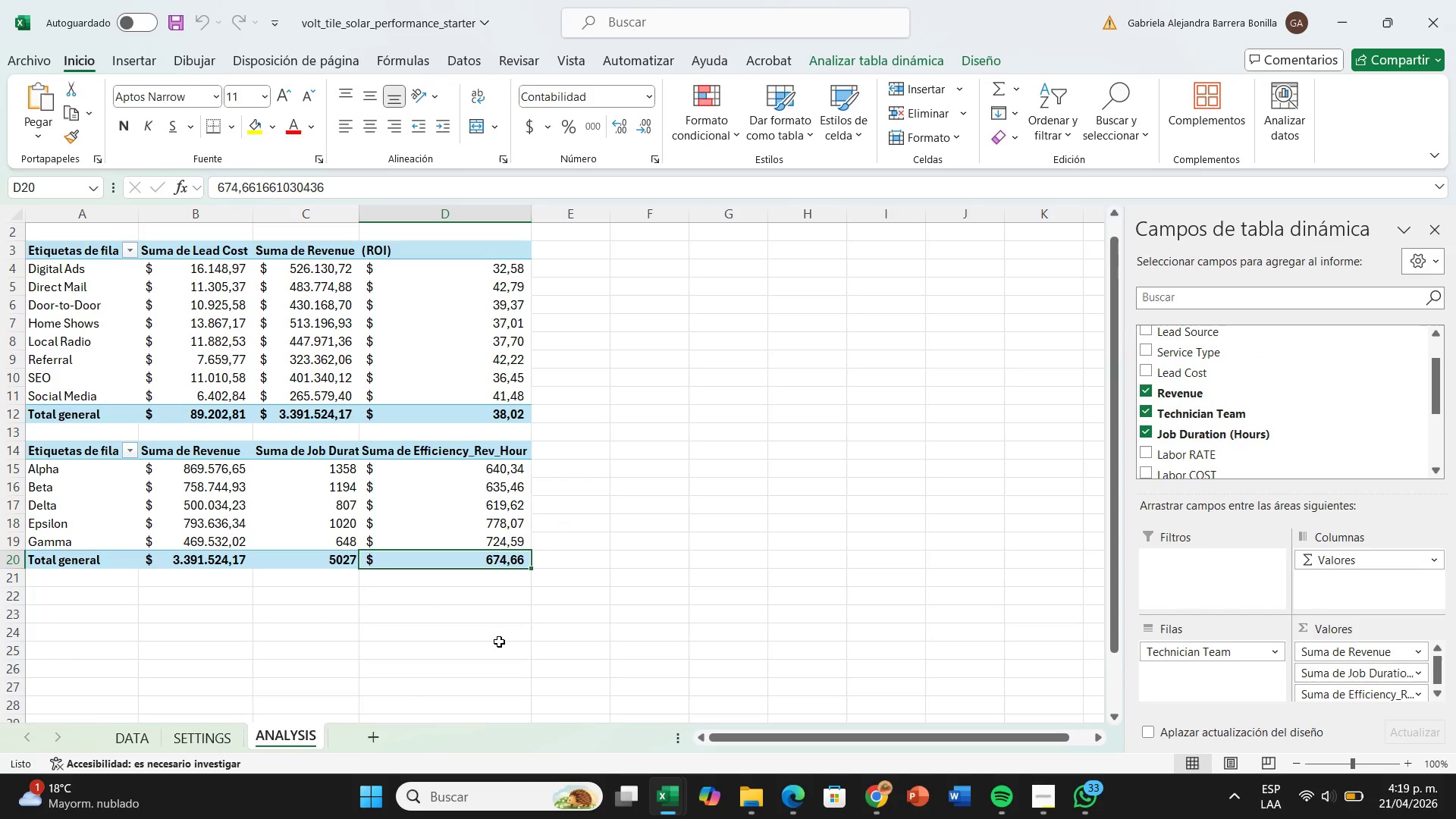 
left_click([651, 256])
 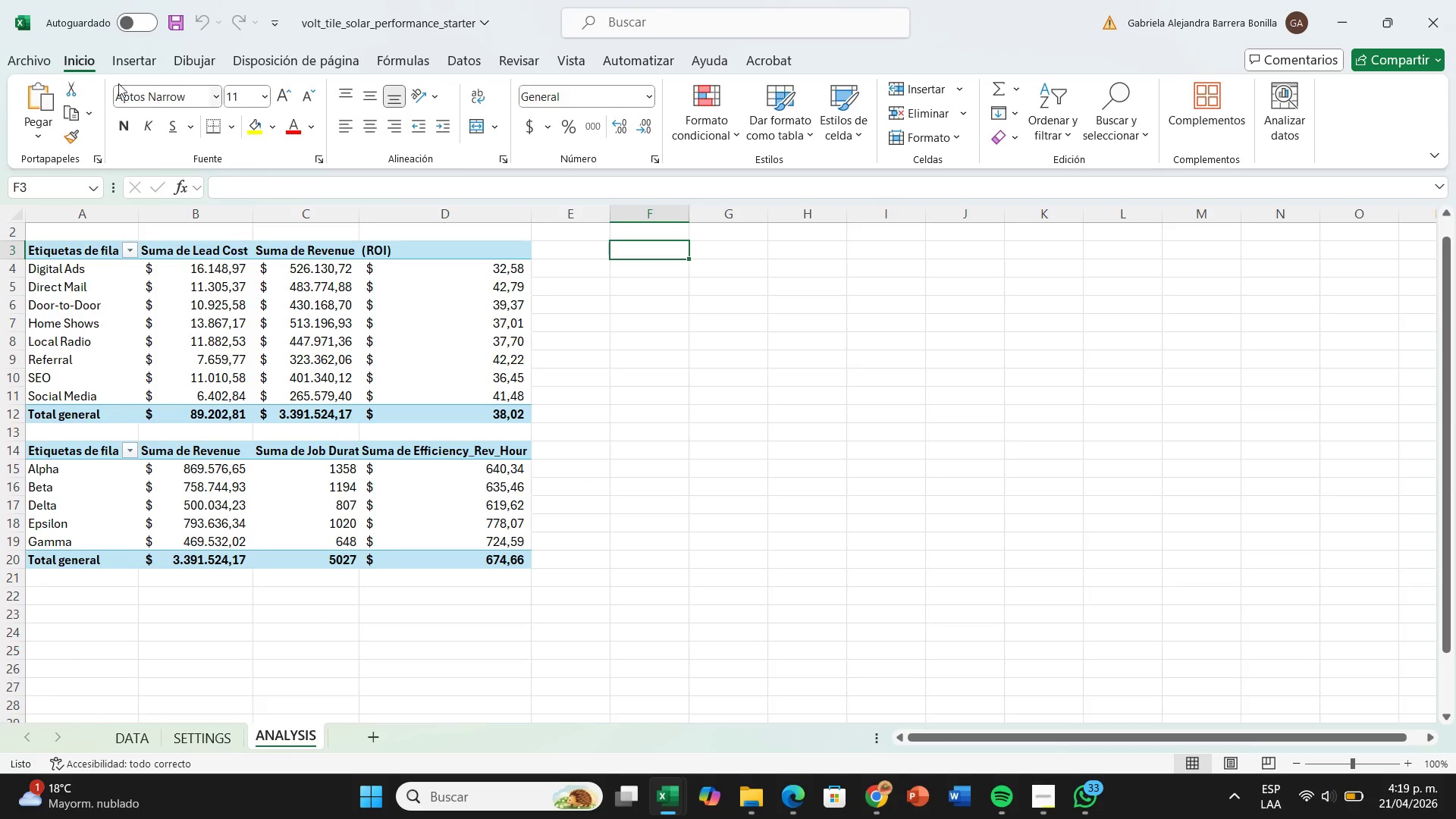 
left_click([113, 65])
 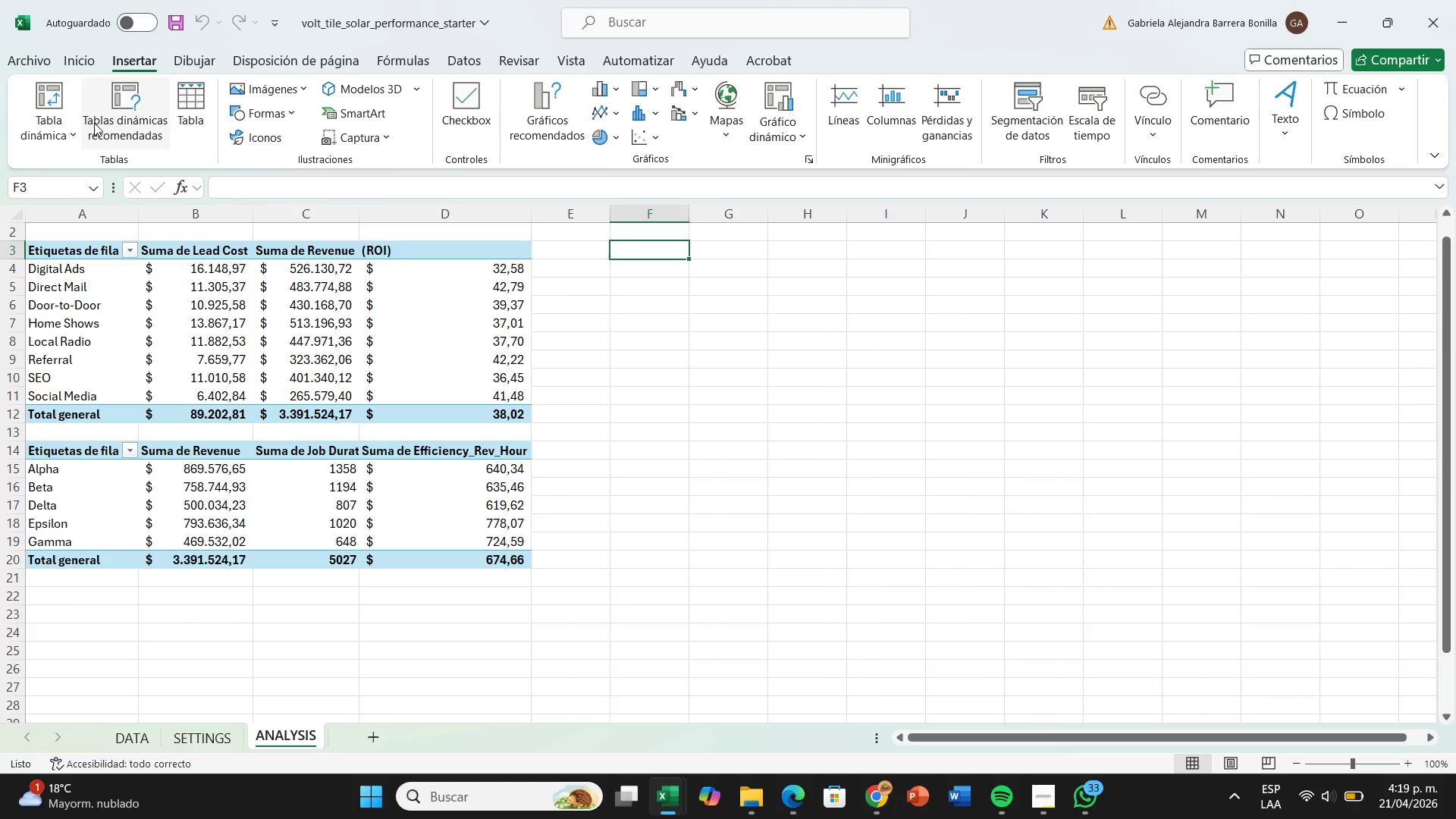 
left_click([66, 121])
 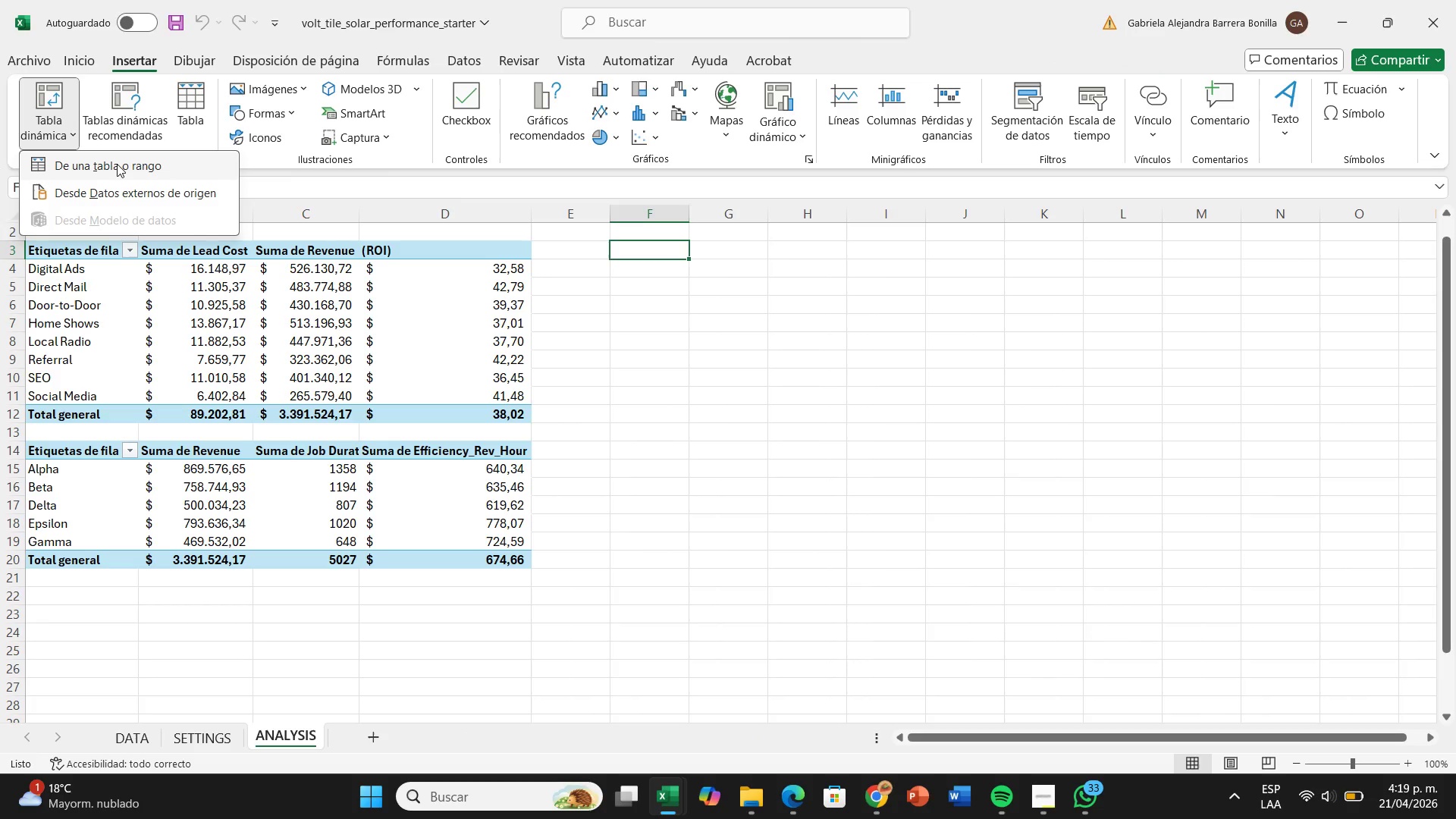 
left_click([117, 164])
 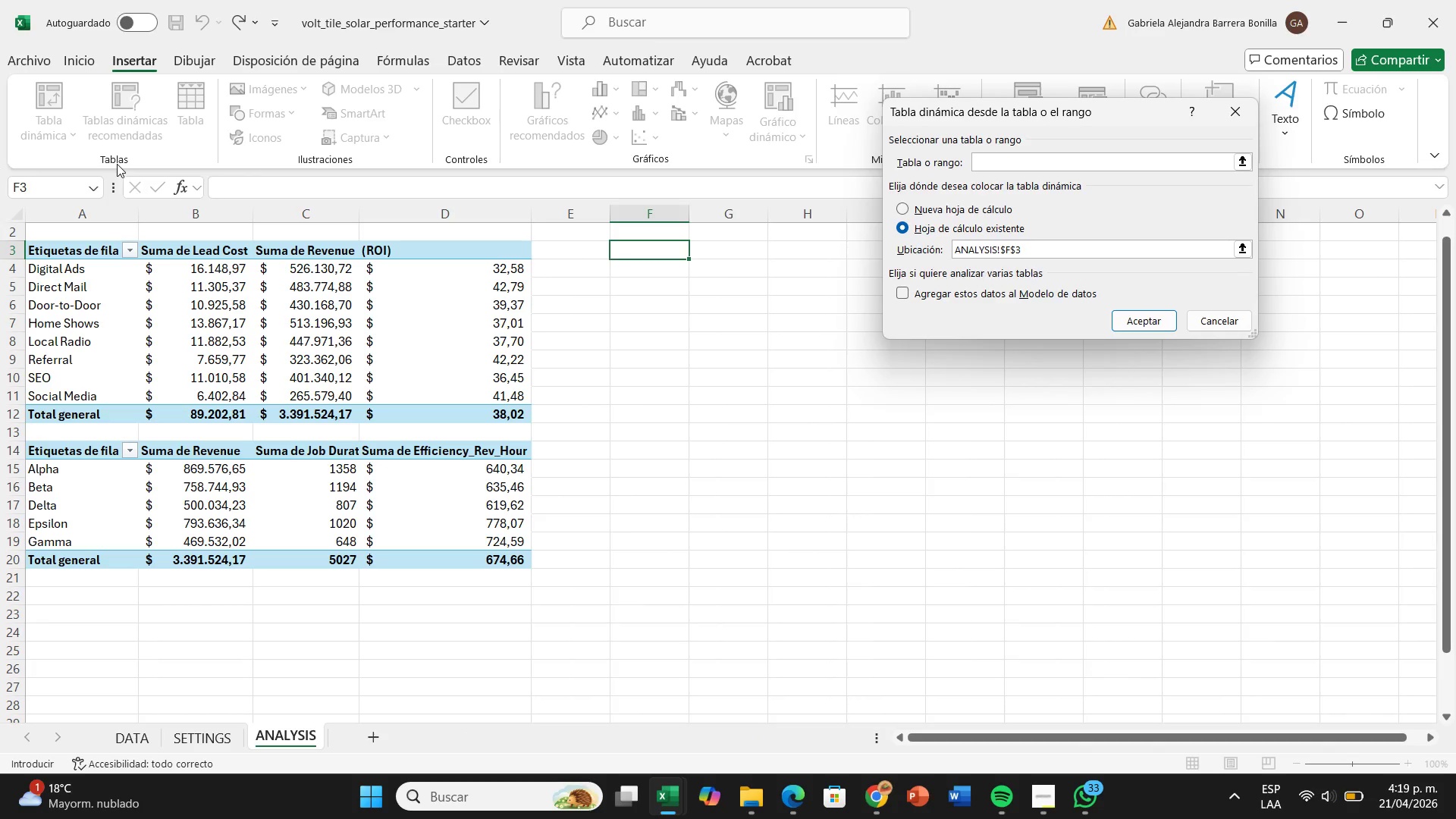 
wait(10.17)
 